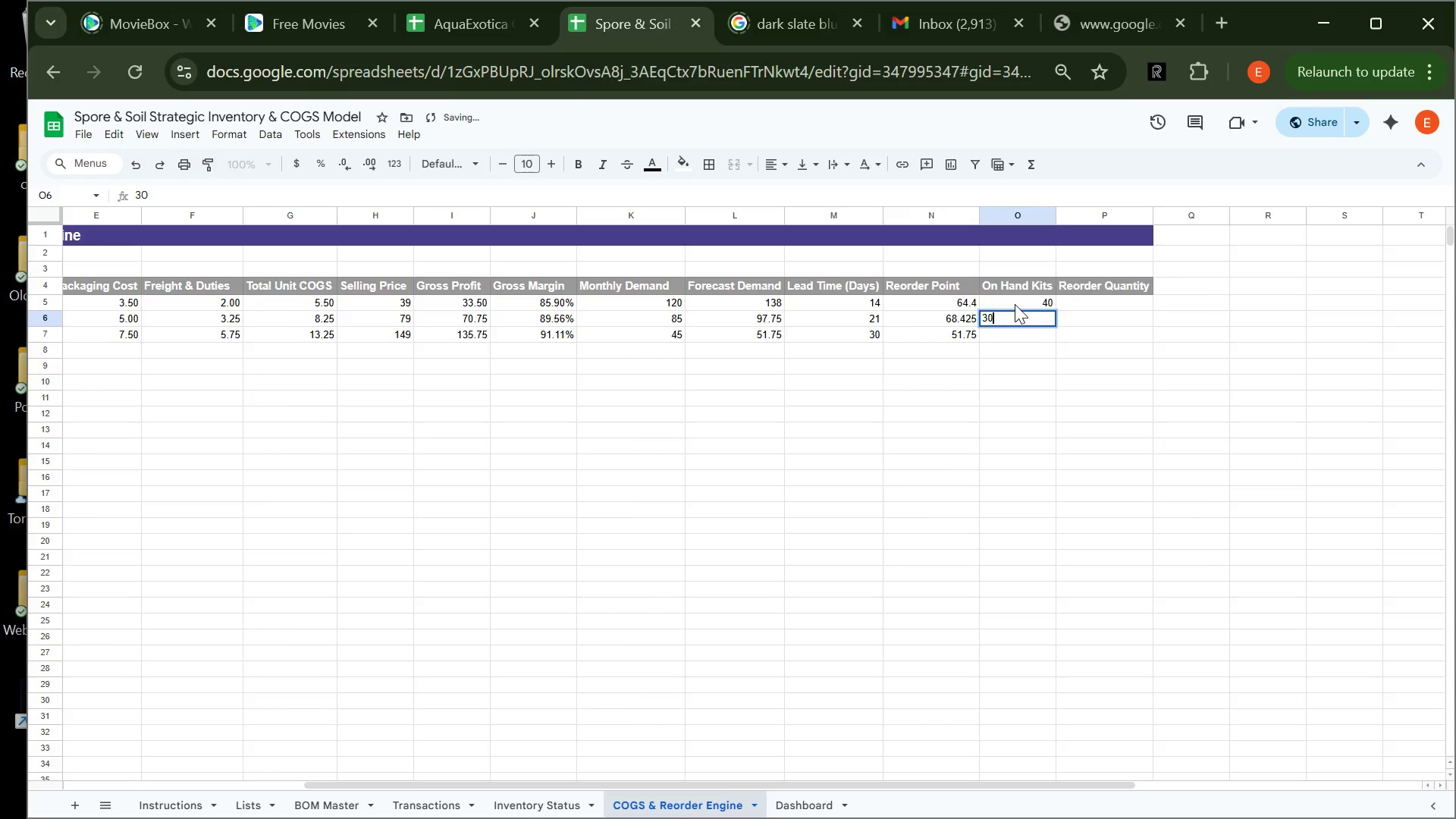 
key(Enter)
 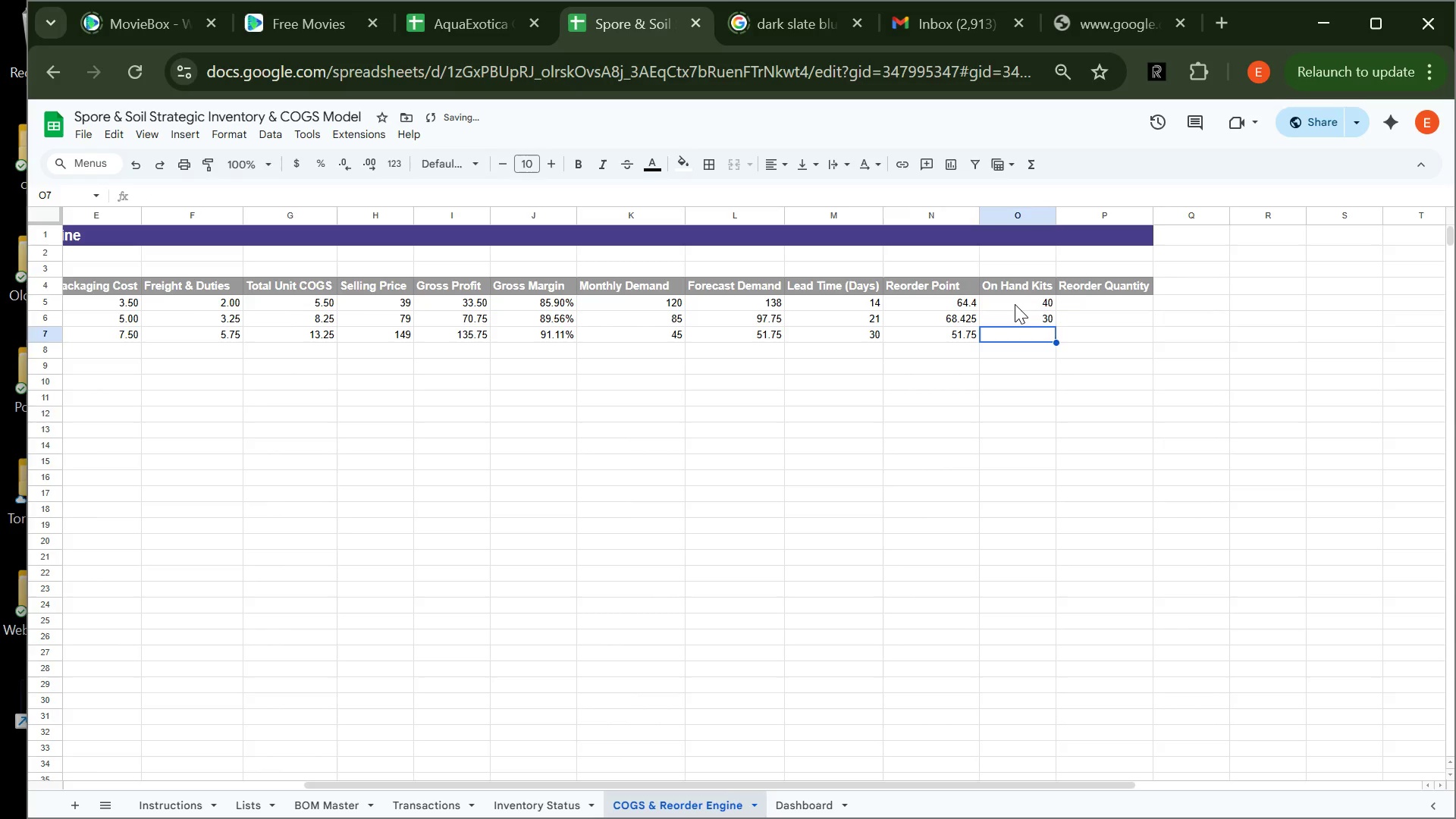 
type(12)
 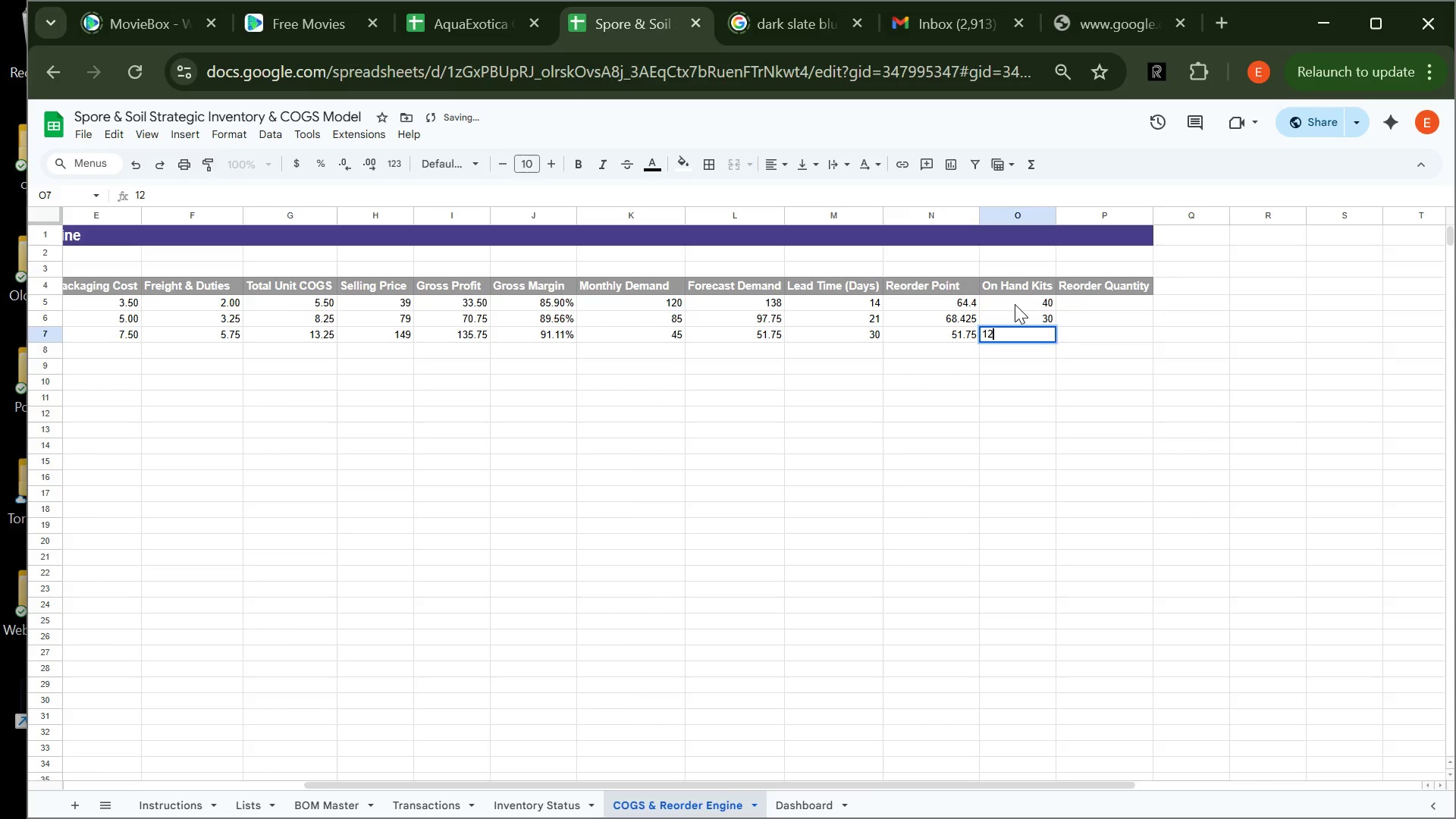 
key(Enter)
 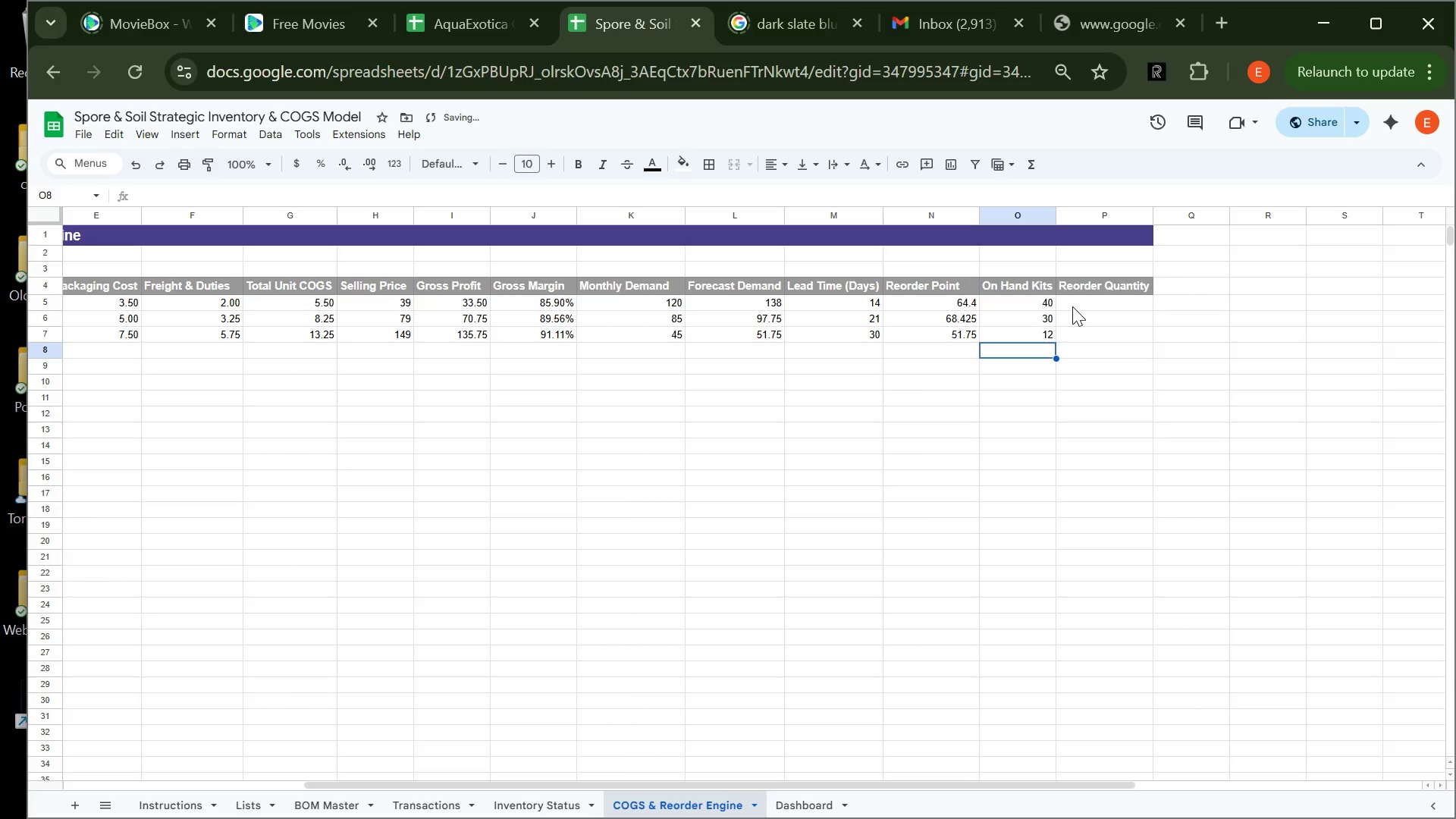 
left_click([1075, 306])
 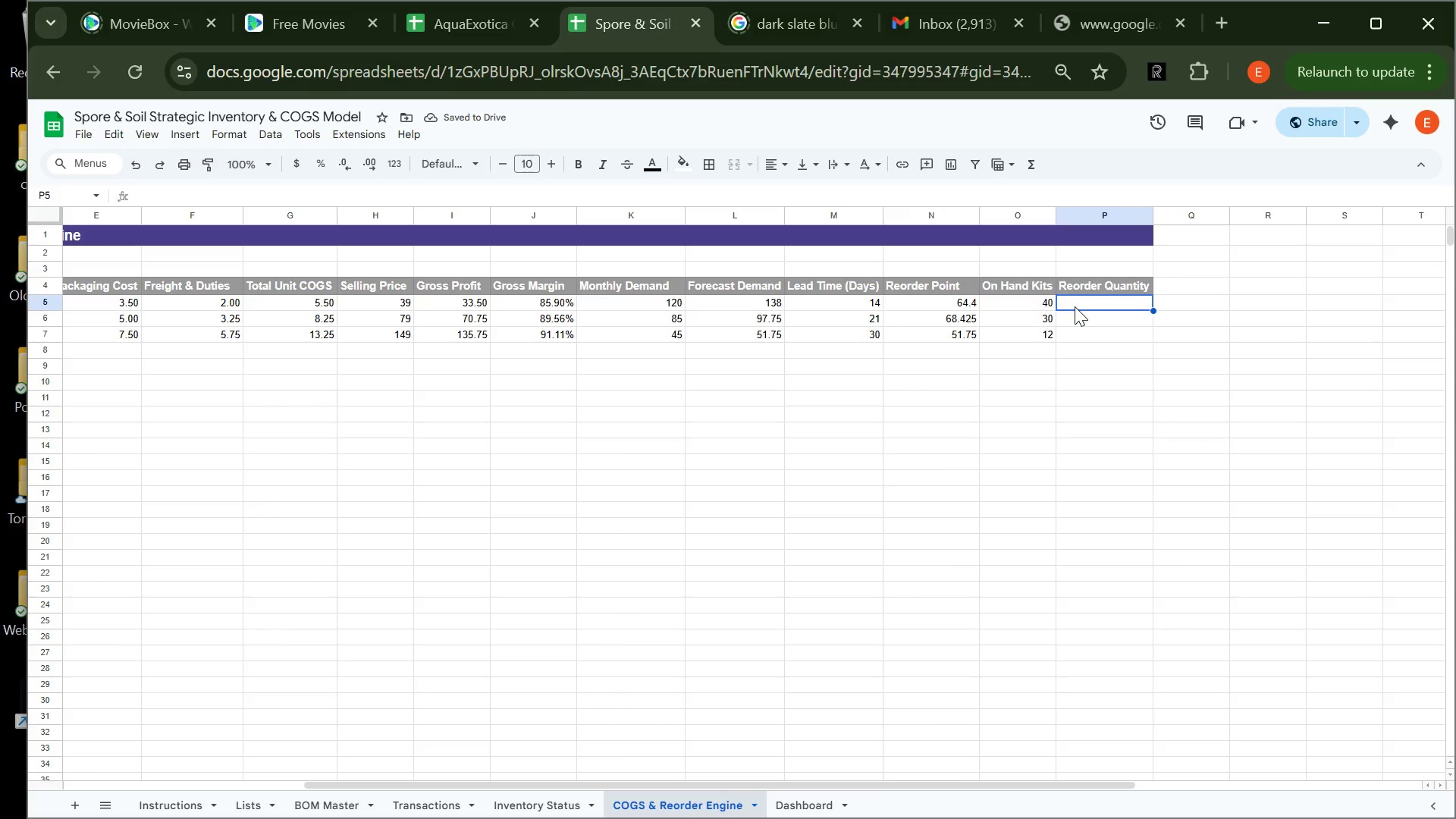 
type(=if()
 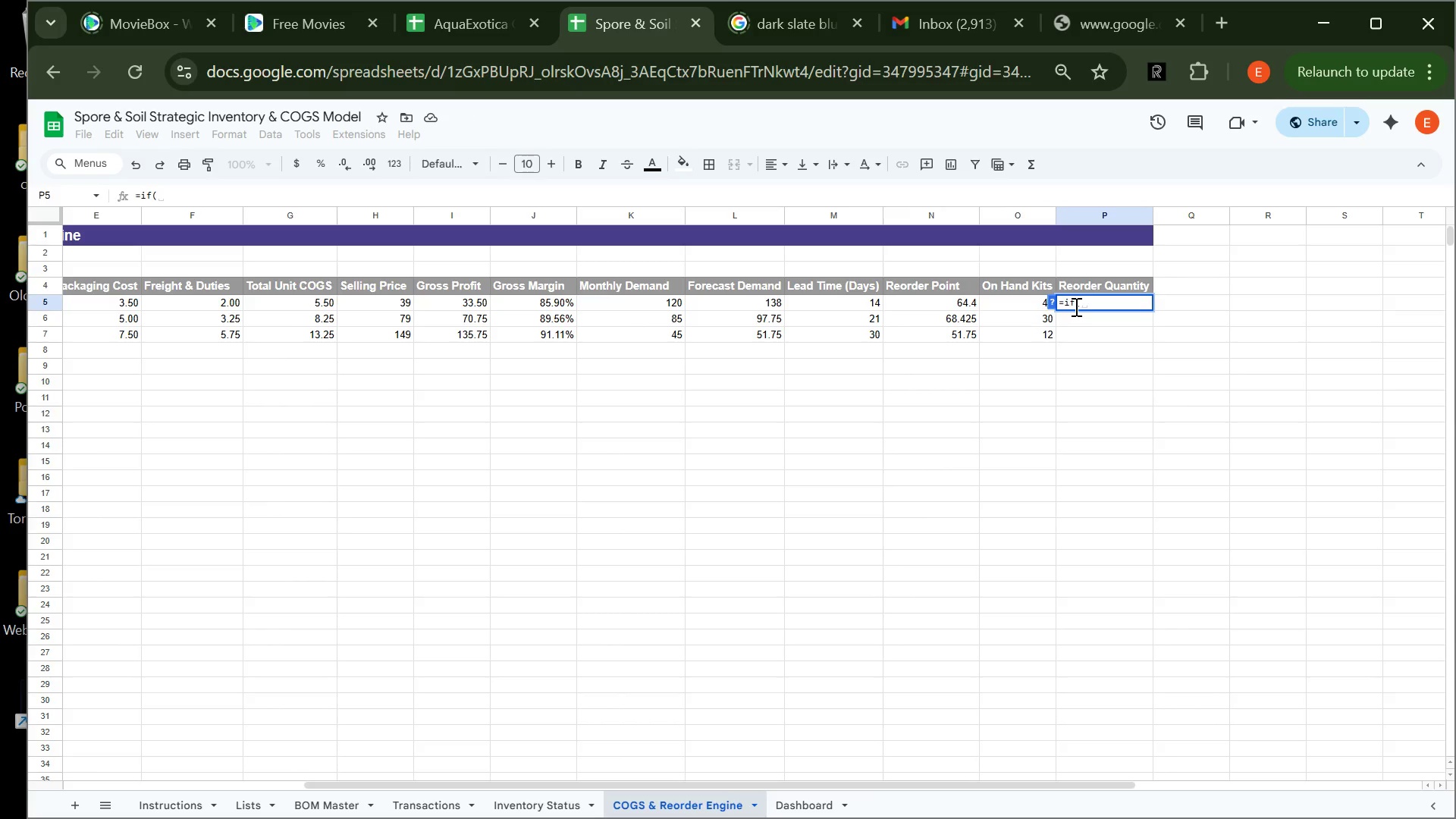 
wait(5.47)
 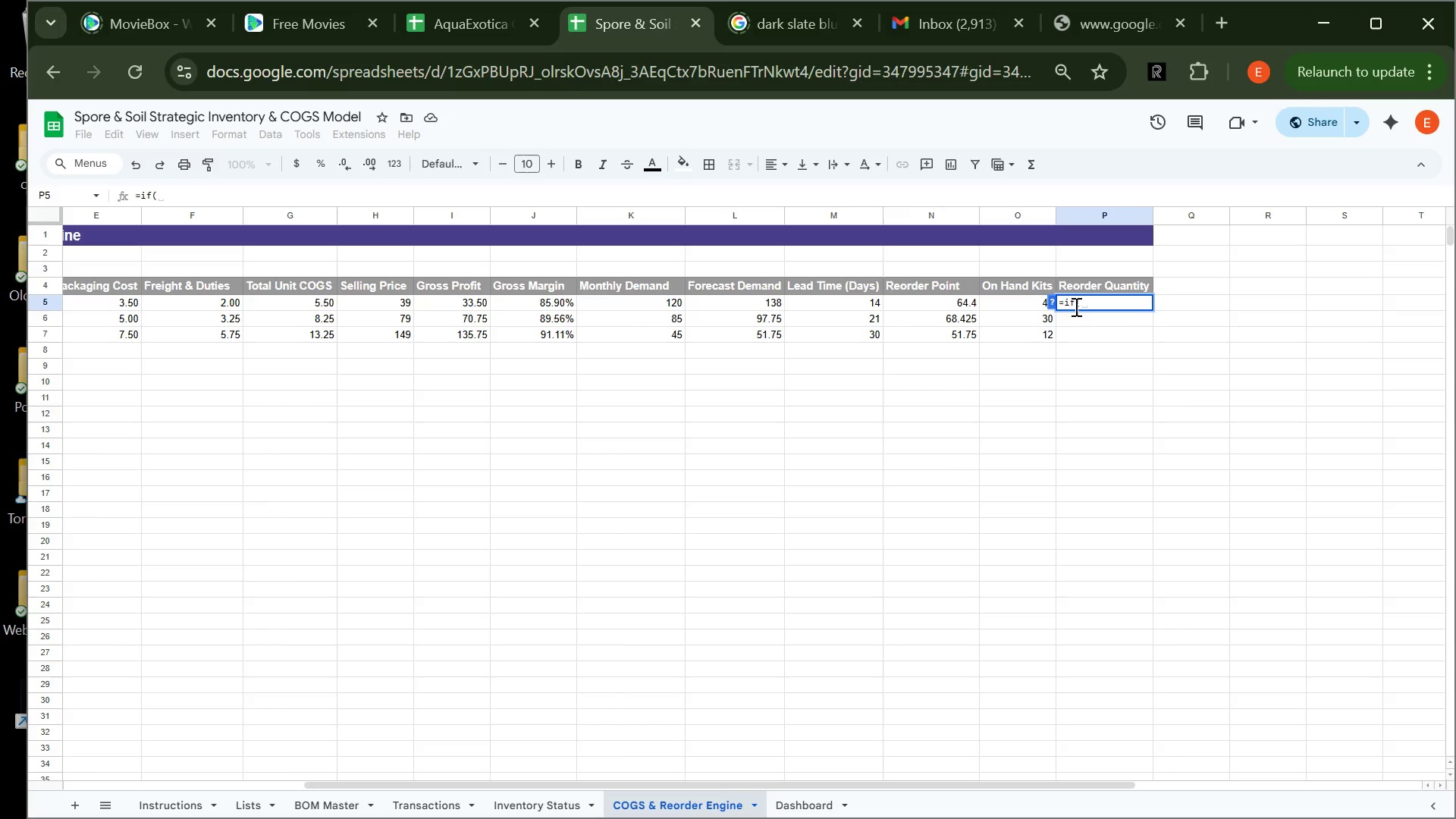 
key(Backspace)
key(Backspace)
key(Backspace)
type(IF(N5>O5)
 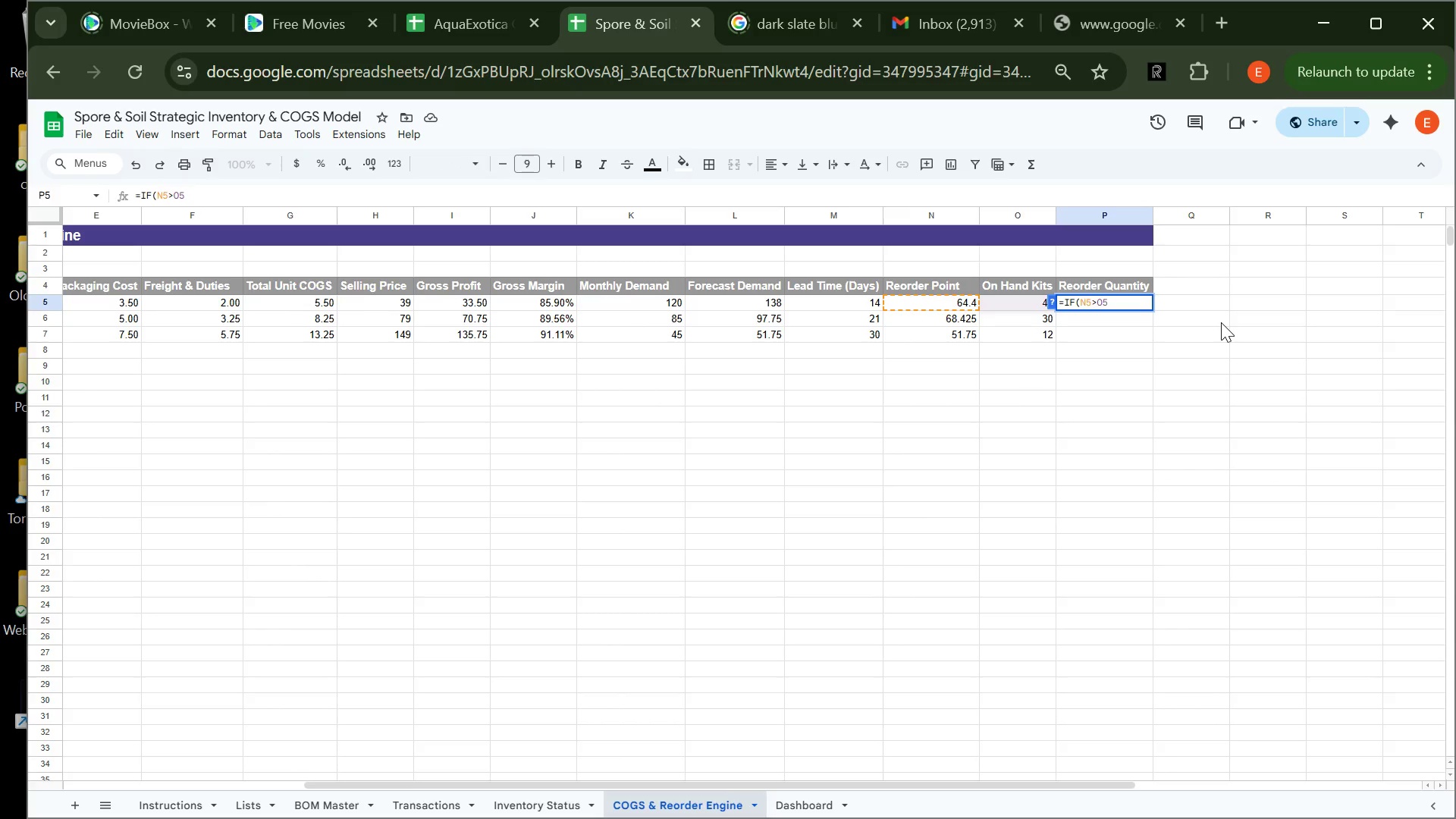 
wait(10.06)
 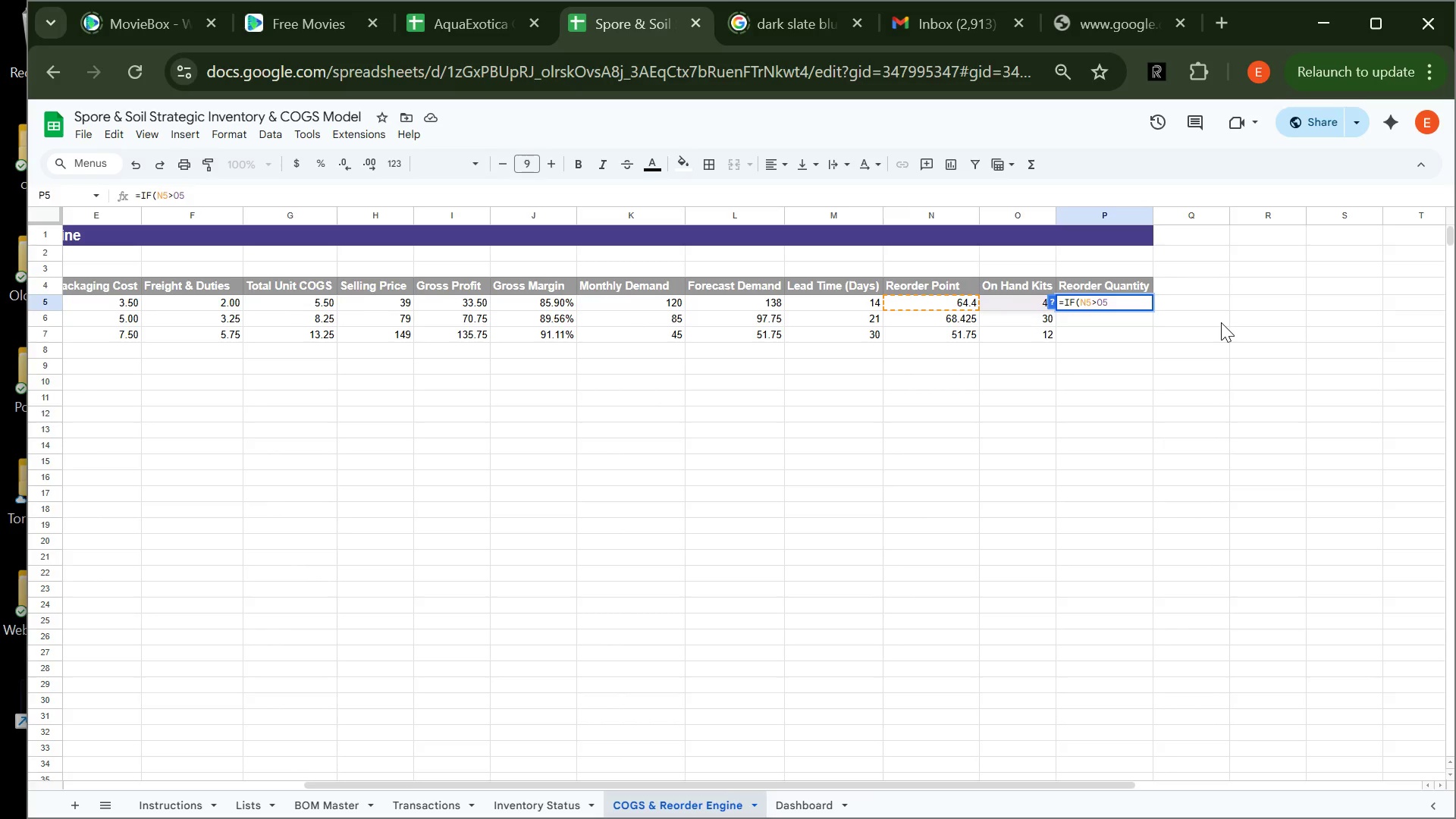 
type(,N5-O5,0))
 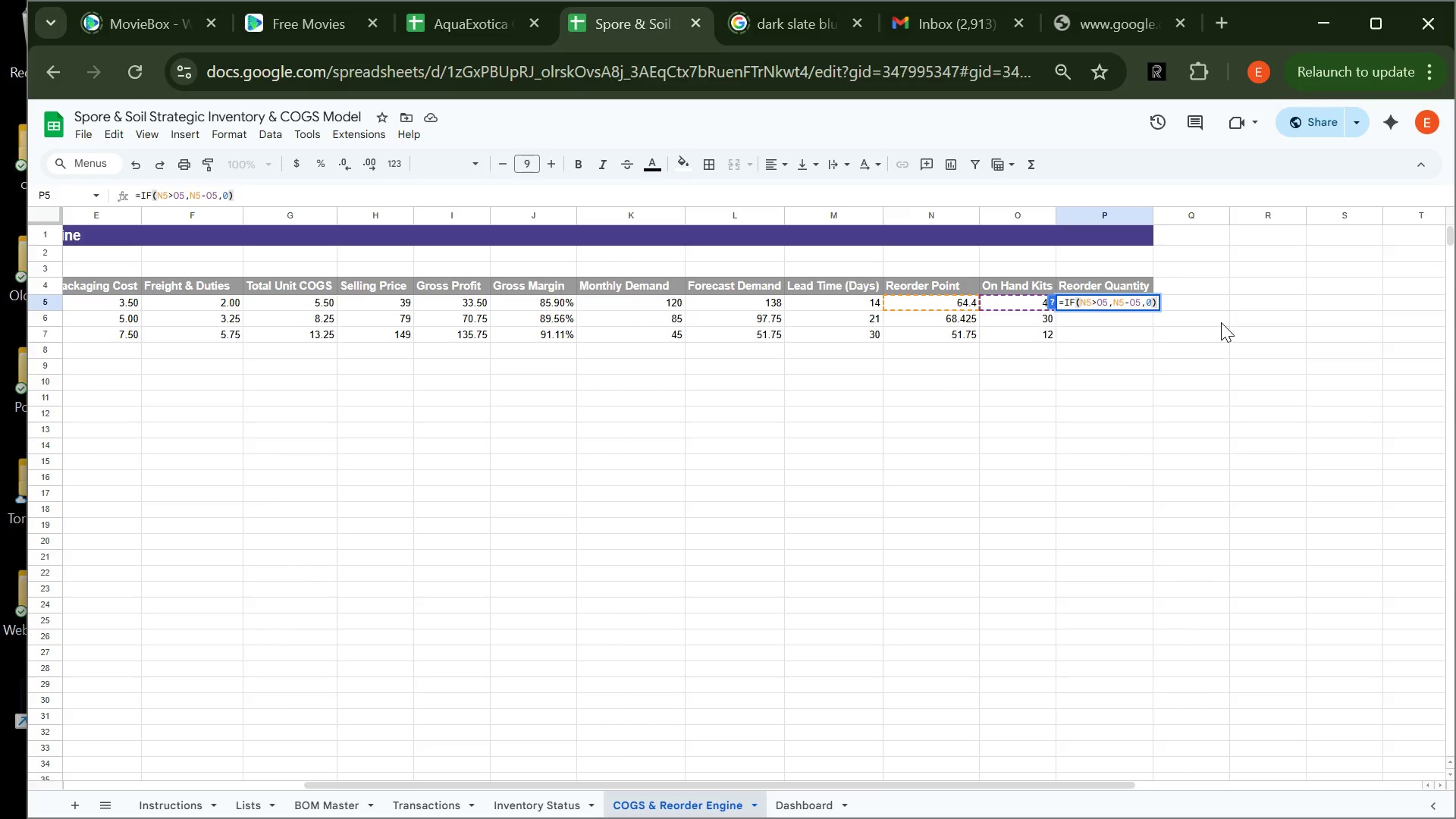 
key(Enter)
 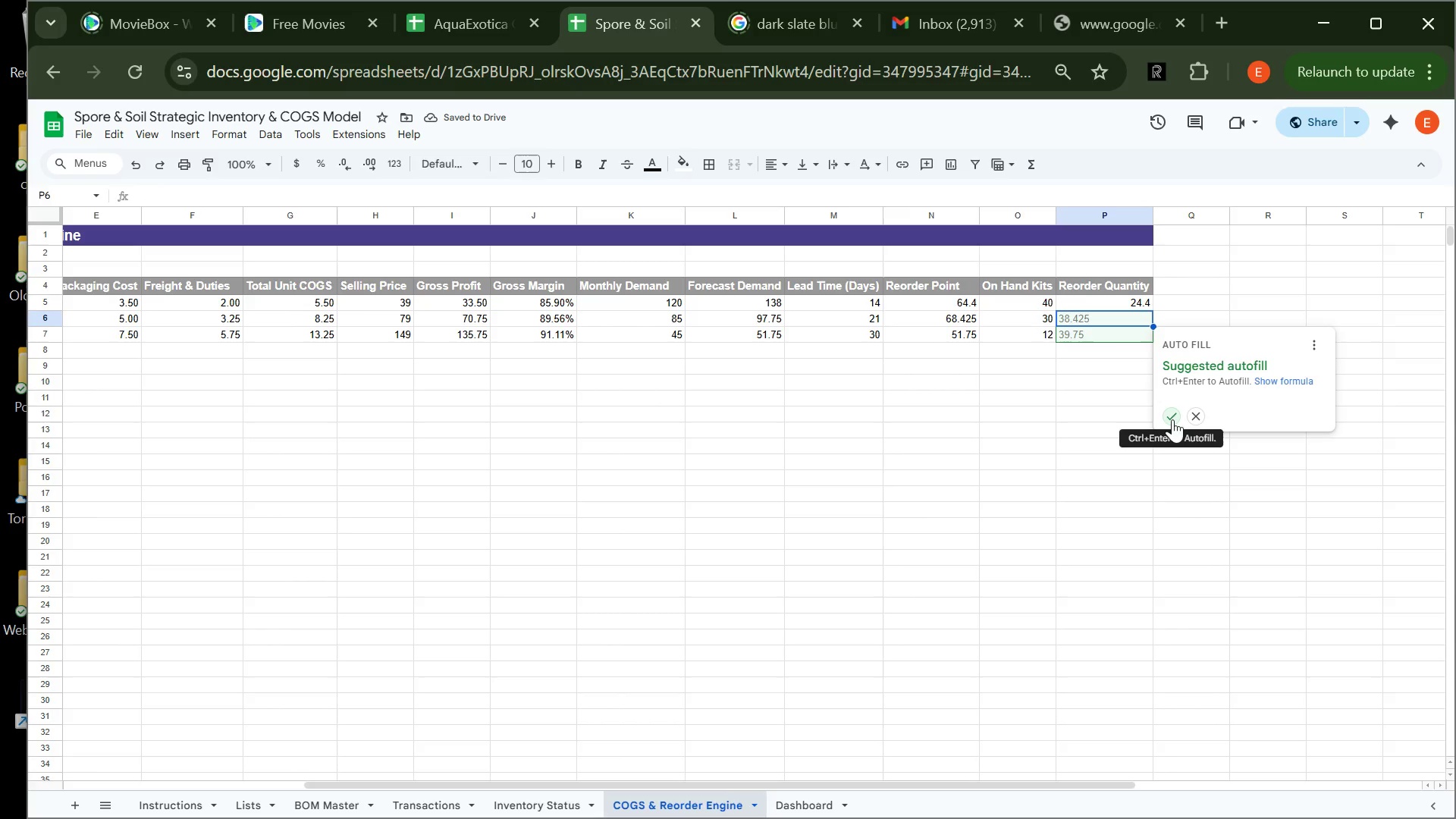 
left_click([1172, 419])
 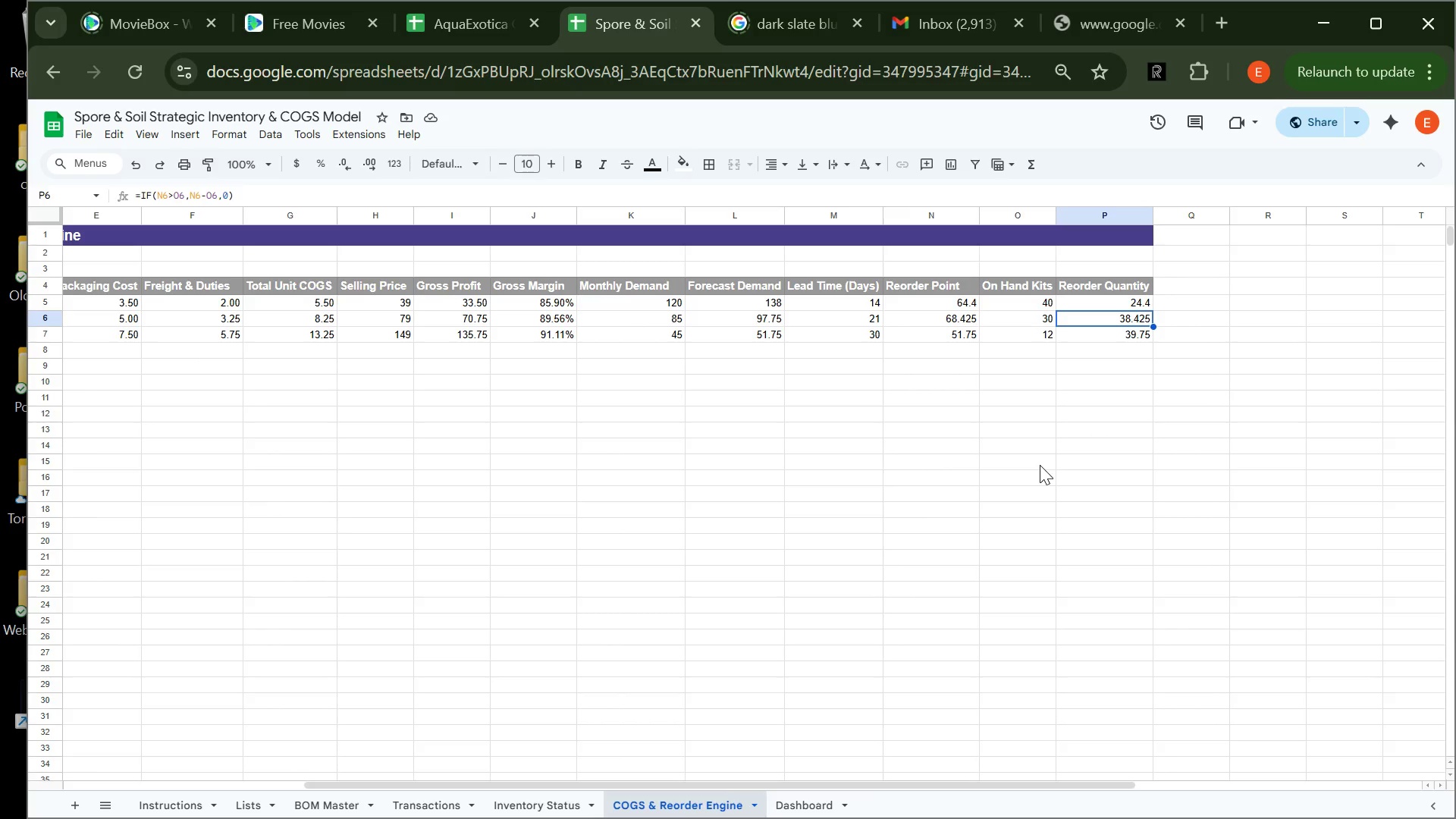 
wait(13.19)
 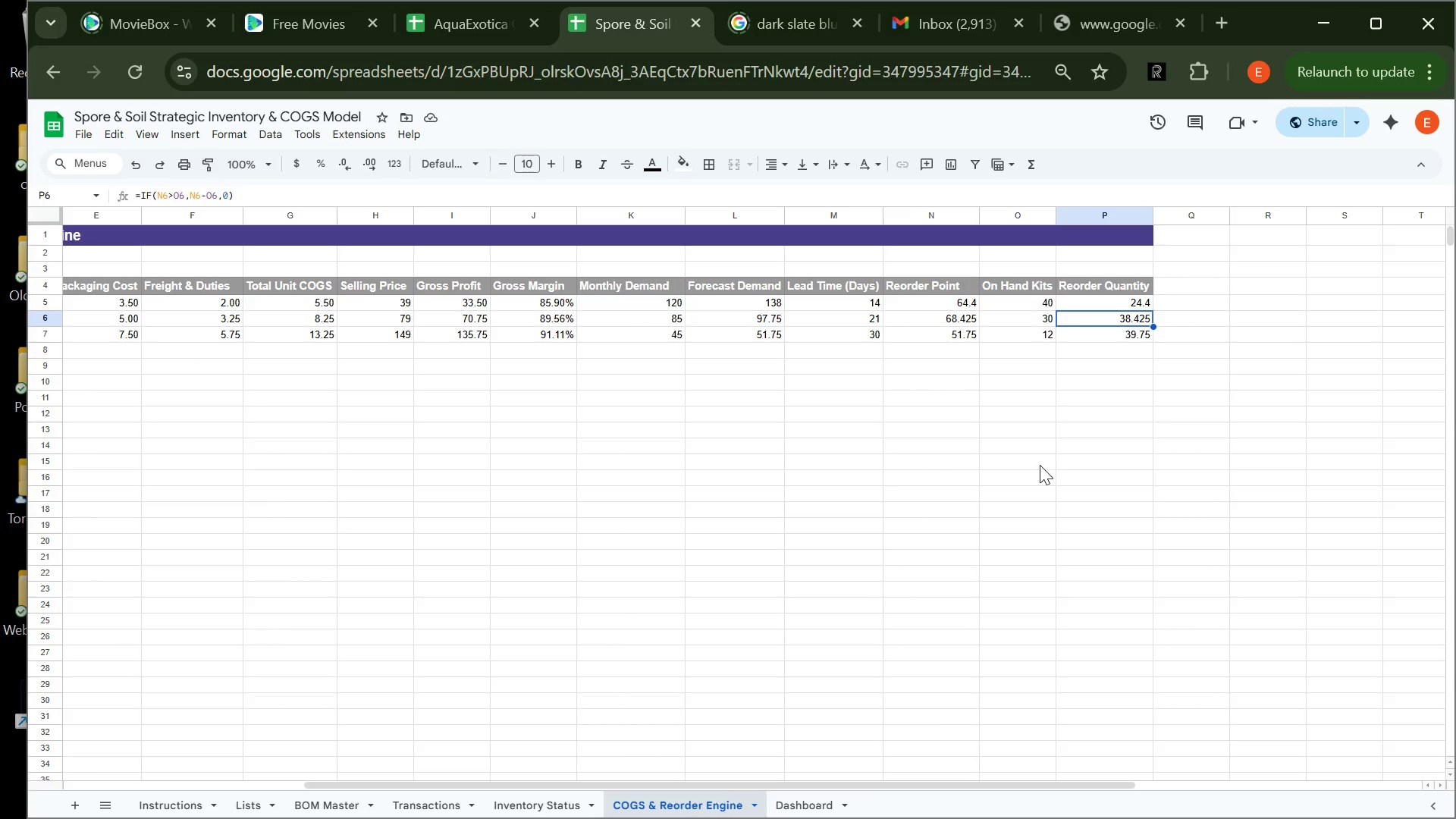 
left_click_drag(start_coordinate=[359, 304], to_coordinate=[808, 334])
 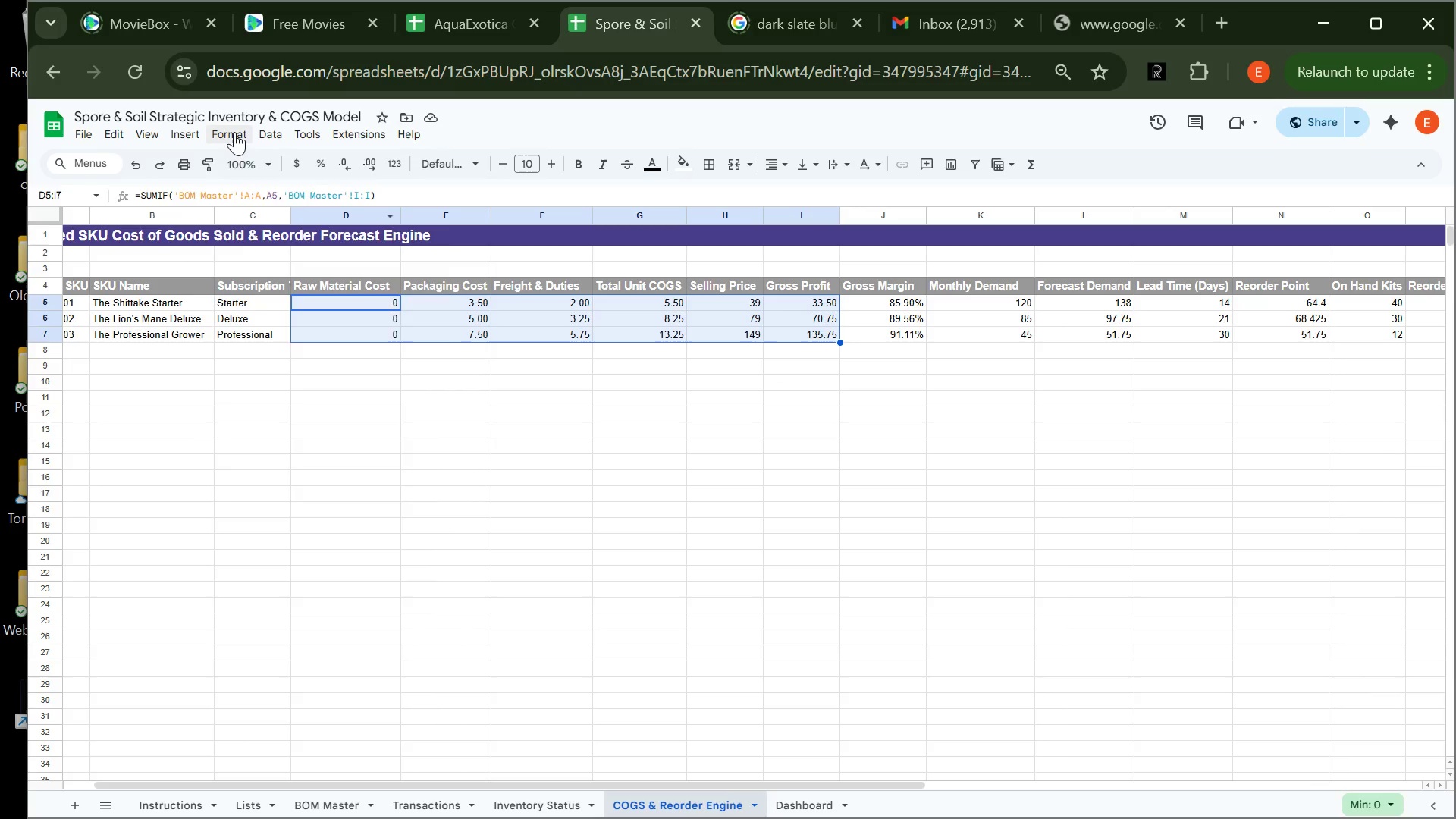 
left_click_drag(start_coordinate=[234, 132], to_coordinate=[350, 200])
 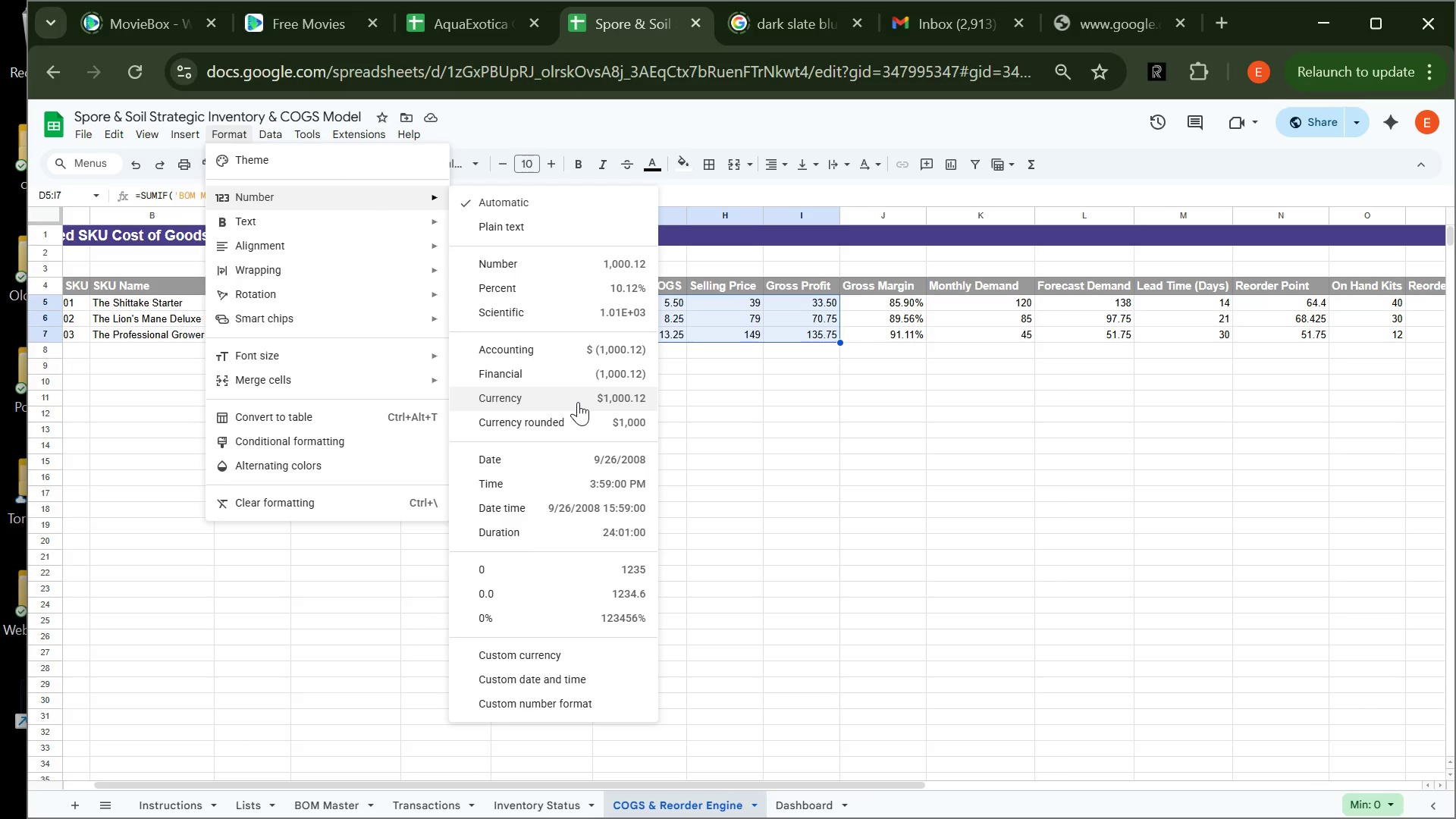 
left_click([578, 402])
 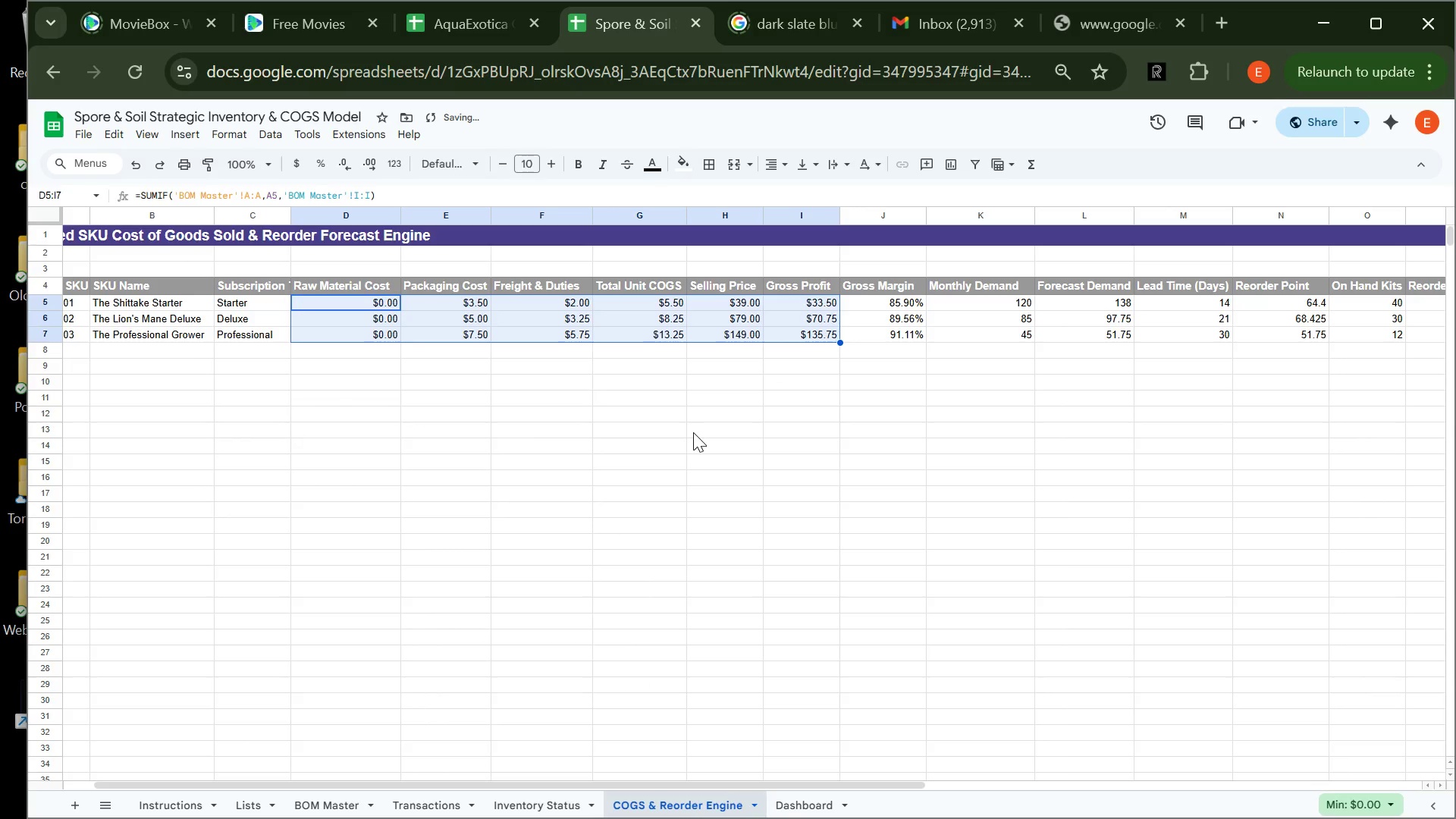 
left_click([693, 432])
 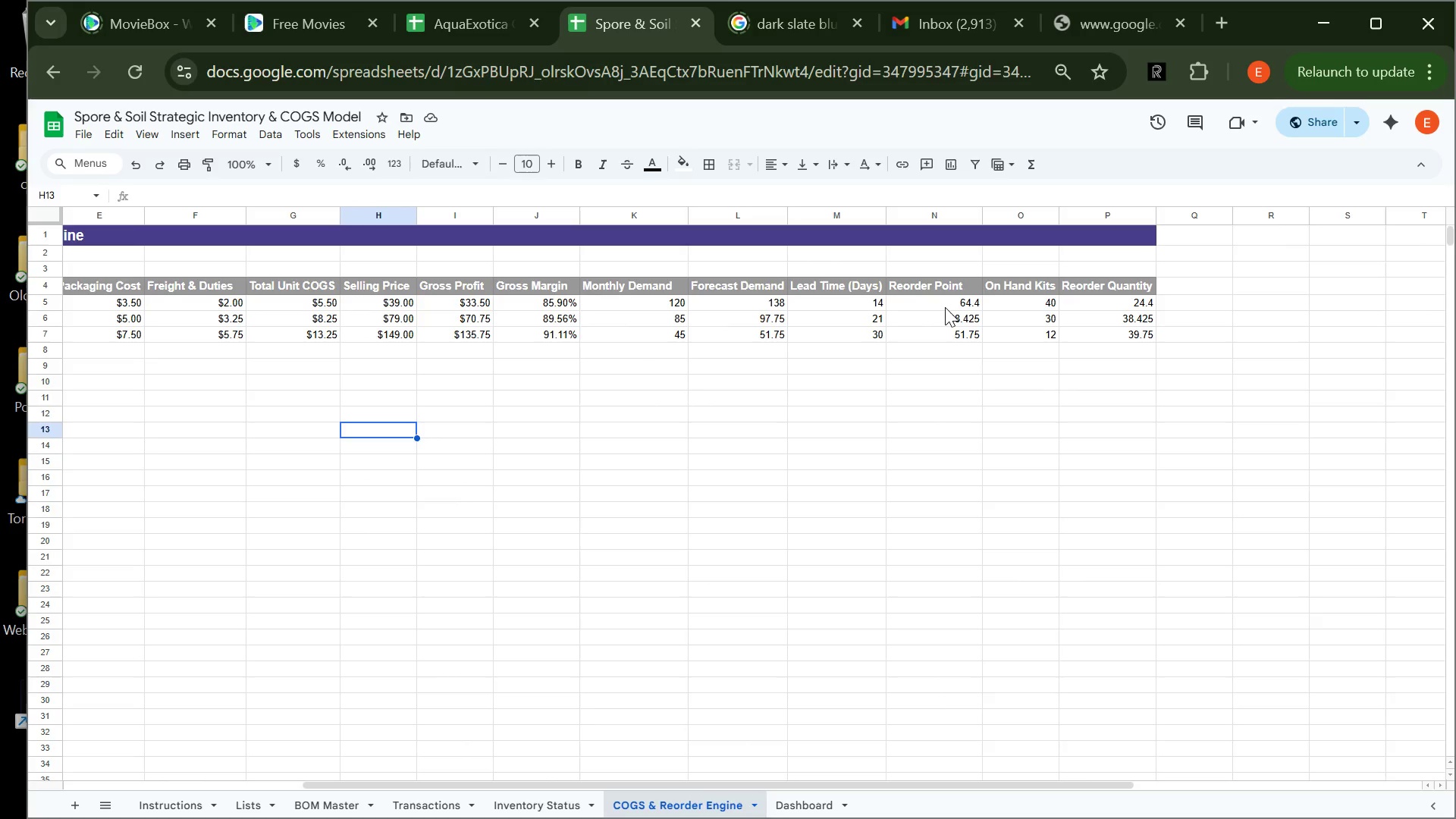 
wait(12.25)
 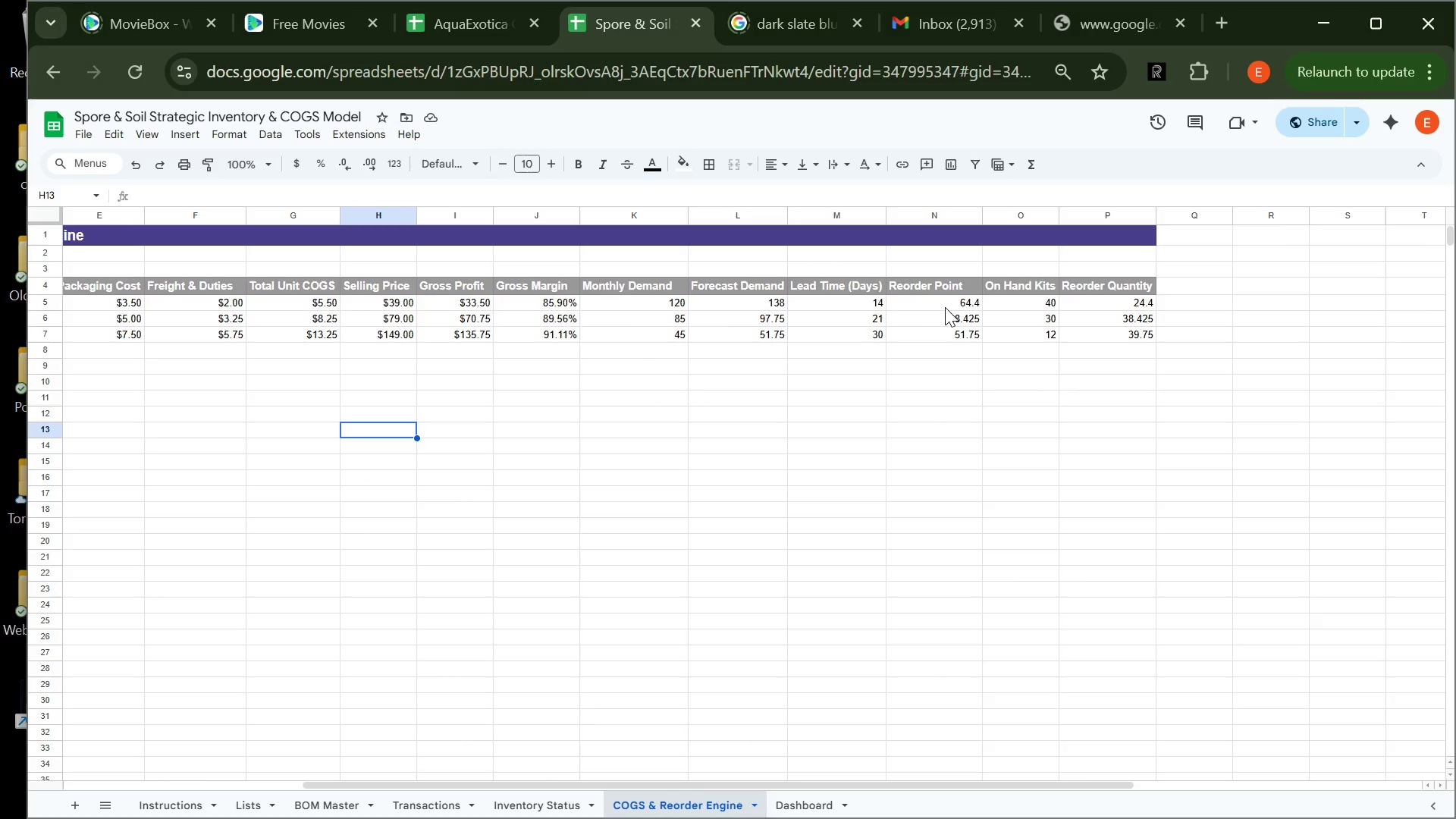 
left_click_drag(start_coordinate=[331, 301], to_coordinate=[1275, 330])
 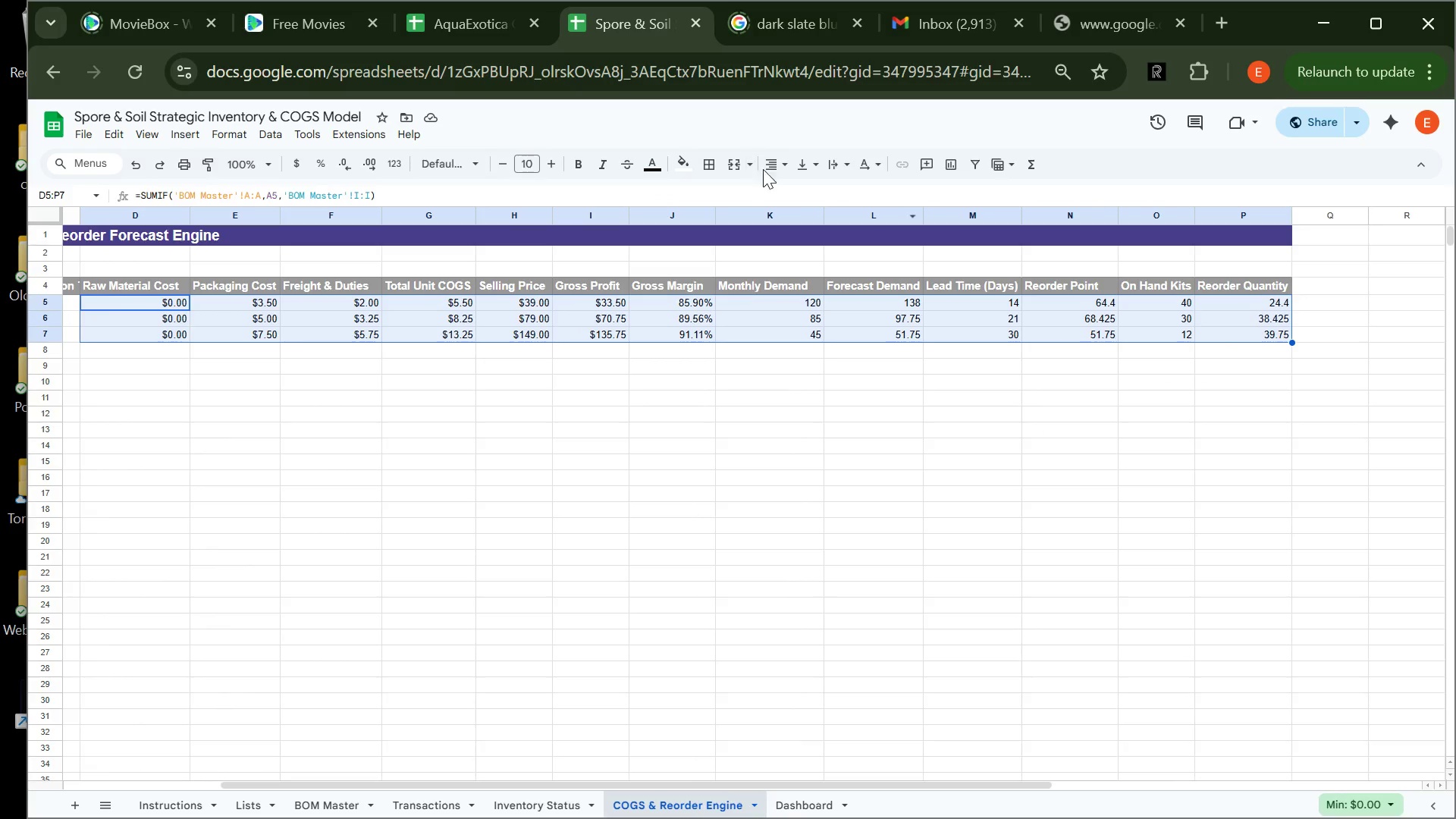 
left_click([783, 170])
 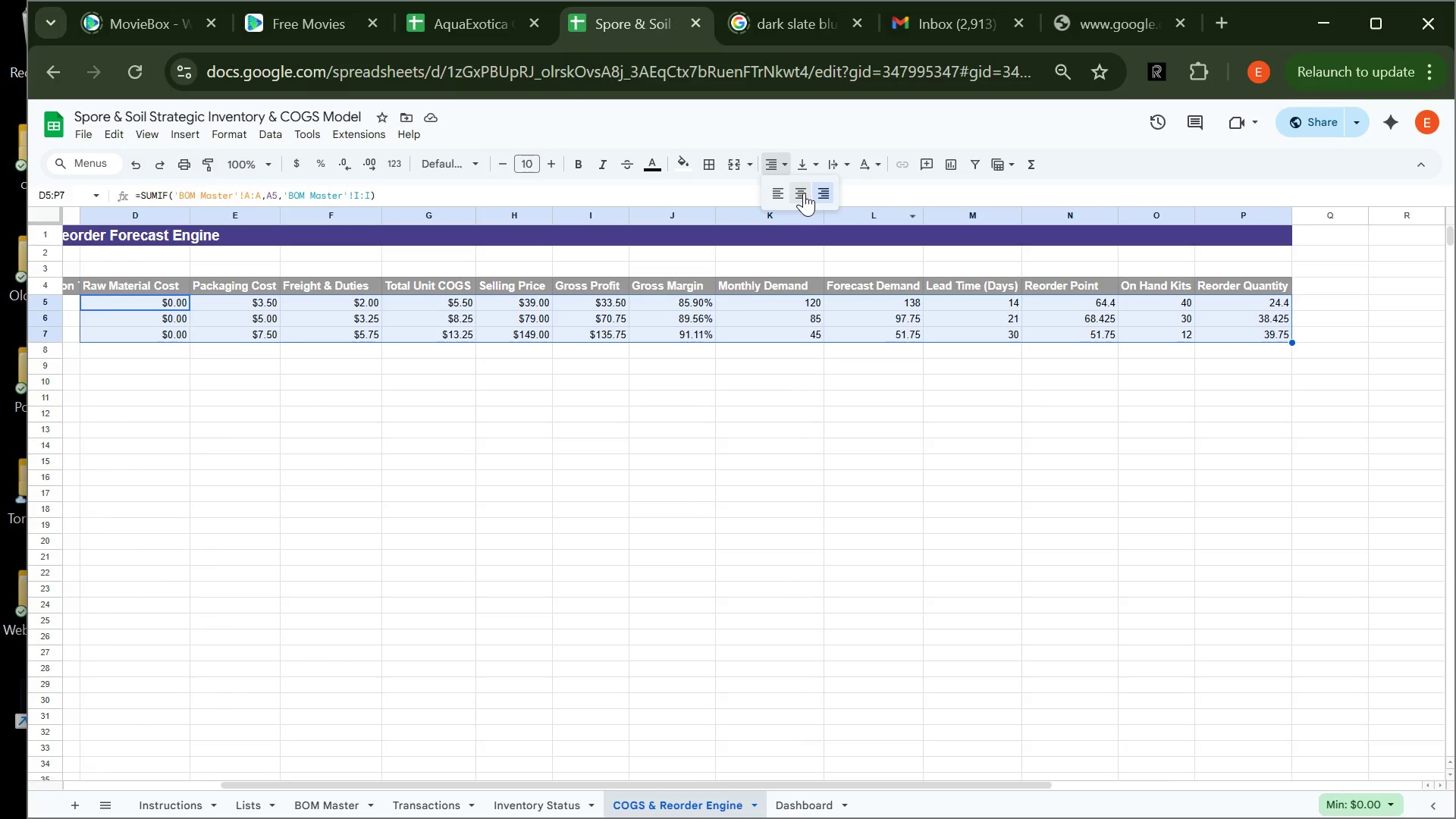 
left_click([804, 193])
 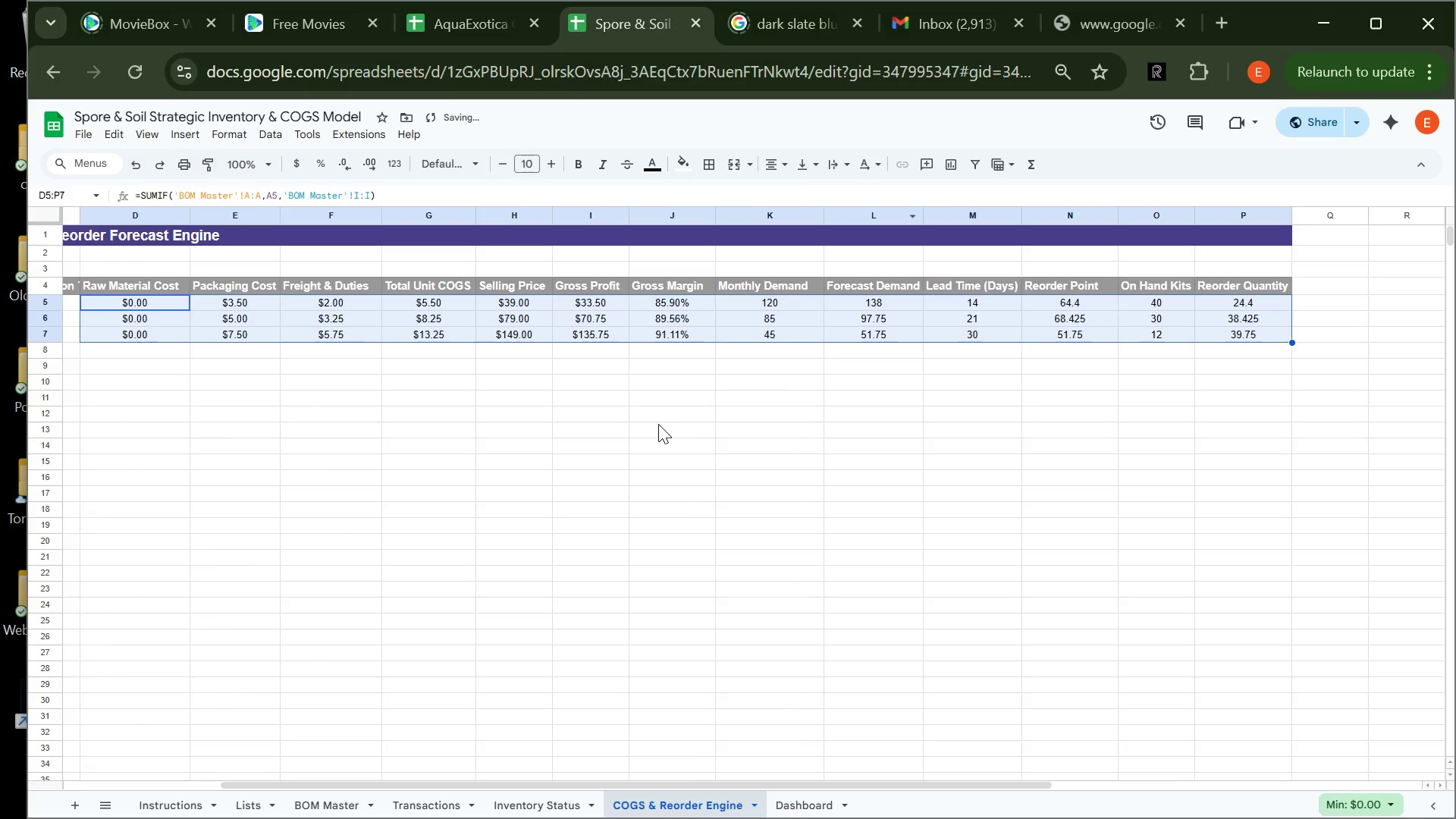 
left_click([658, 424])
 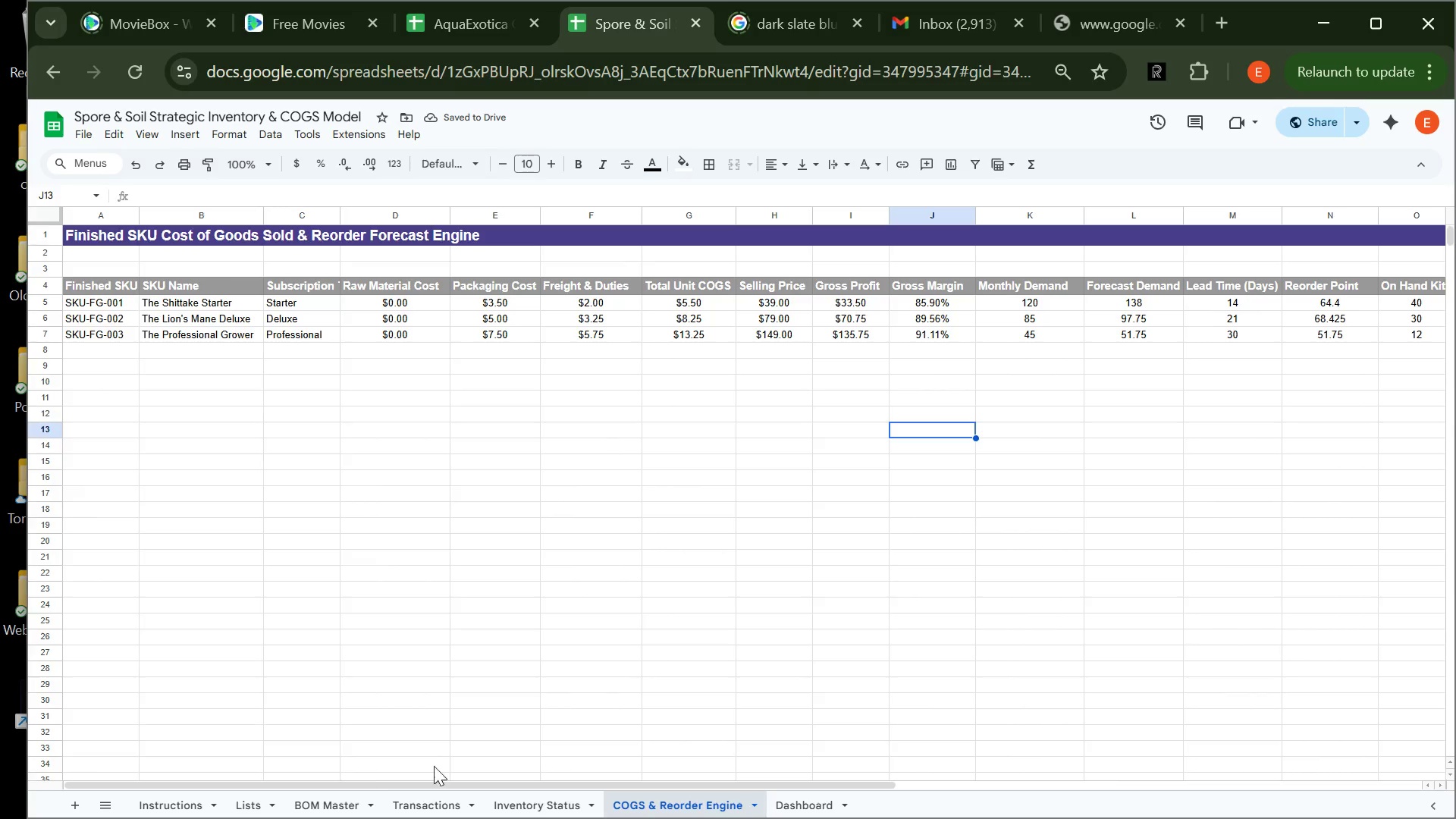 
left_click([541, 799])
 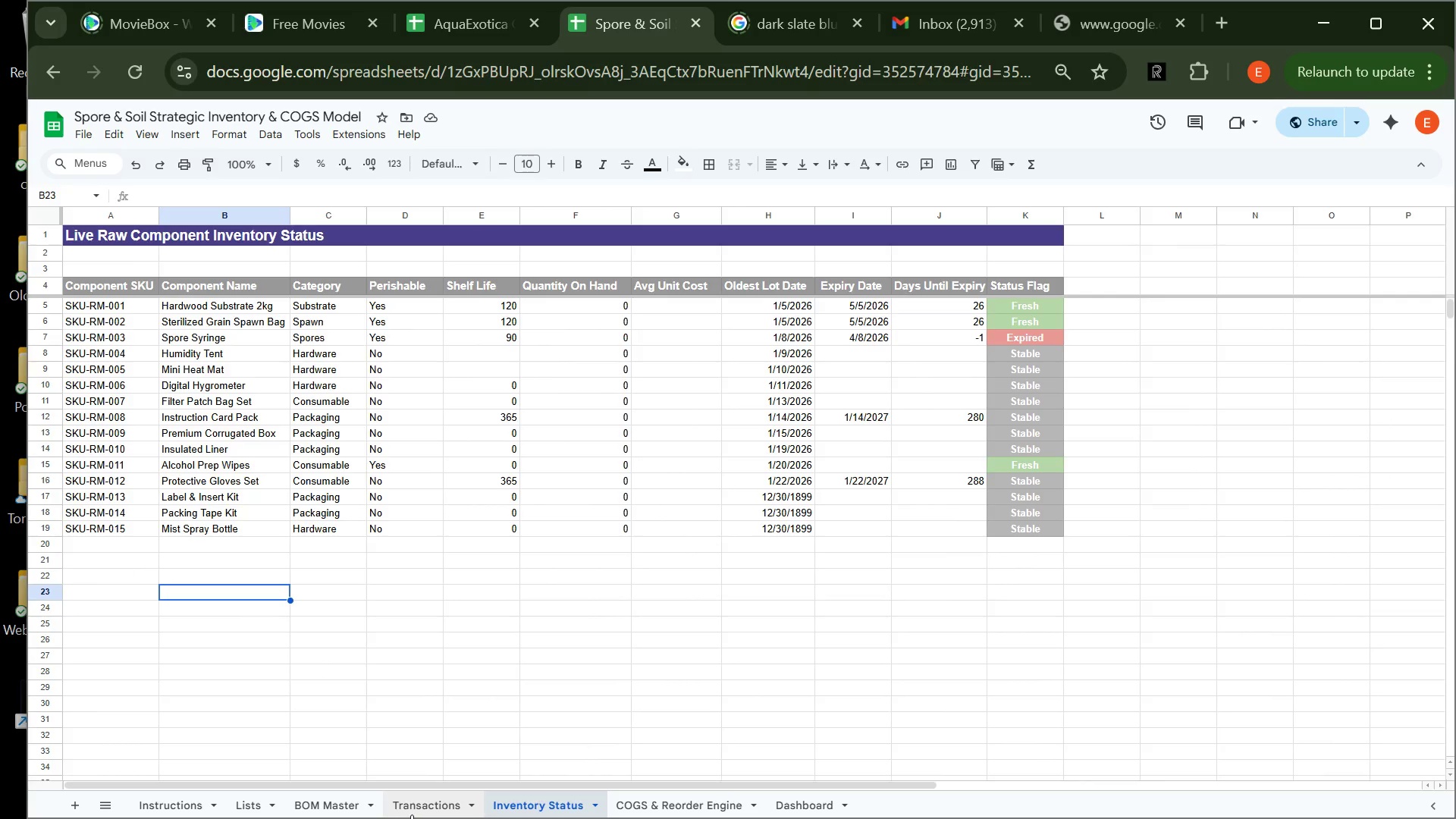 
left_click([412, 814])
 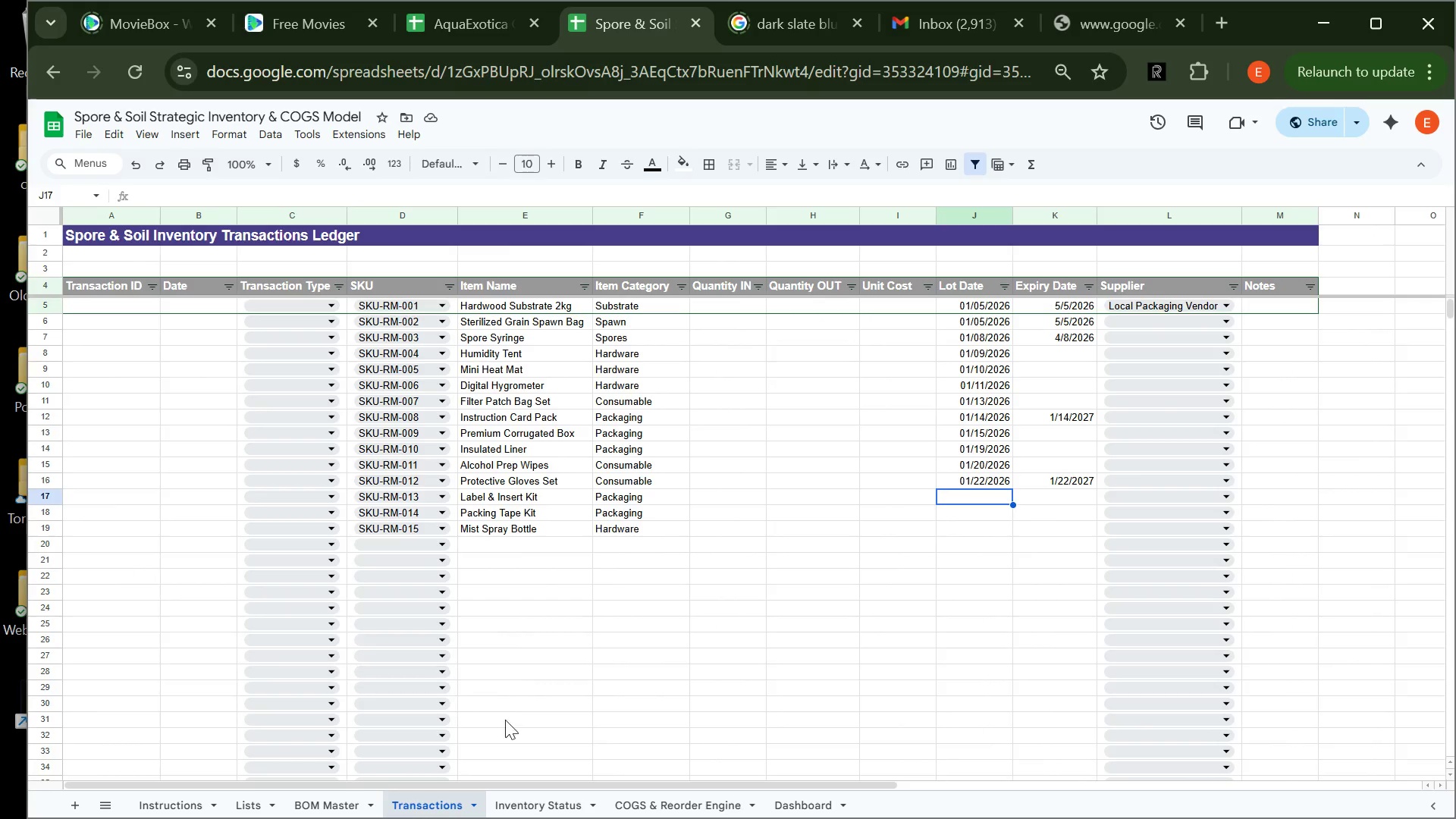 
left_click([544, 795])
 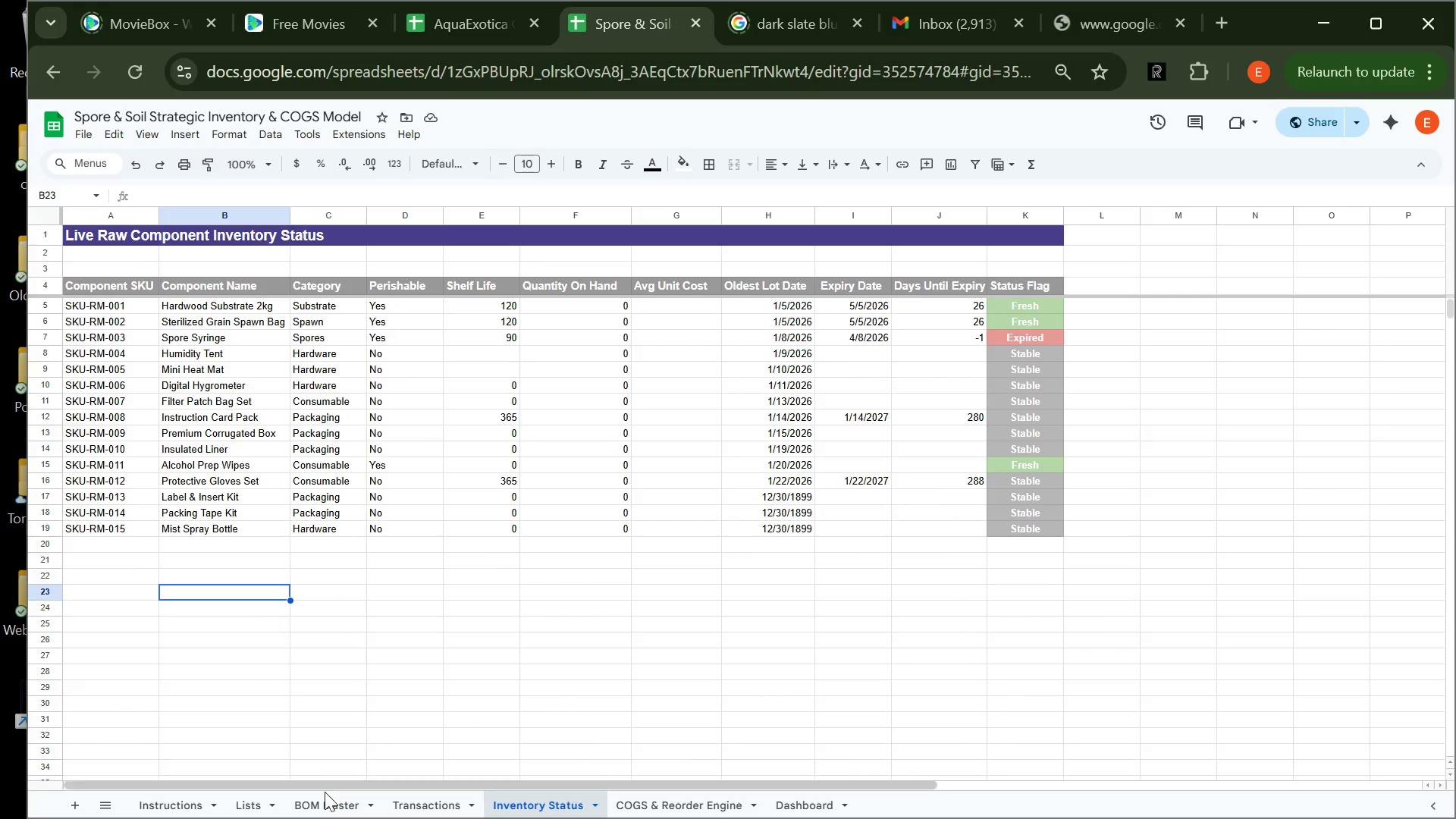 
left_click([318, 797])
 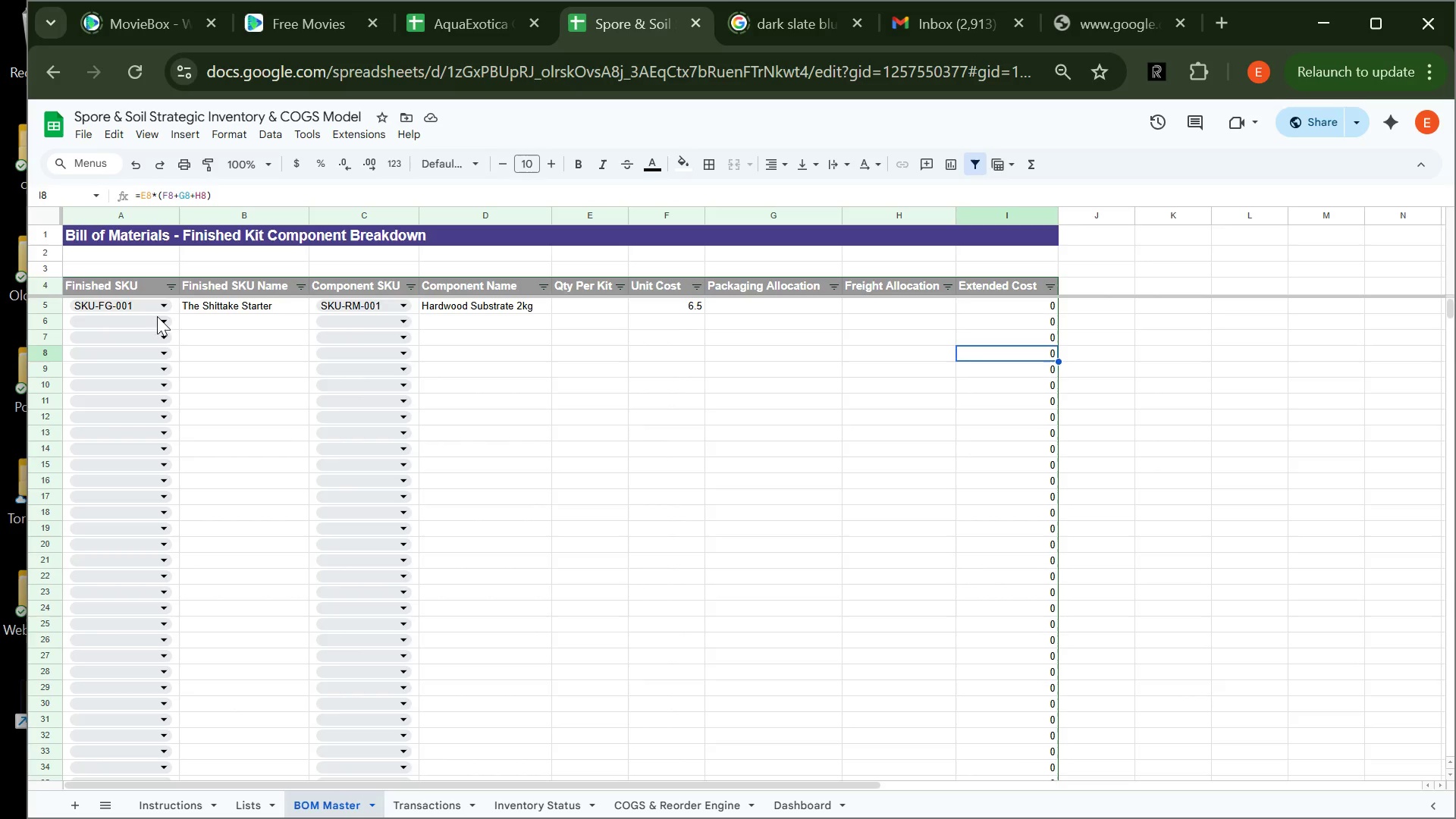 
left_click([161, 328])
 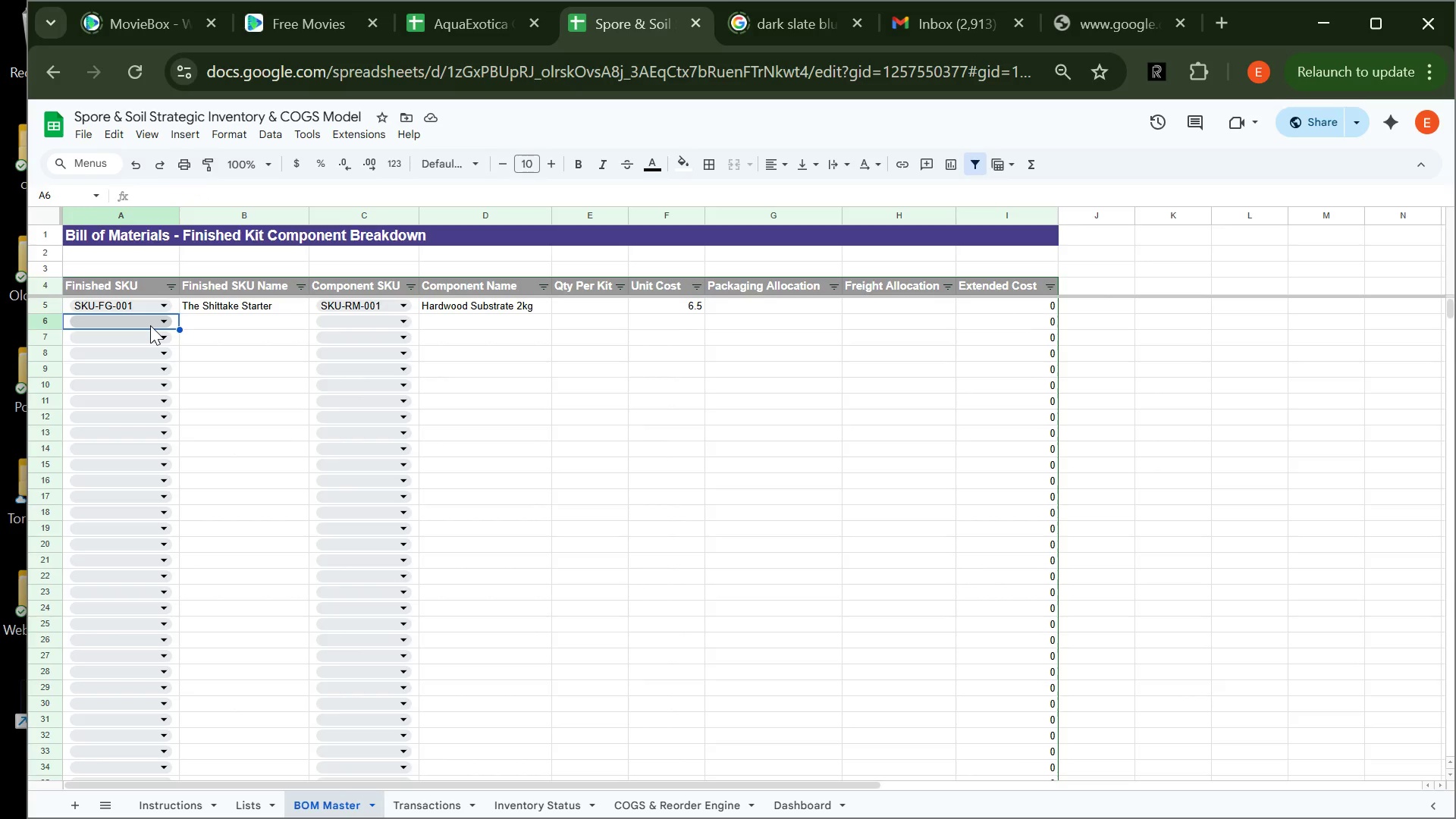 
left_click([150, 325])
 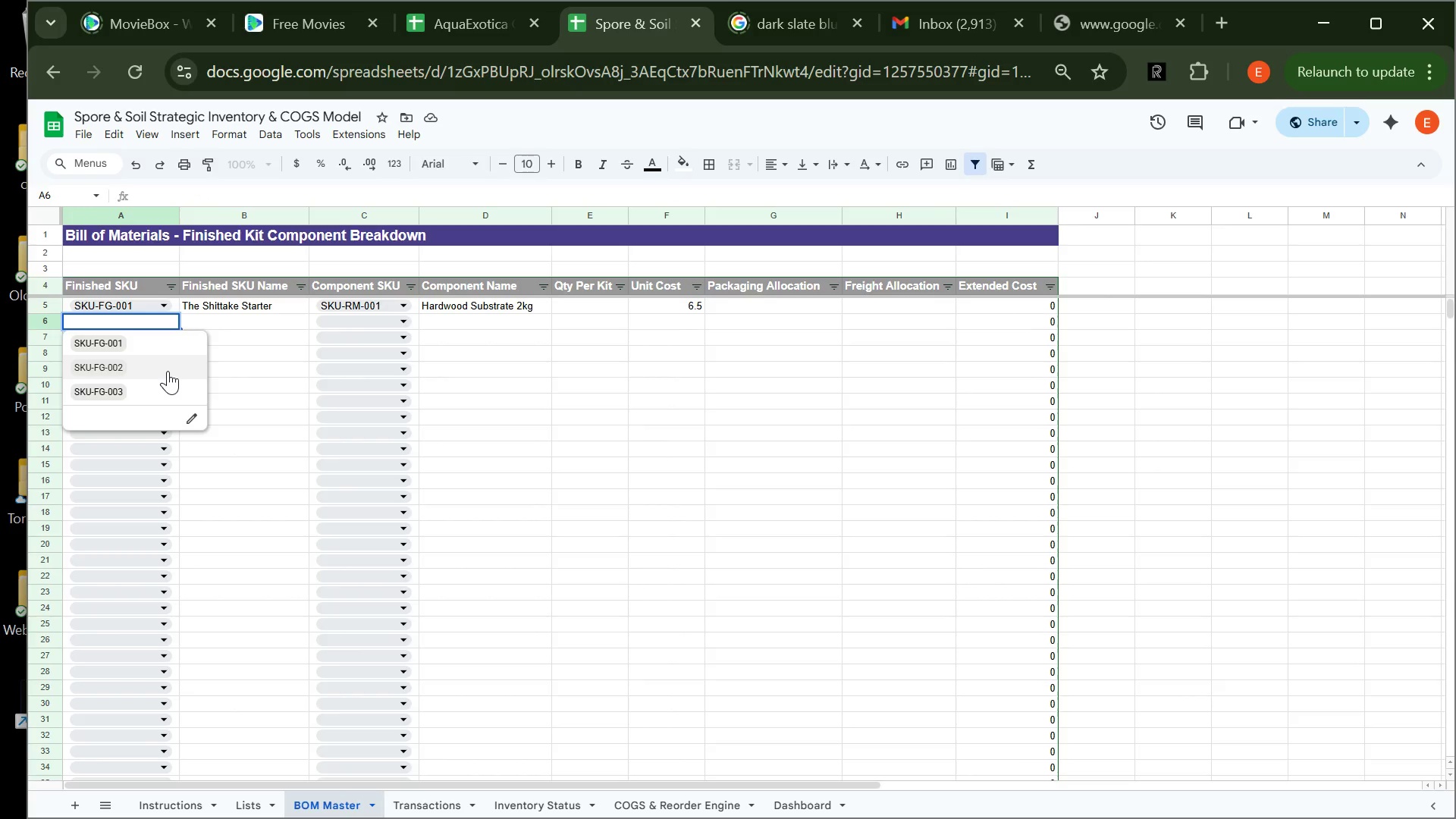 
left_click([168, 371])
 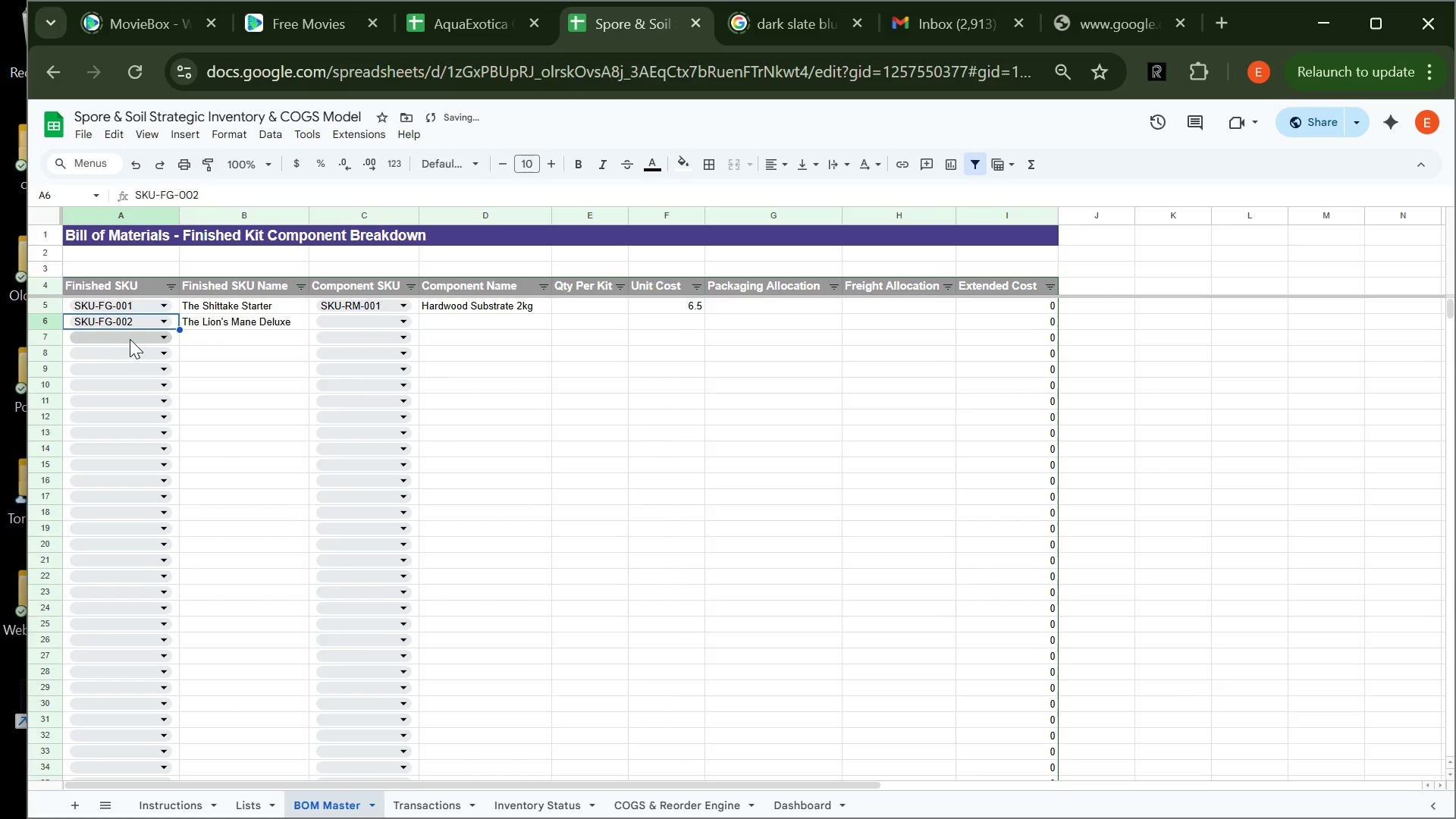 
left_click([130, 339])
 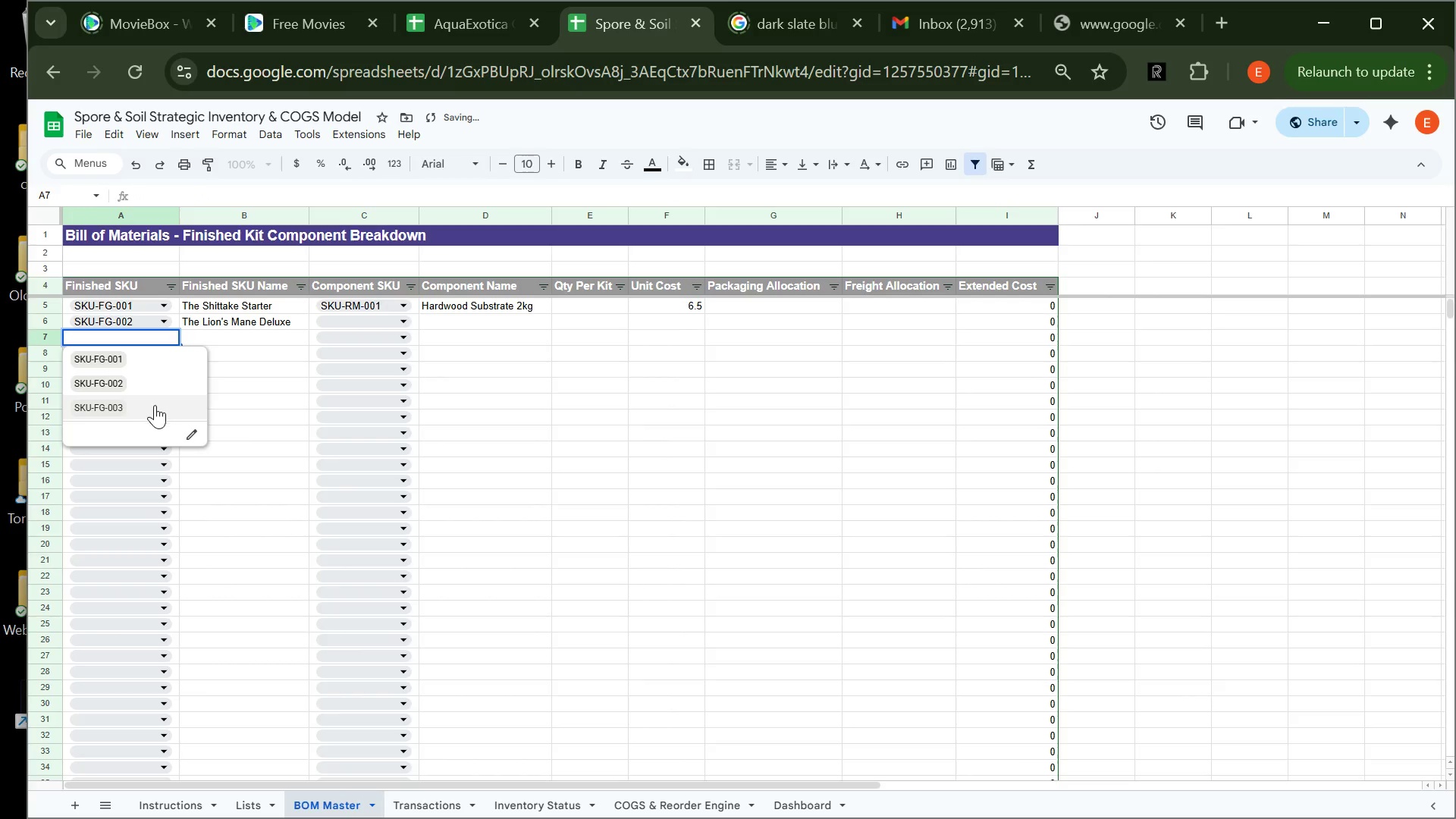 
left_click([155, 406])
 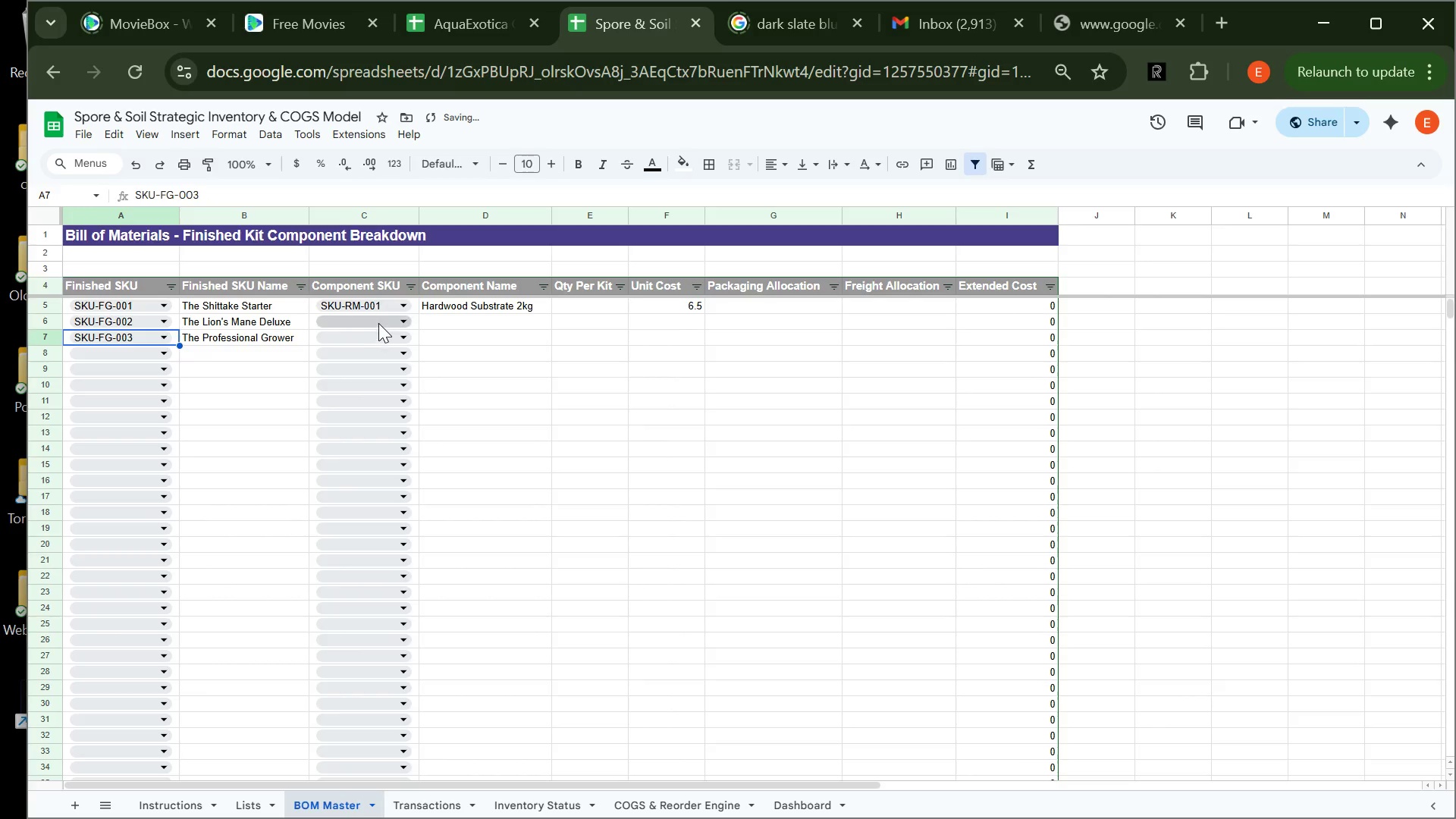 
left_click([379, 320])
 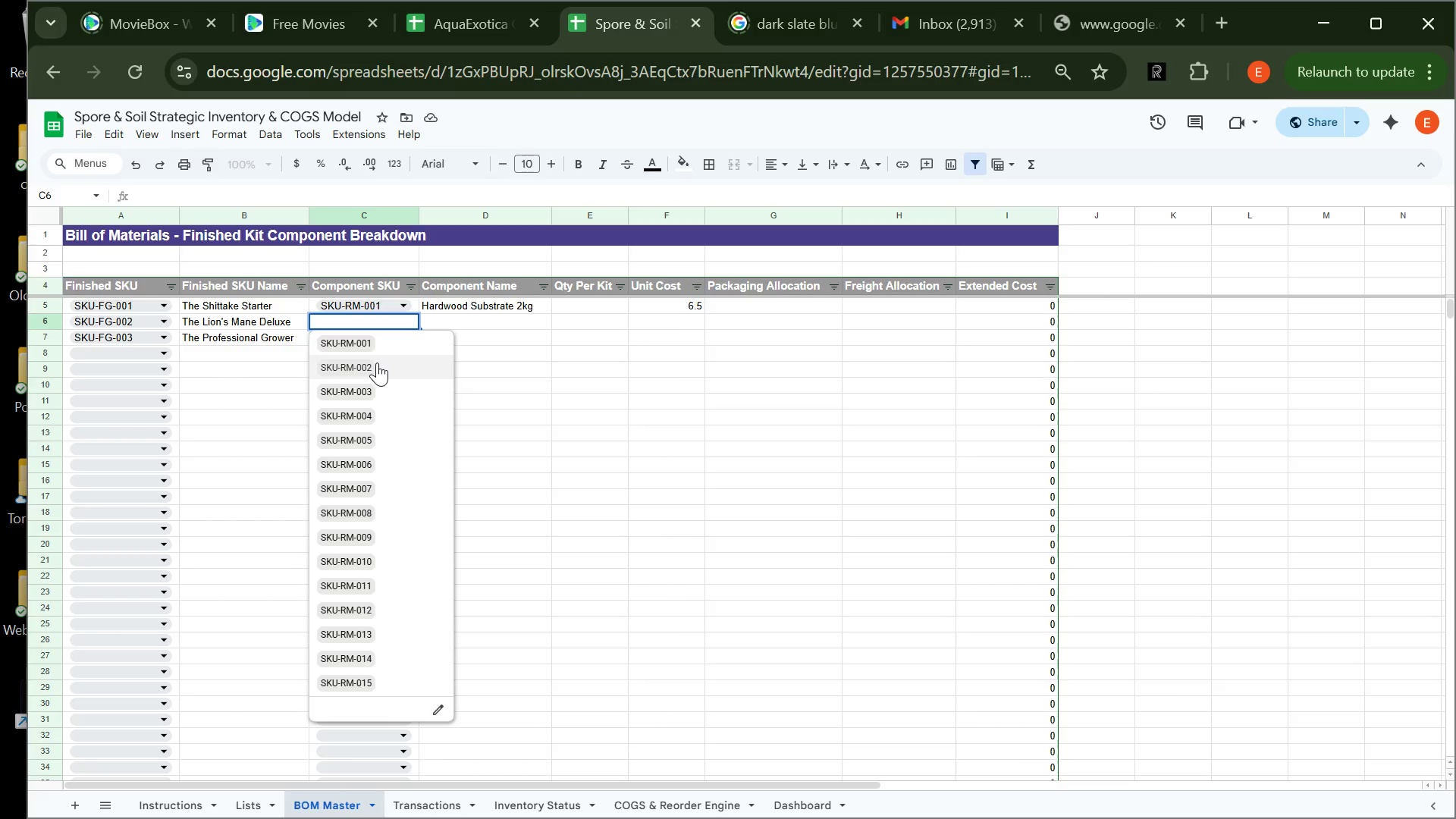 
wait(9.72)
 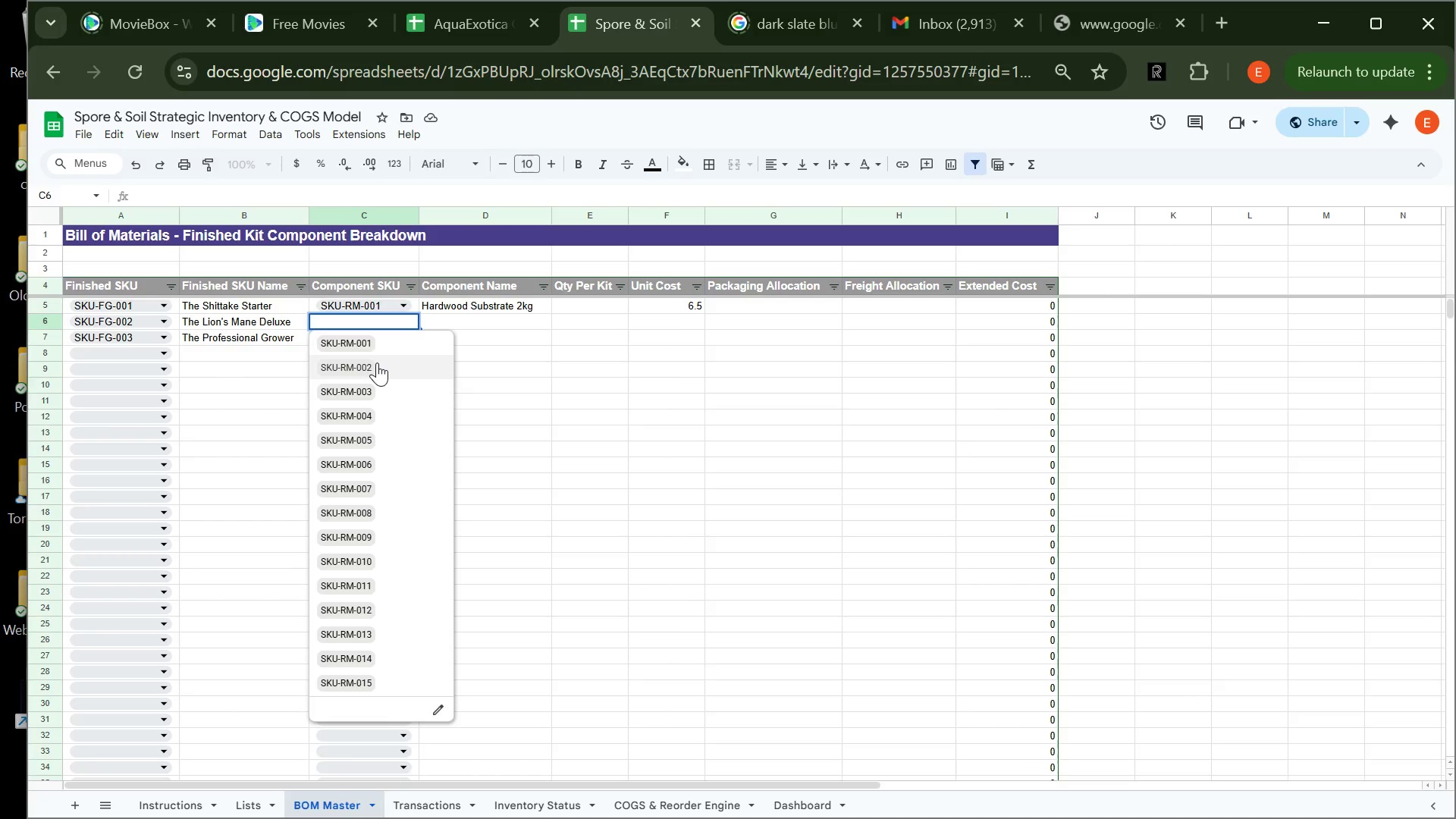 
left_click([142, 350])
 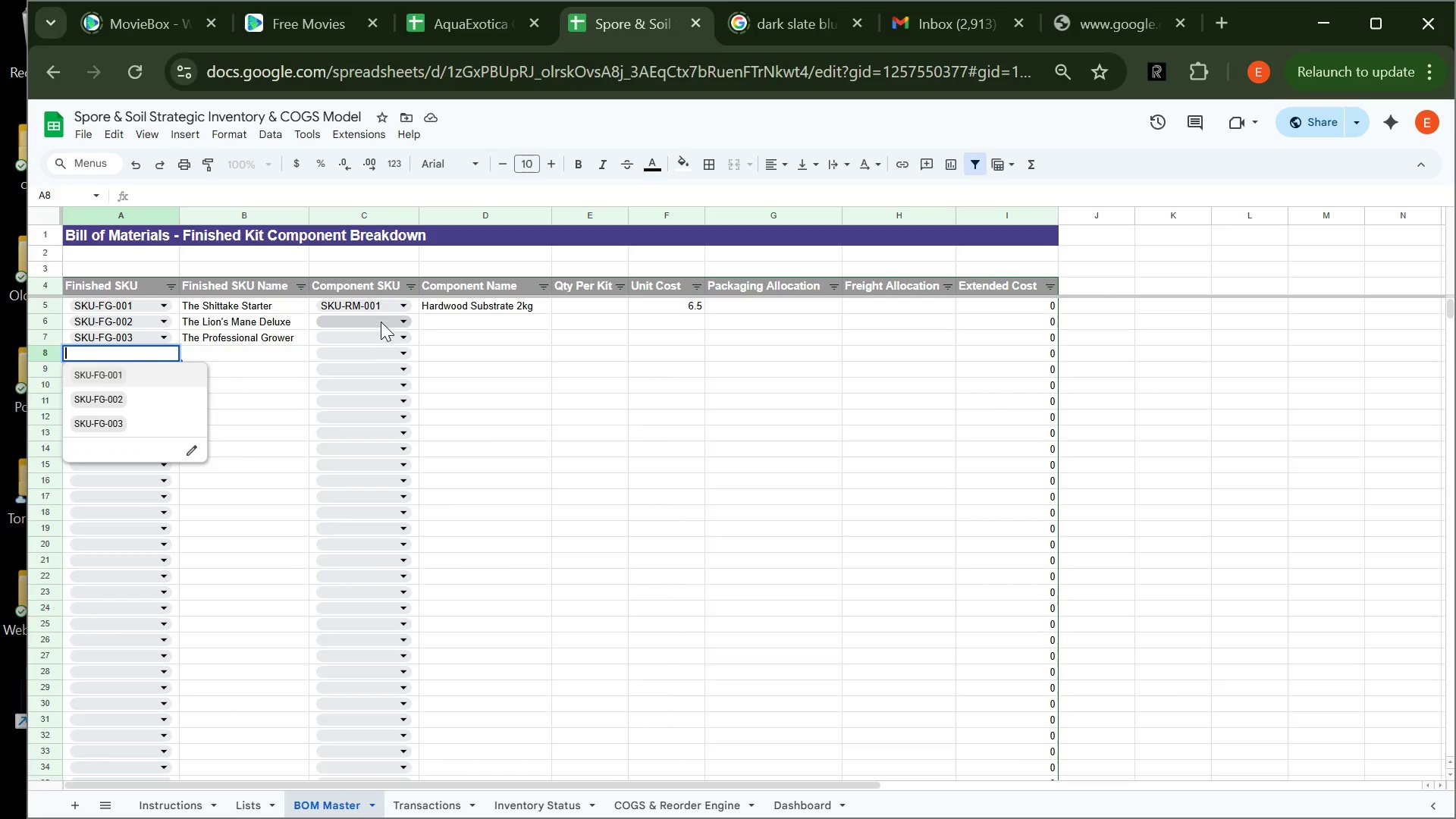 
left_click([380, 321])
 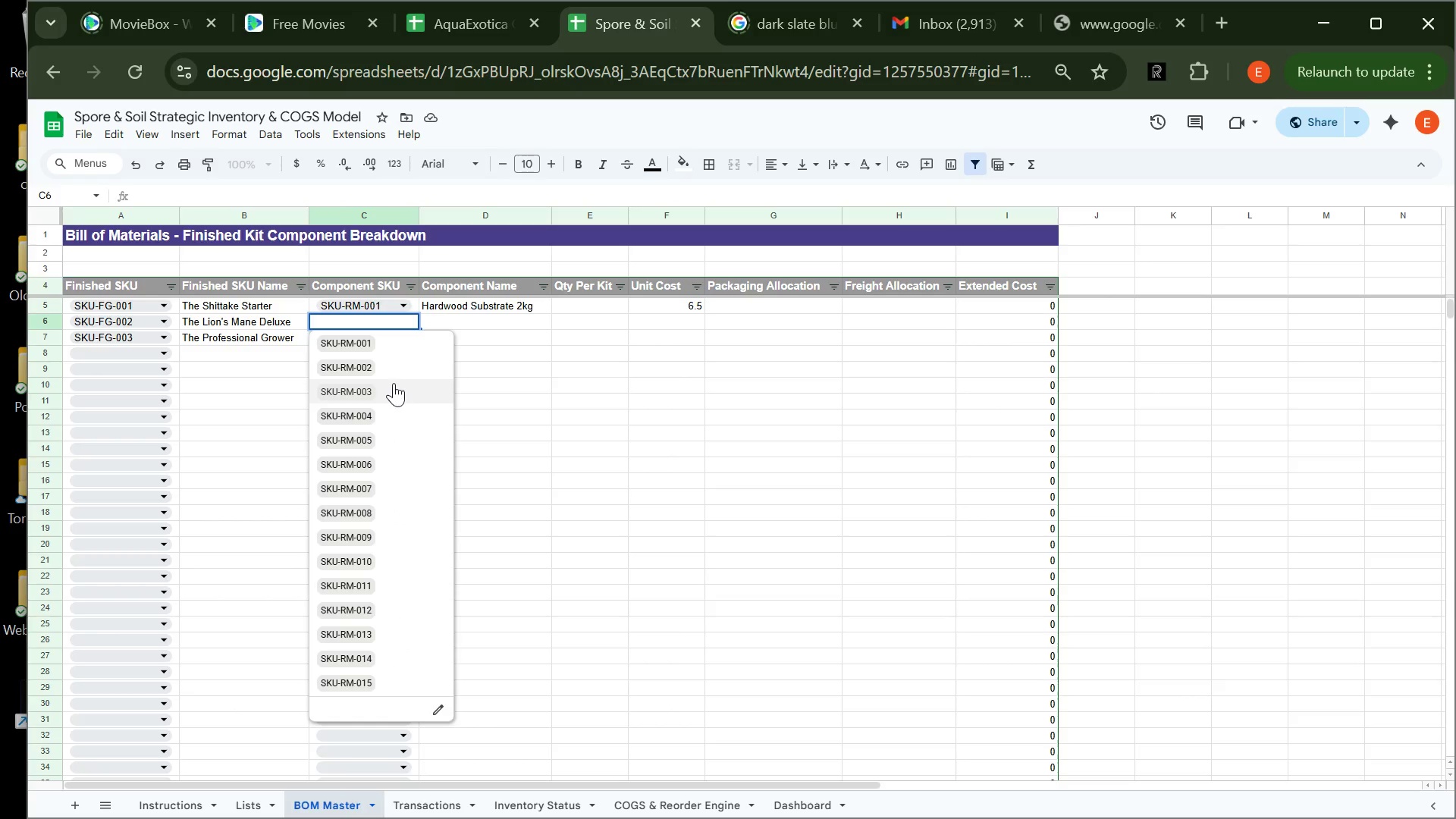 
left_click_drag(start_coordinate=[394, 382], to_coordinate=[405, 420])
 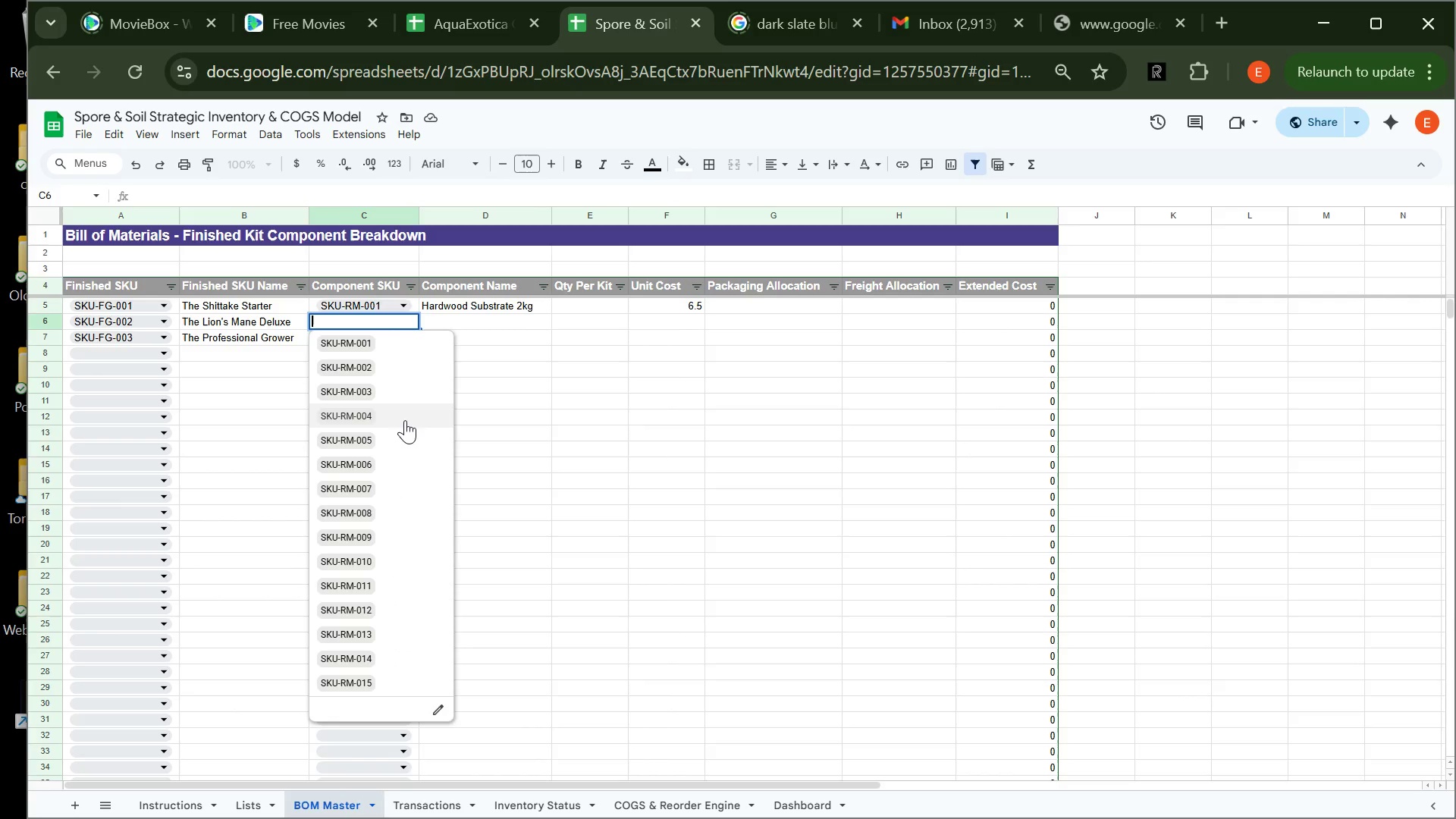 
left_click([405, 420])
 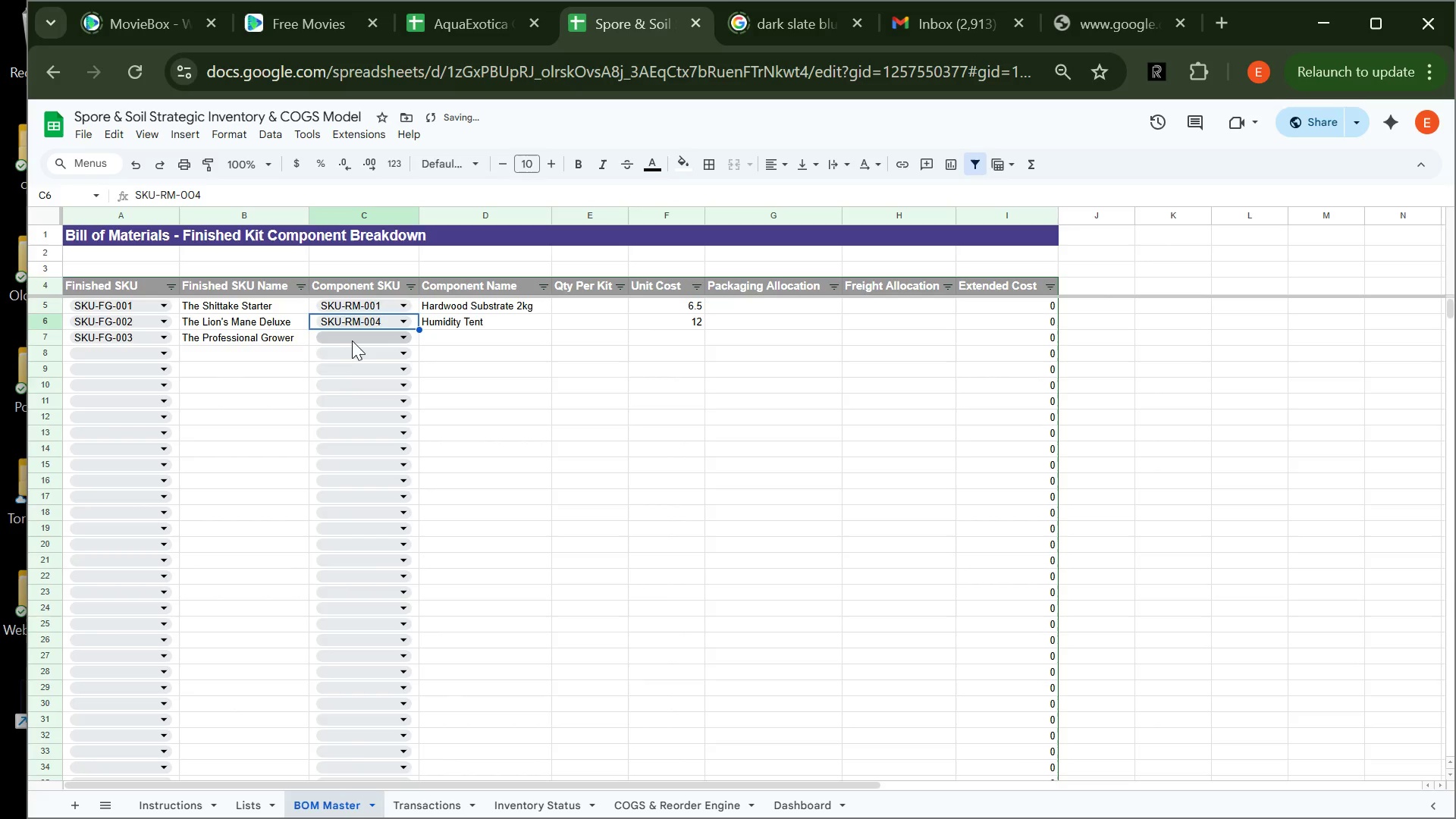 
left_click([354, 337])
 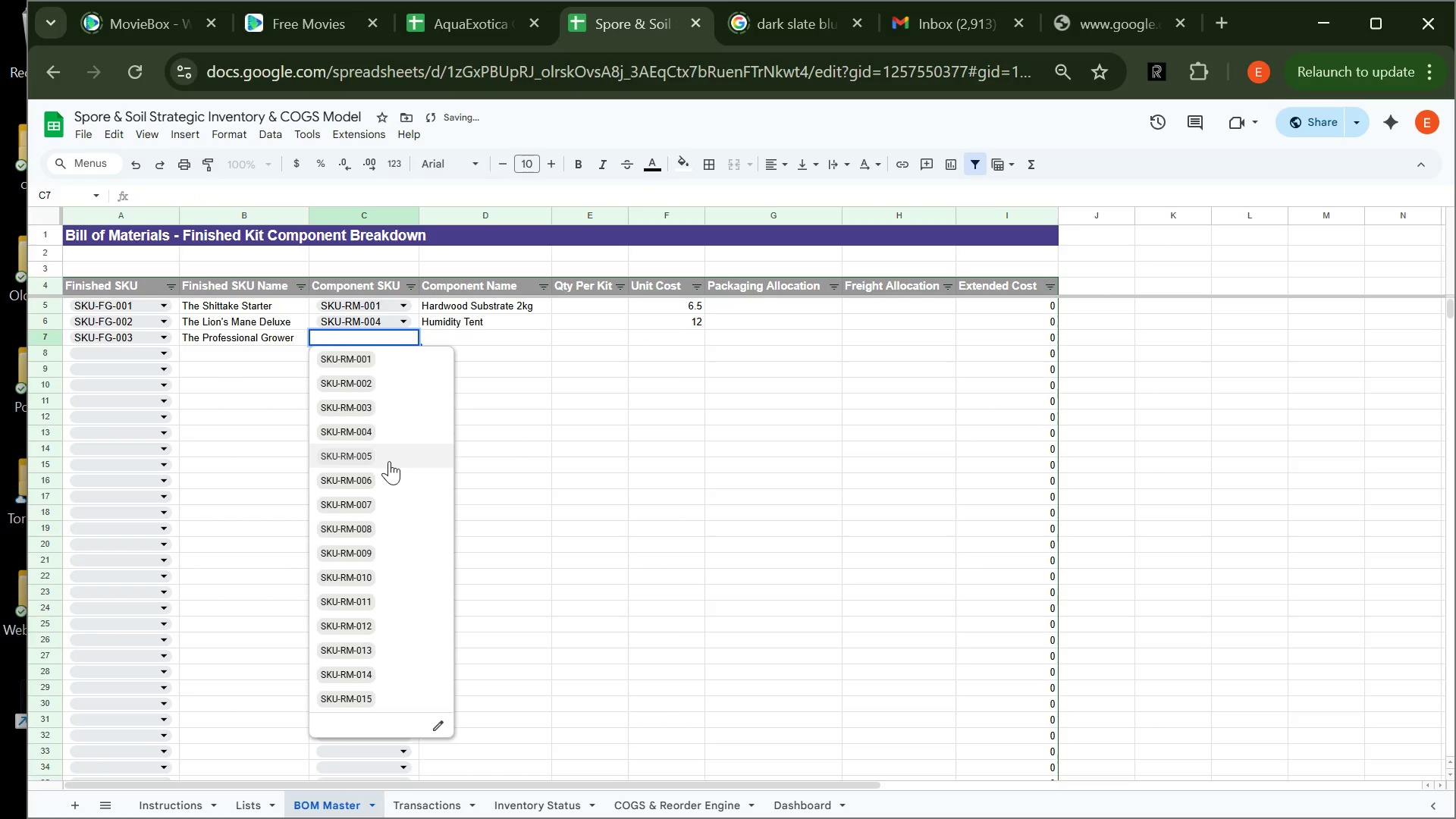 
left_click([389, 461])
 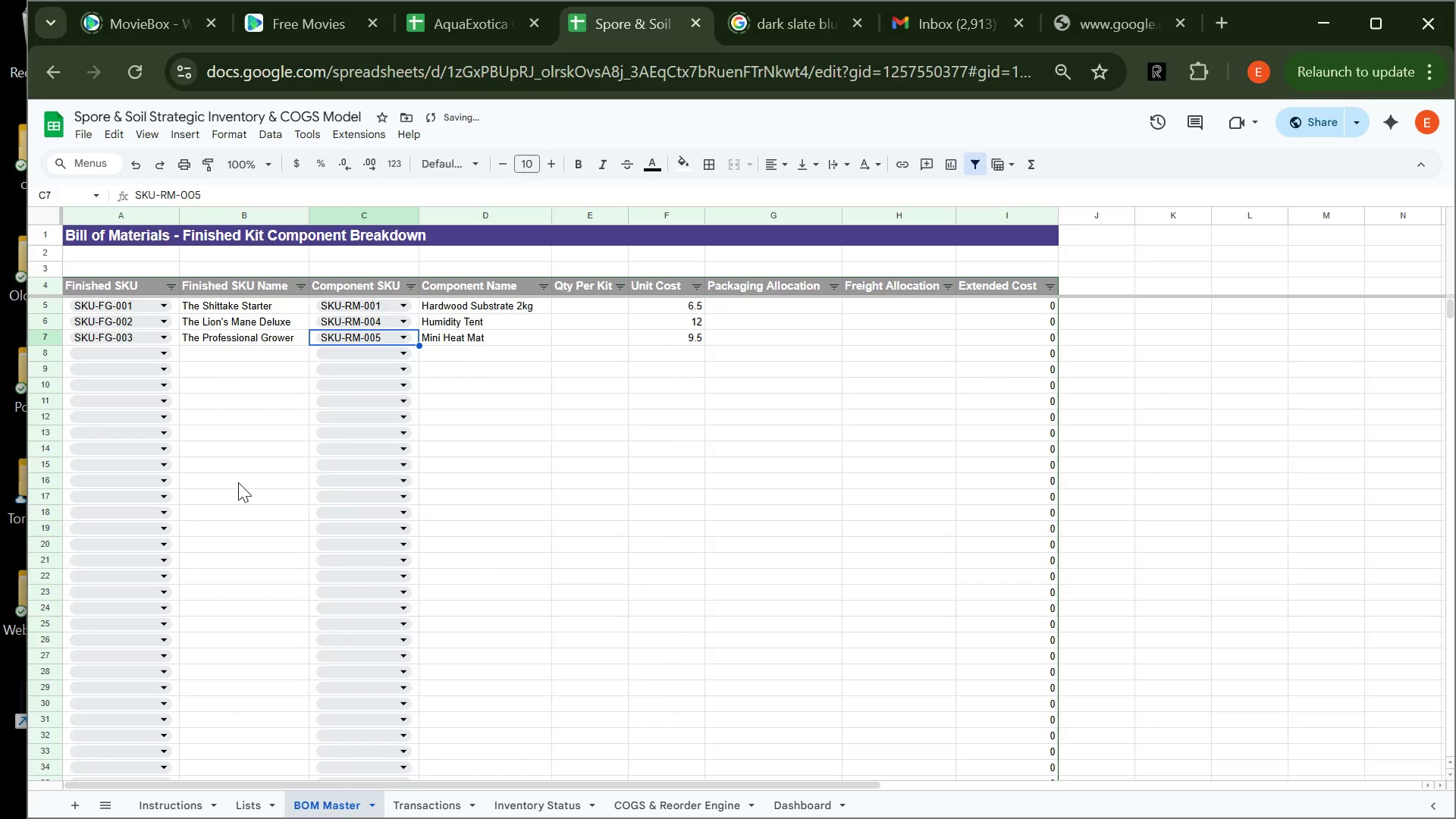 
left_click([238, 482])
 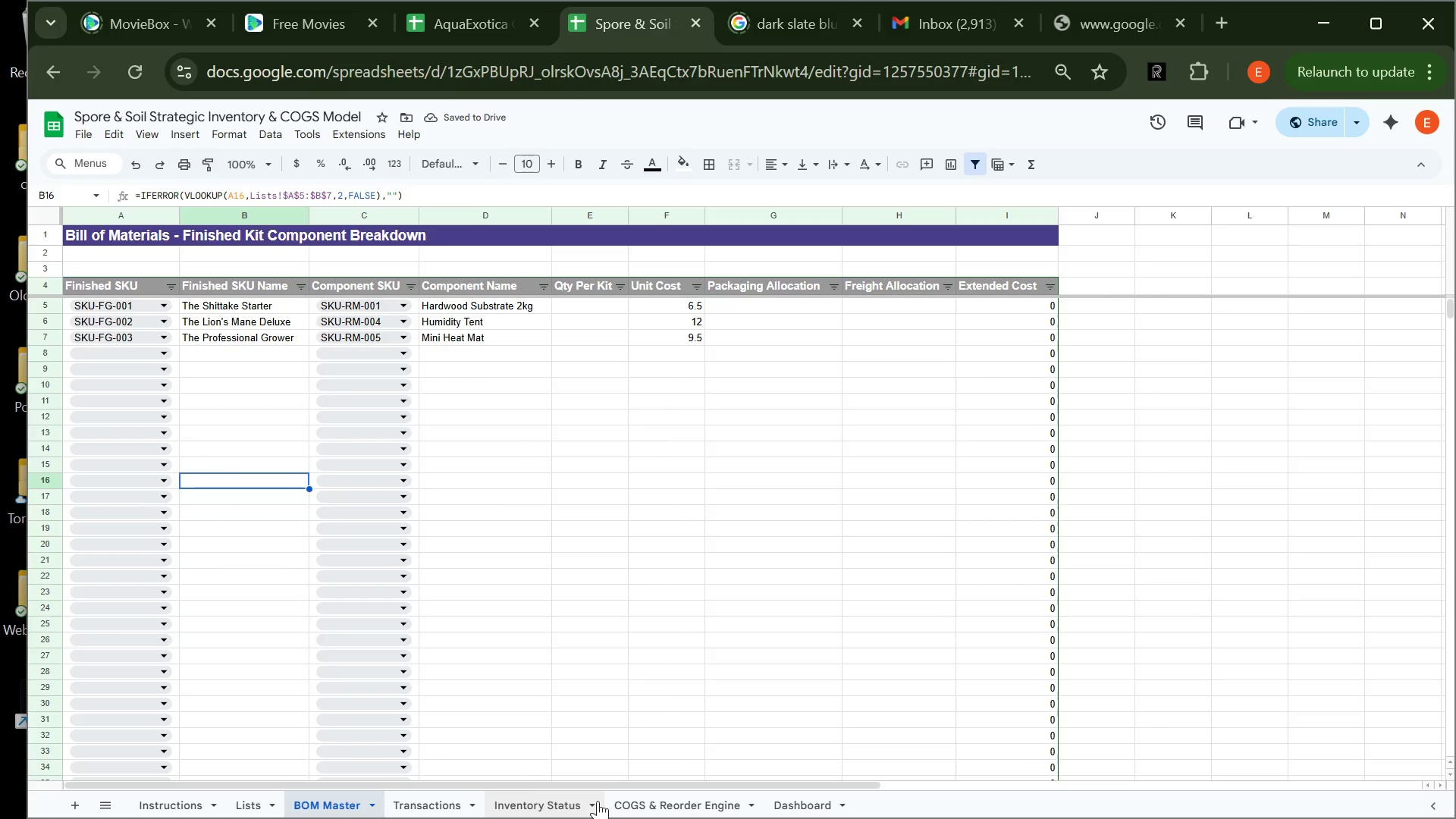 
left_click([646, 796])
 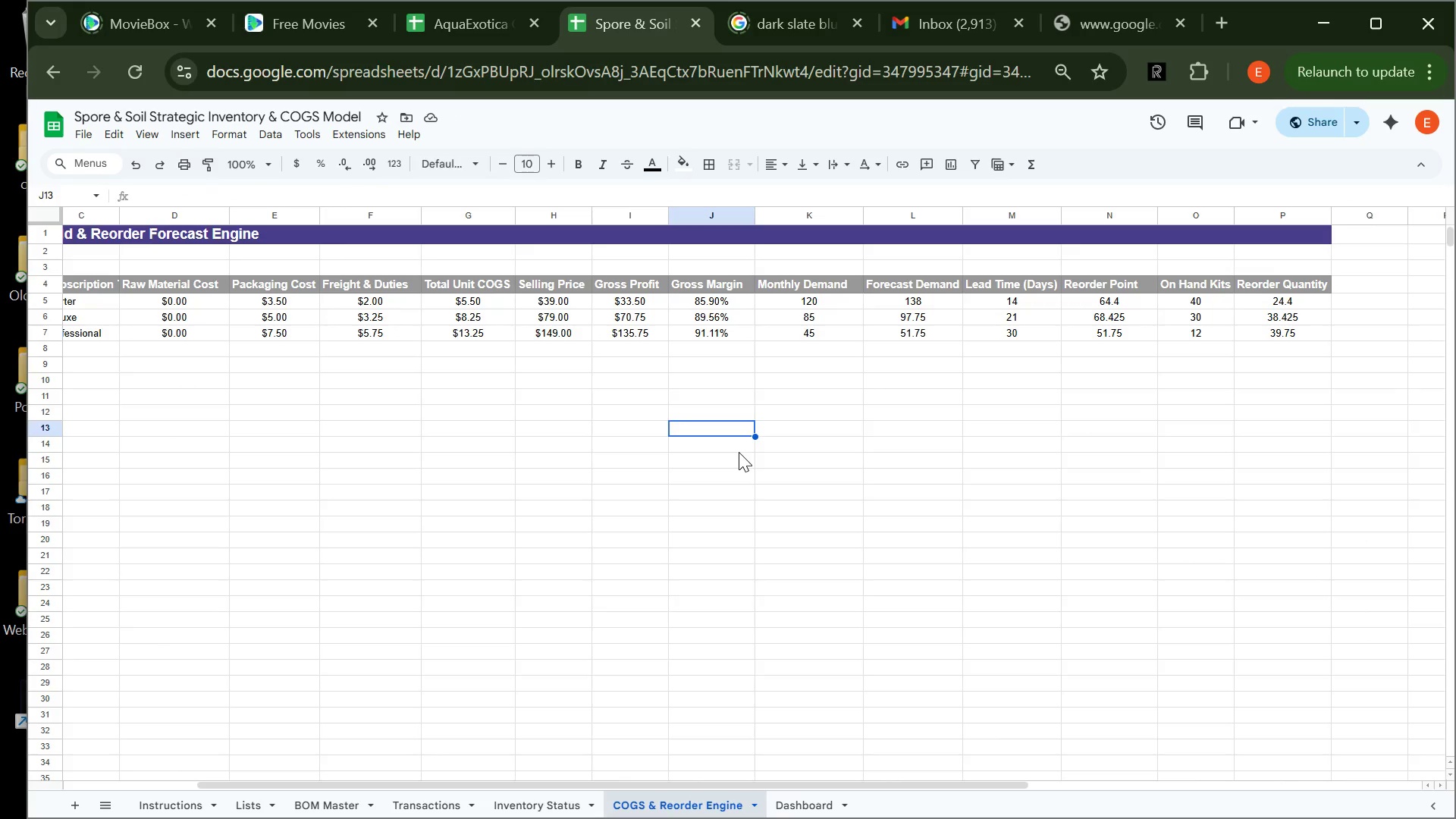 
wait(16.77)
 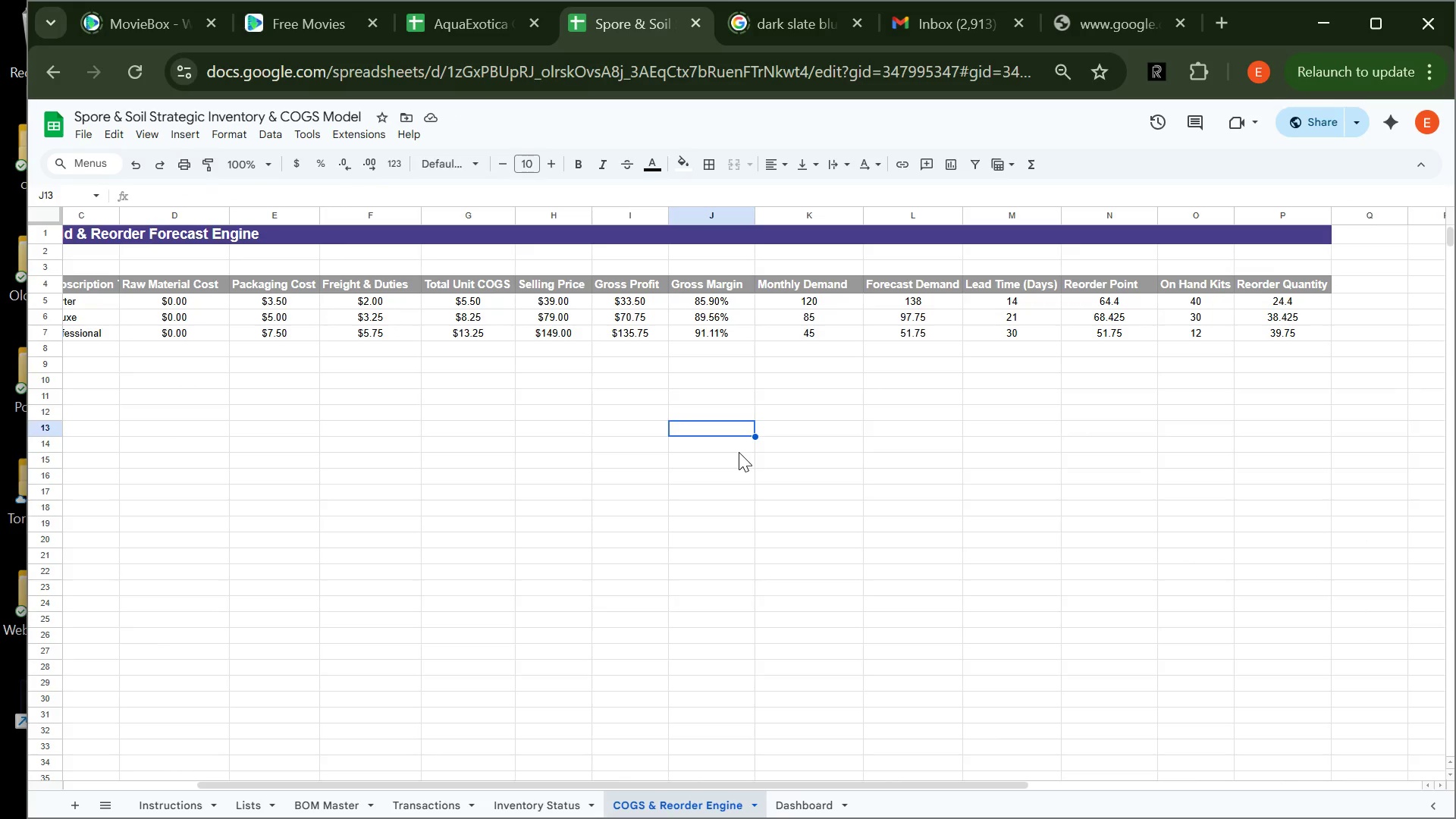 
left_click([1294, 300])
 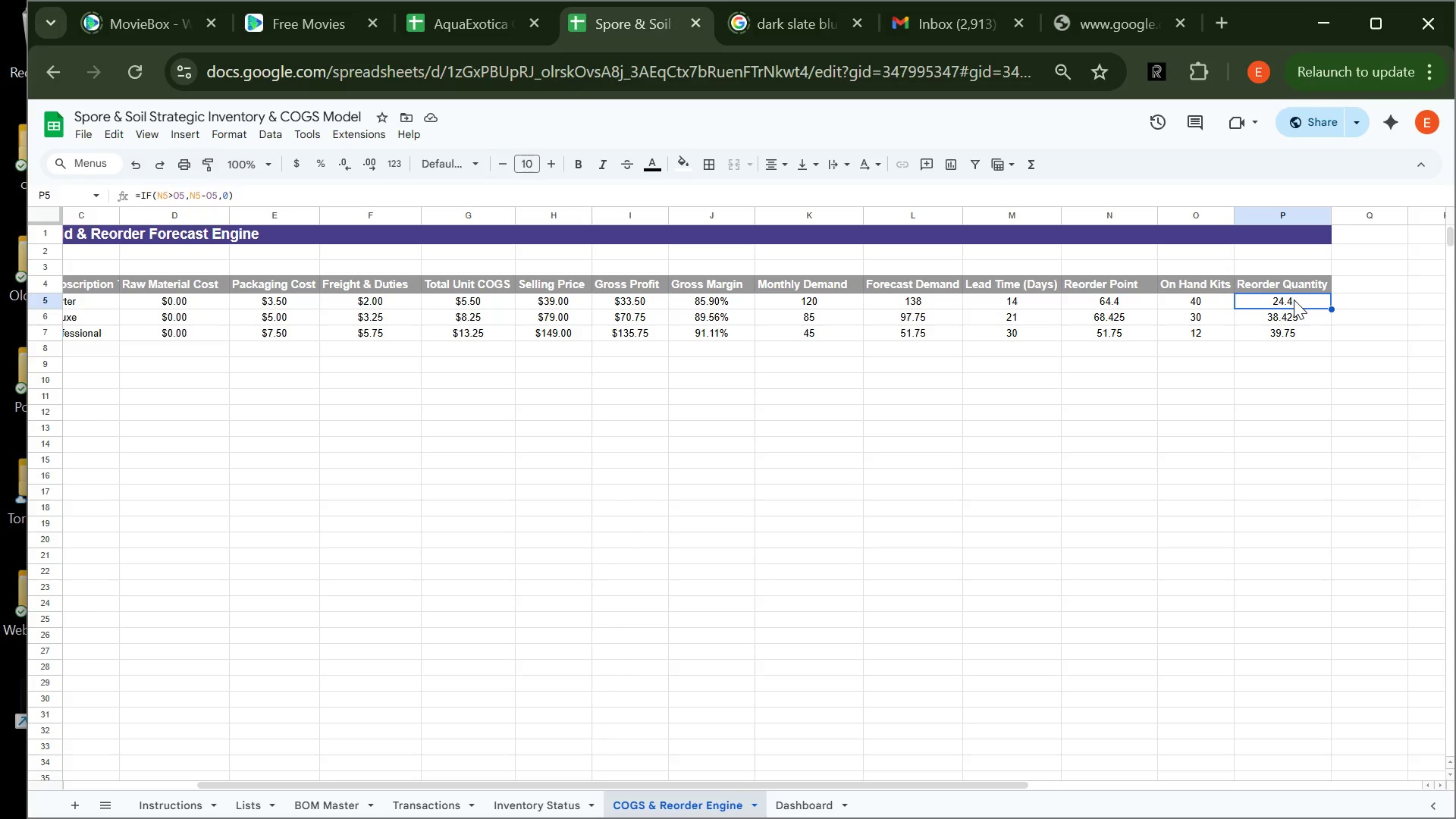 
wait(6.12)
 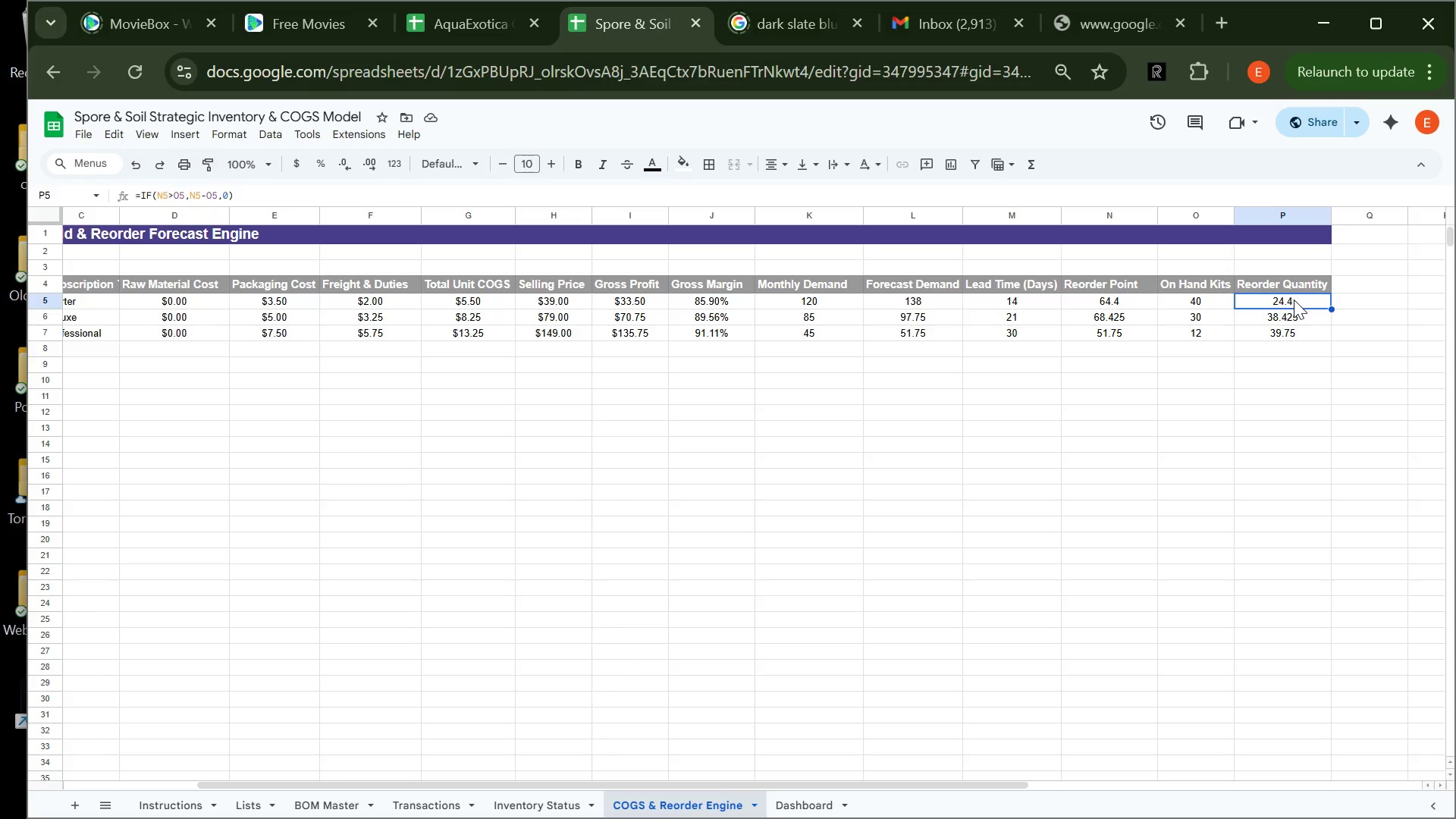 
left_click_drag(start_coordinate=[1294, 300], to_coordinate=[1301, 338])
 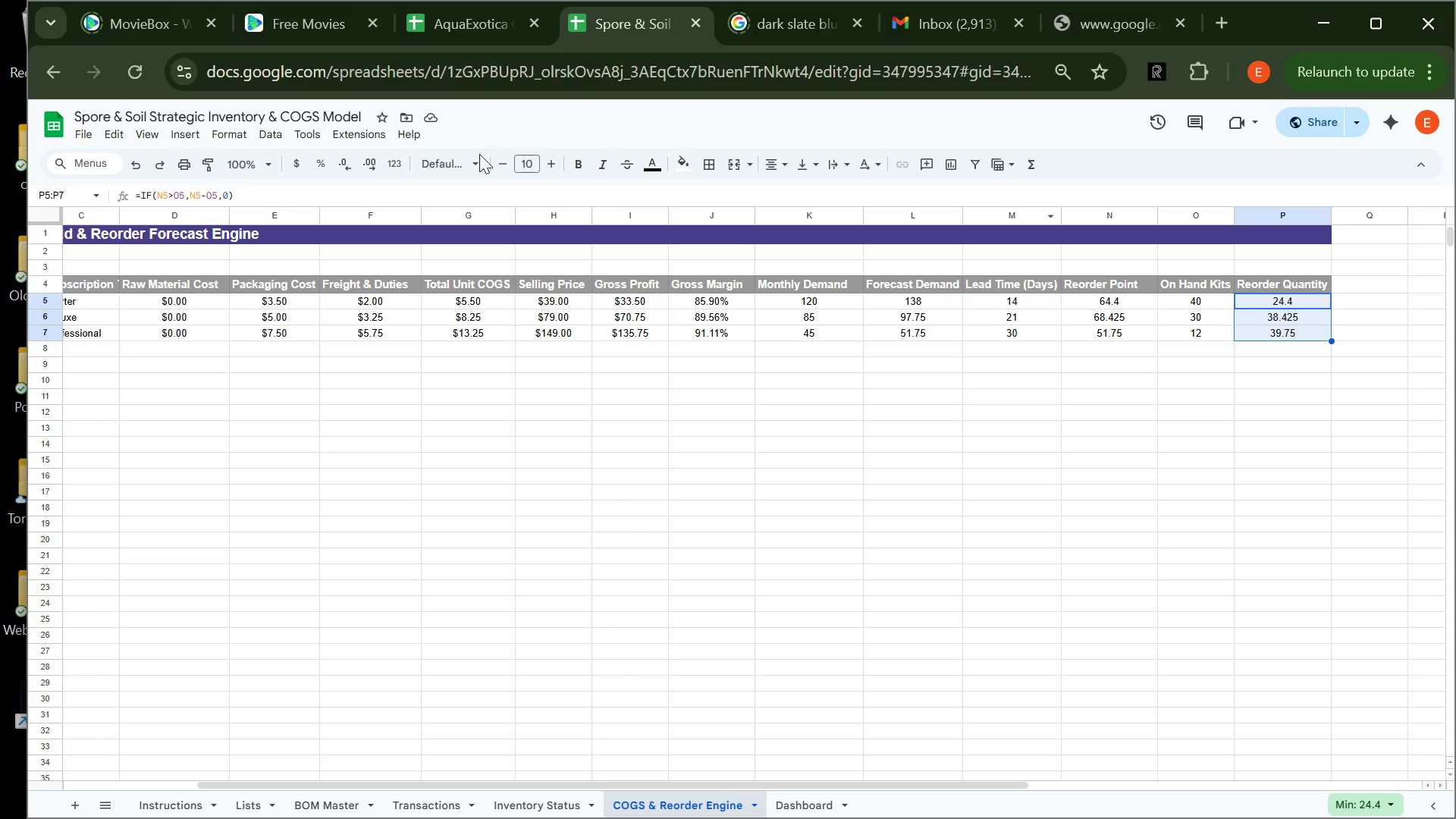 
wait(6.05)
 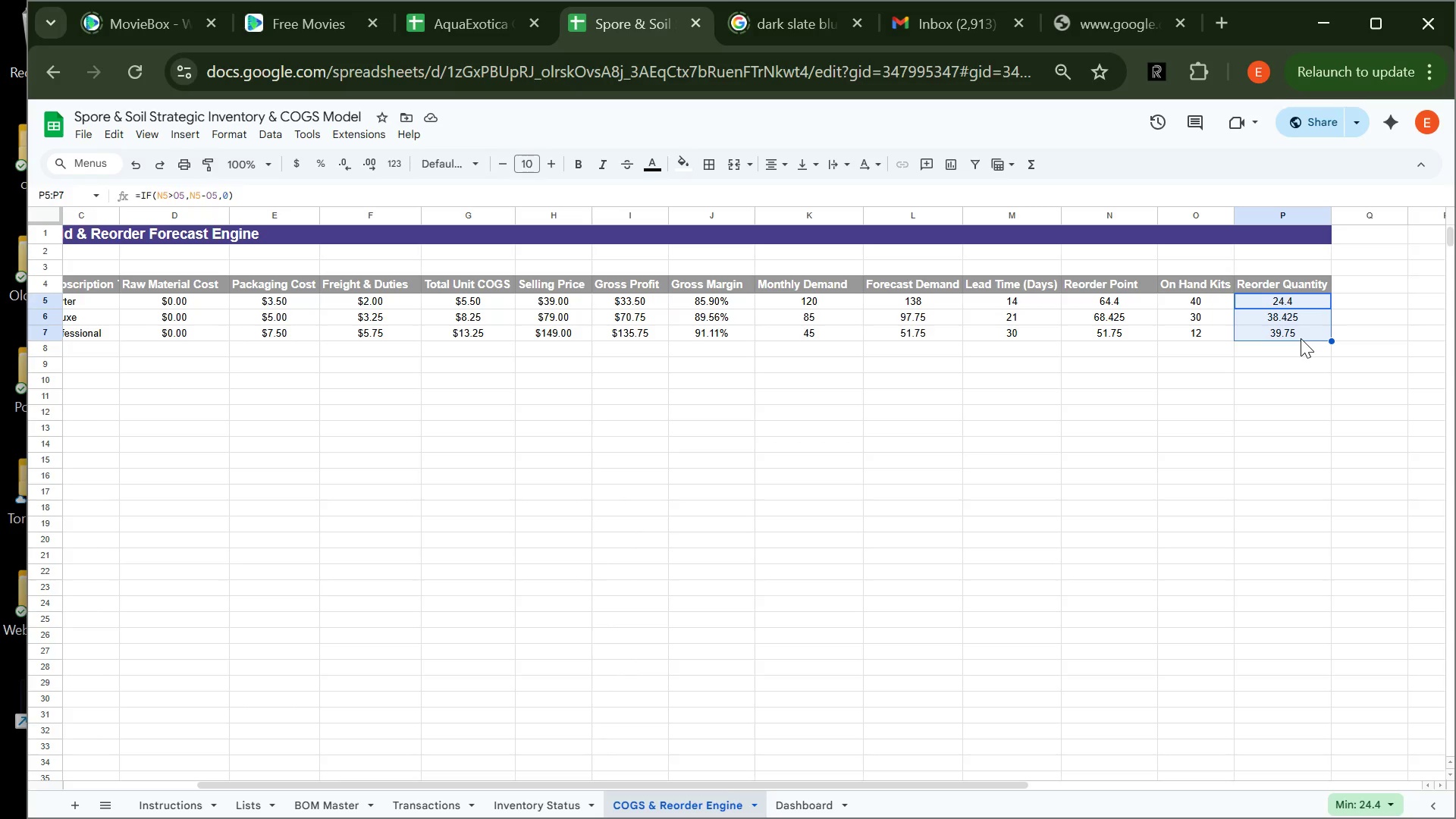 
left_click([234, 137])
 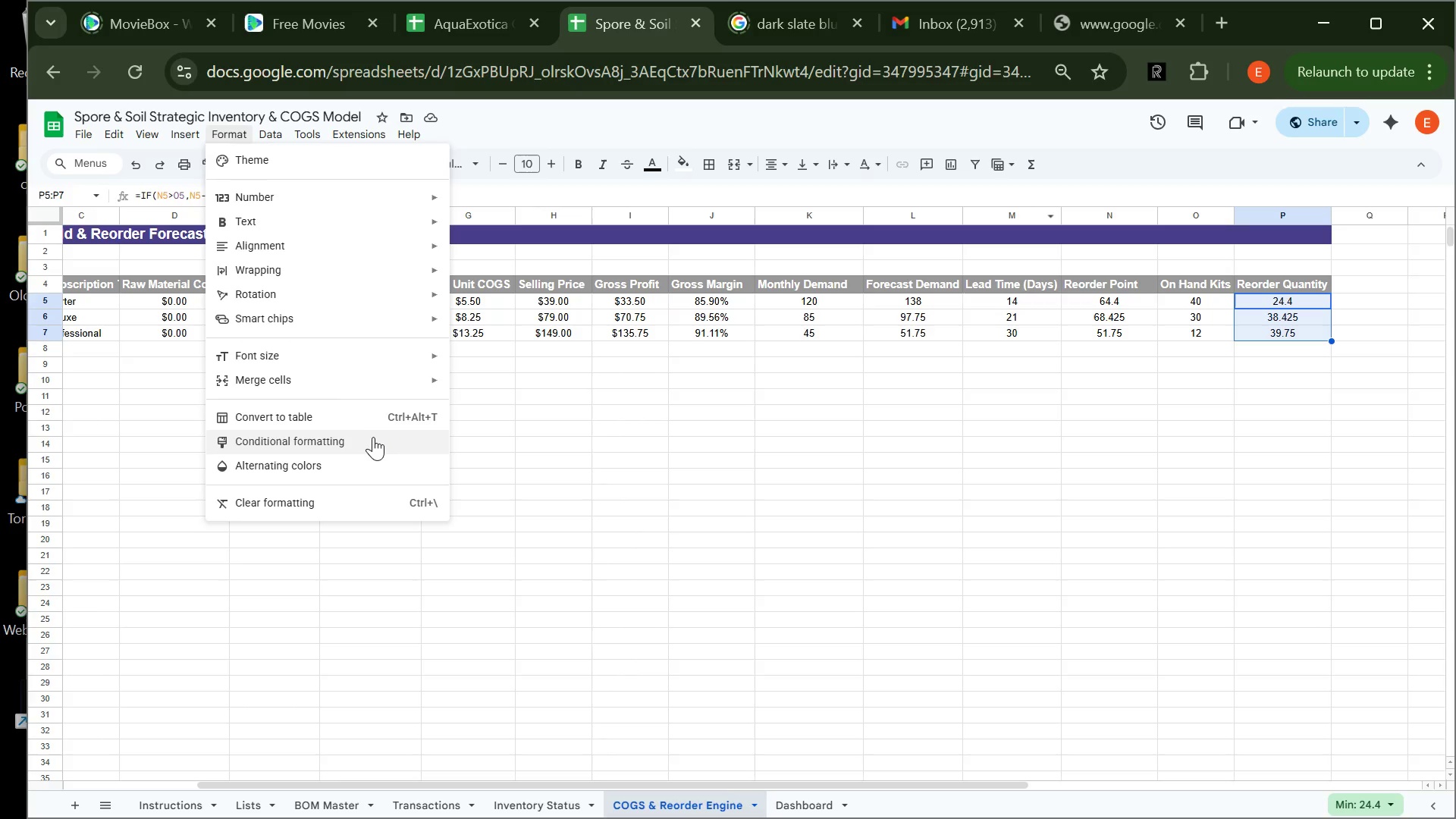 
left_click([371, 441])
 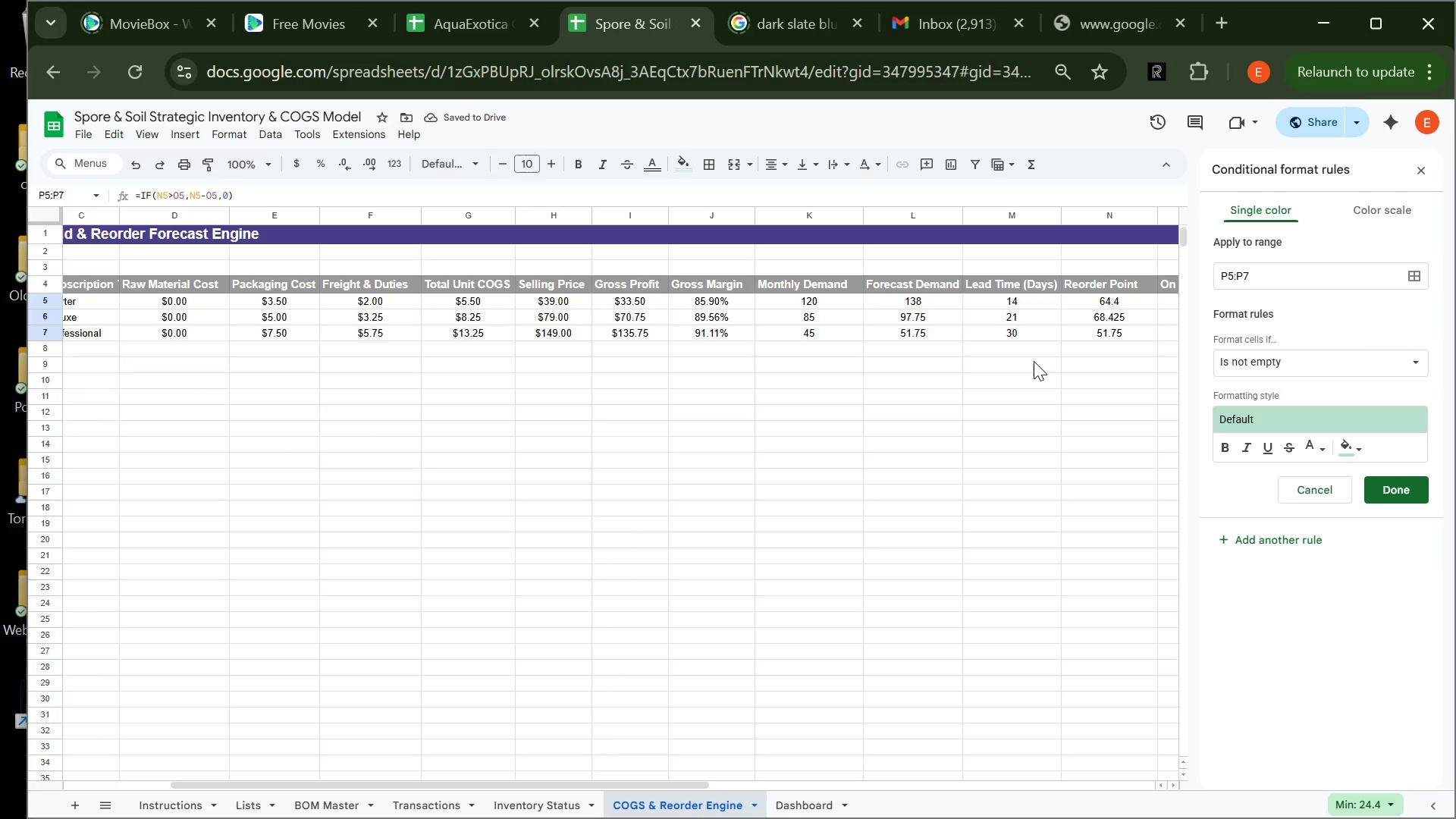 
left_click([1320, 359])
 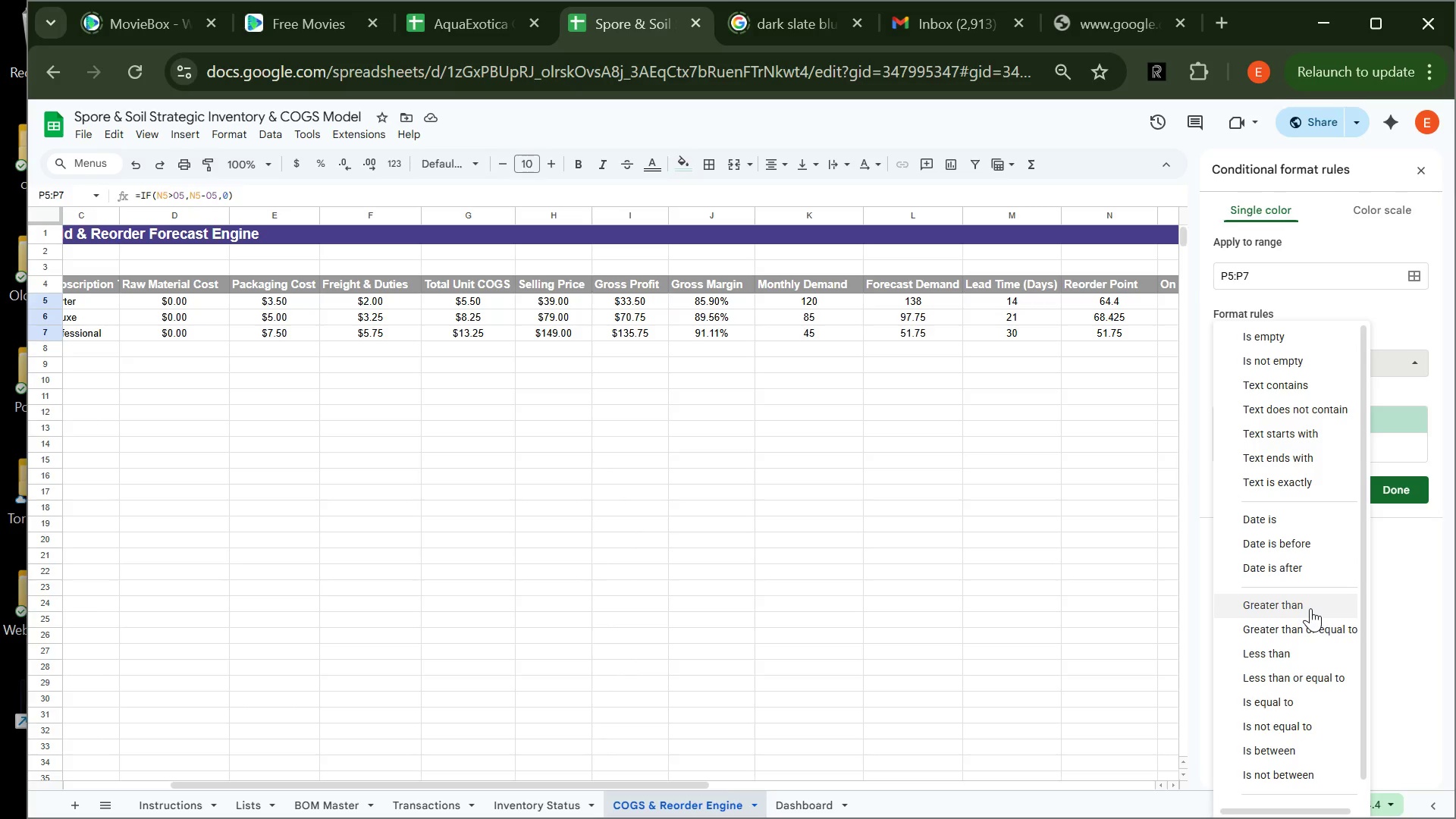 
left_click([1310, 608])
 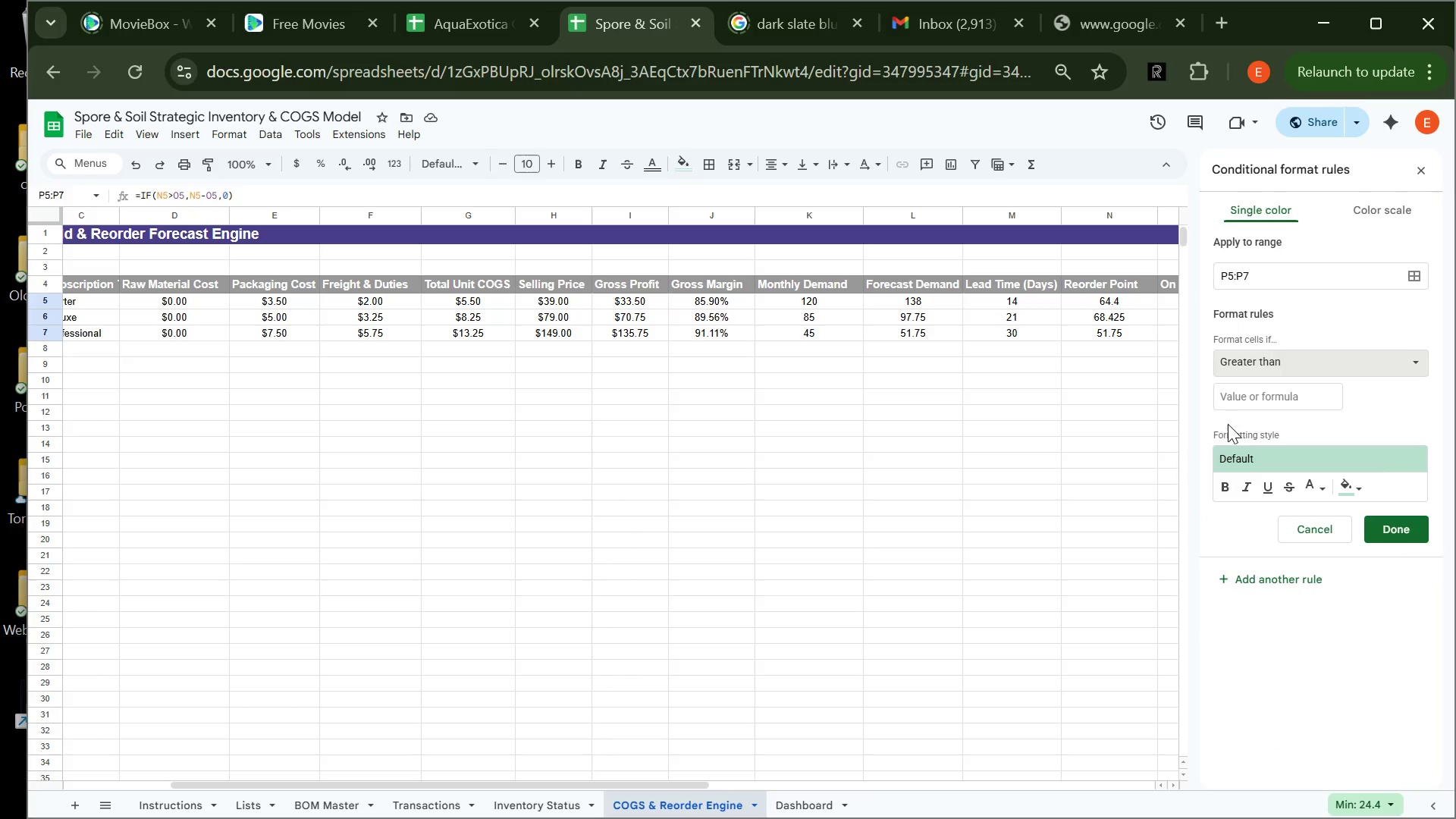 
left_click([1245, 403])
 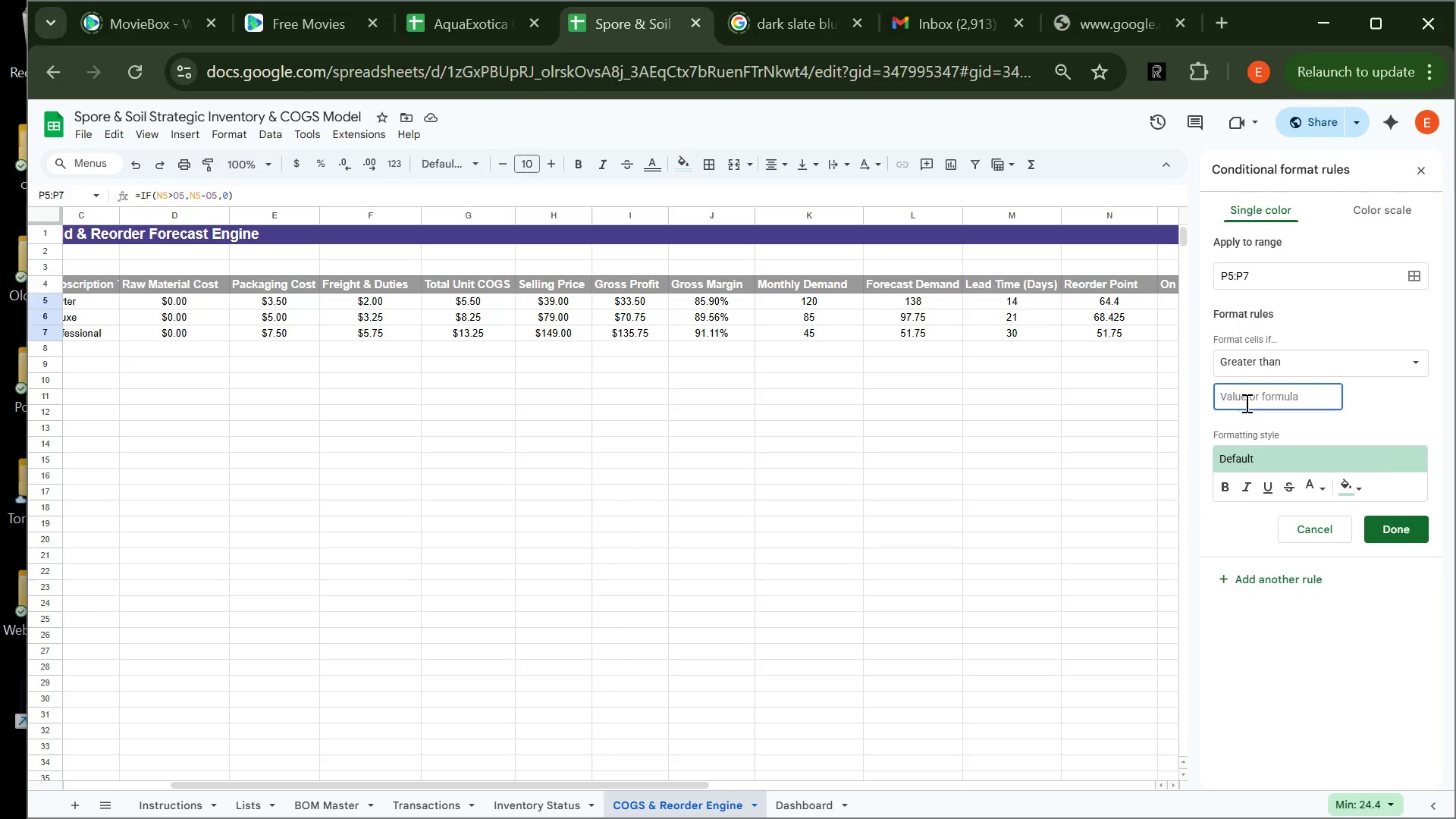 
key(0)
 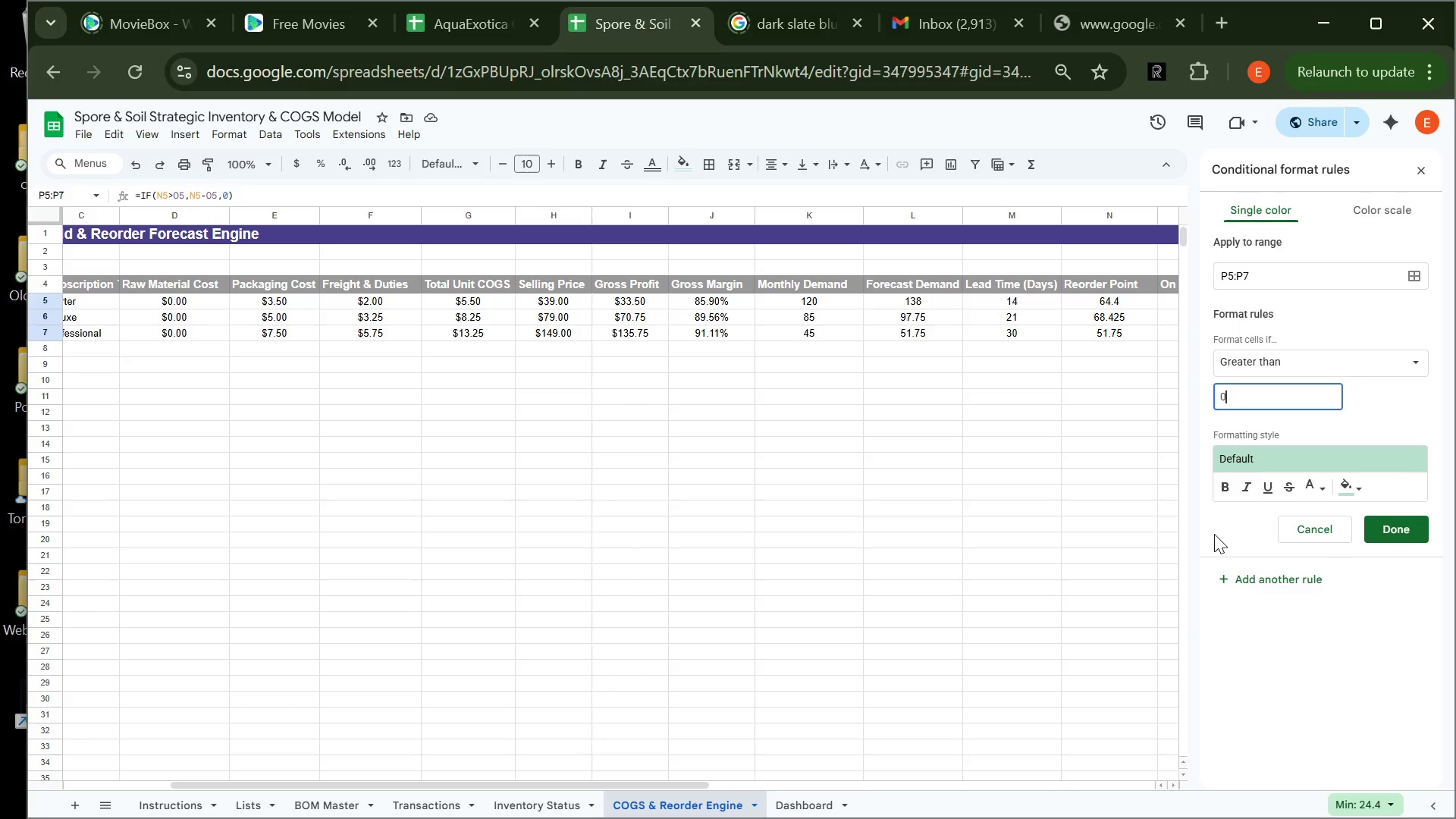 
wait(29.69)
 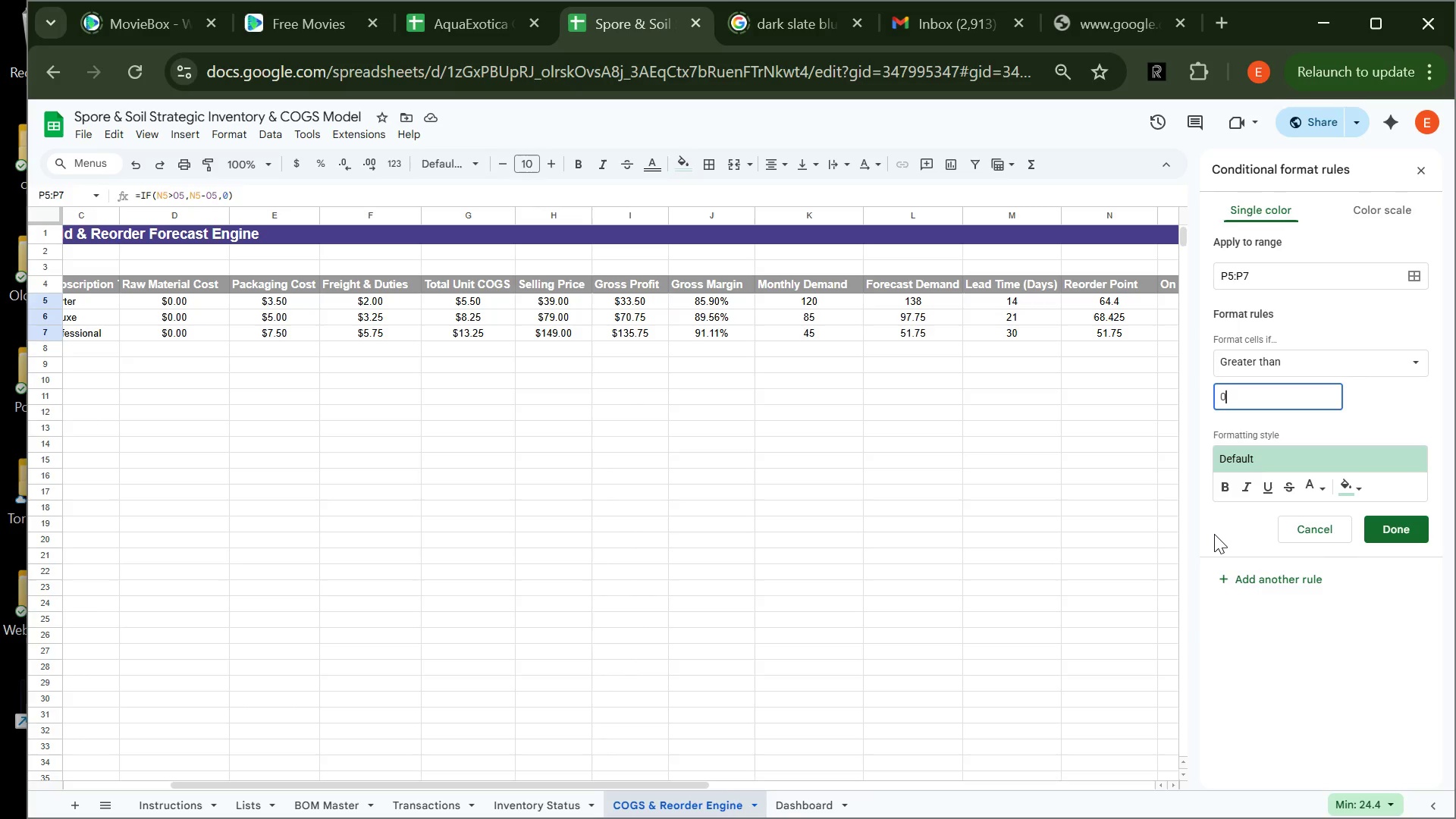 
left_click([1357, 488])
 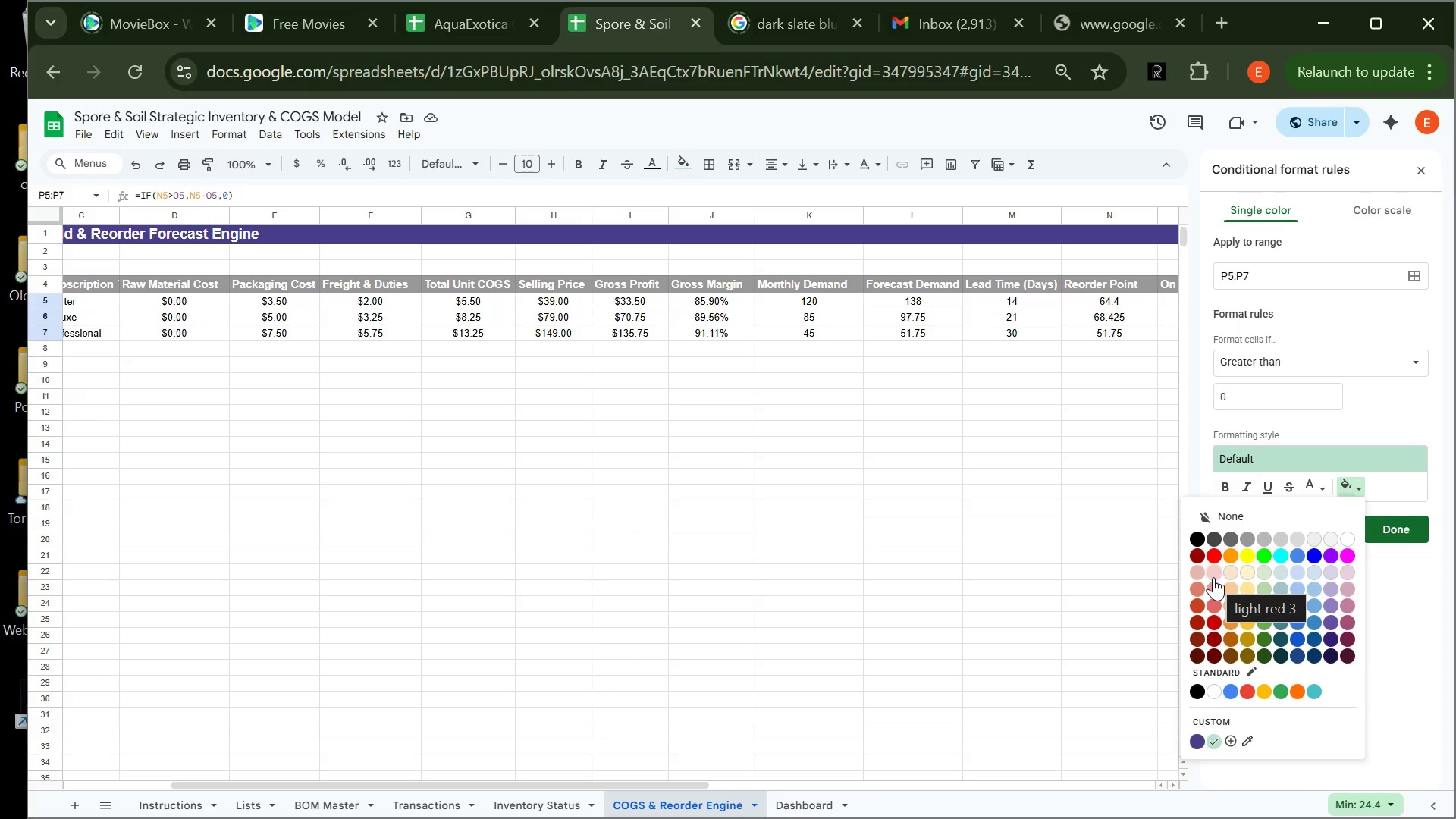 
left_click([1213, 585])
 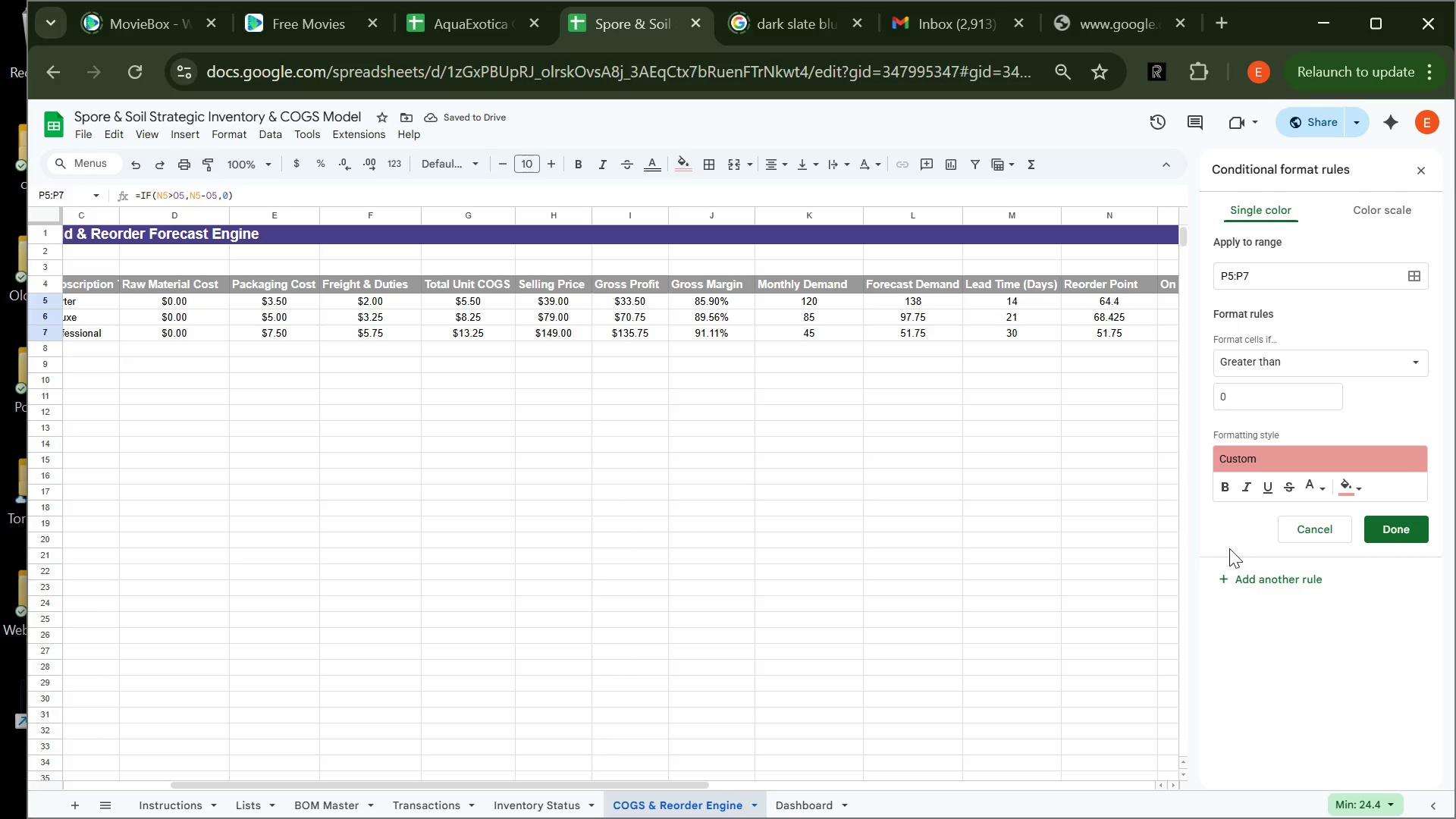 
left_click([1225, 494])
 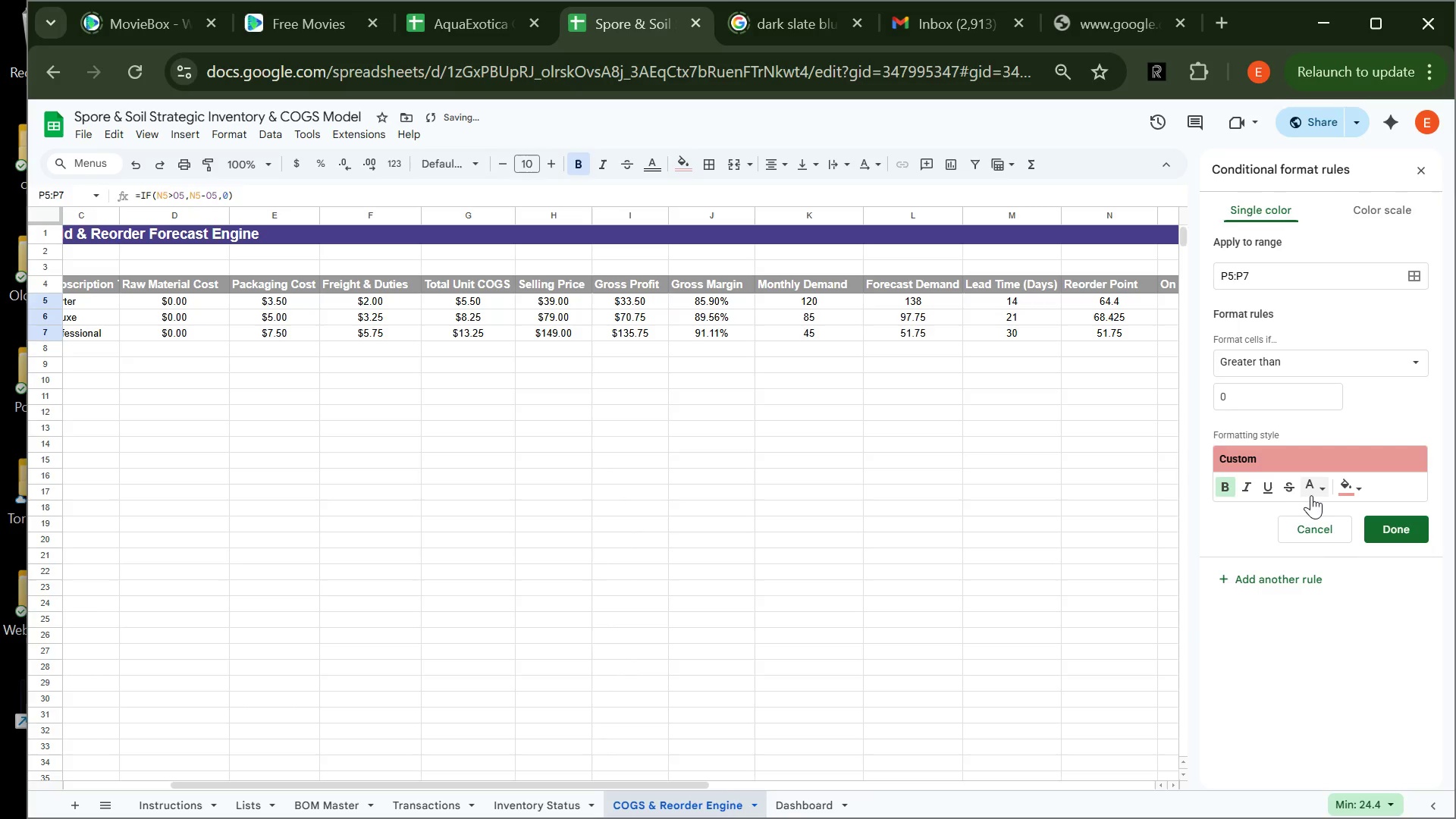 
left_click([1319, 492])
 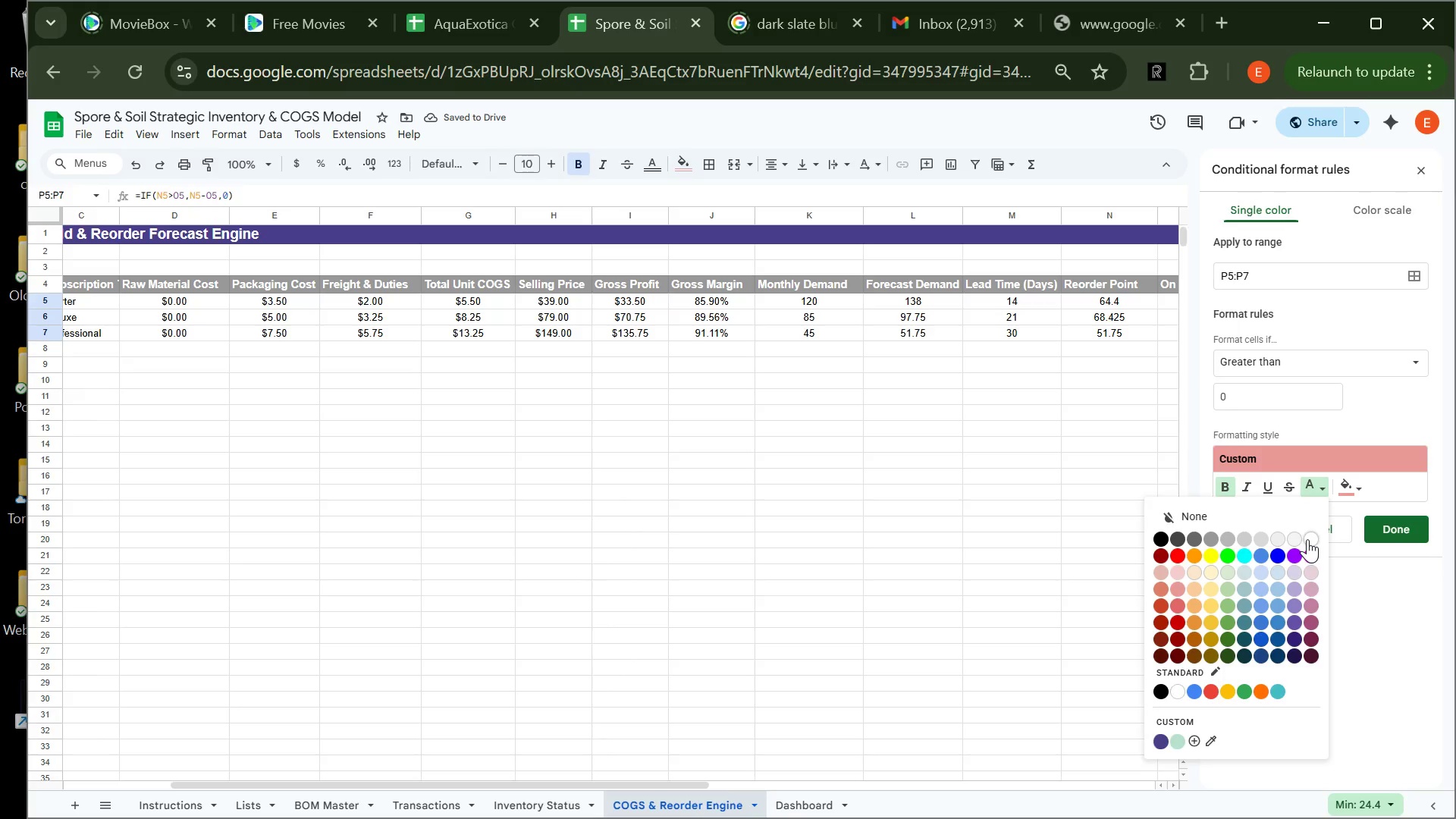 
left_click([1307, 539])
 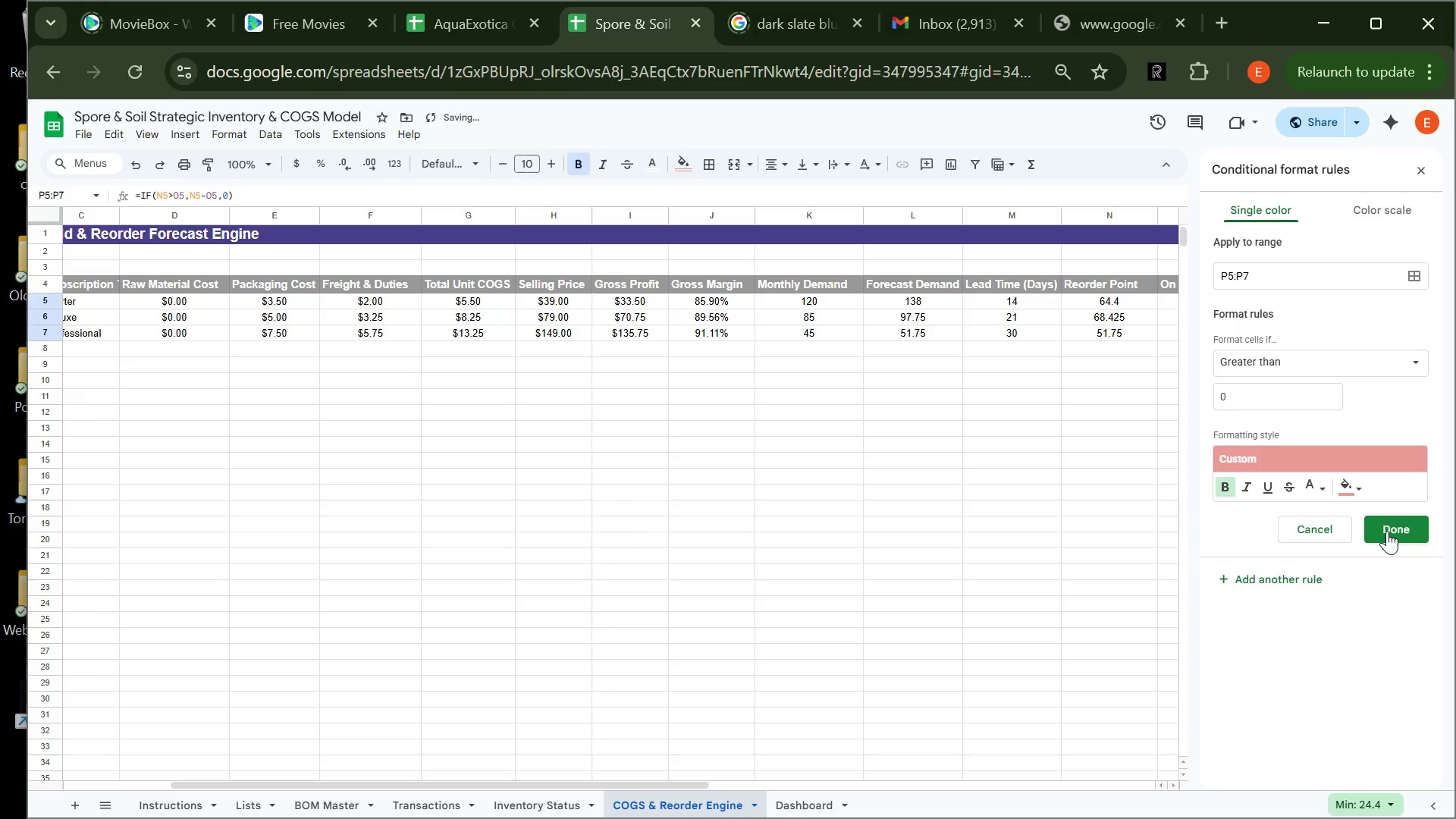 
left_click([1387, 531])
 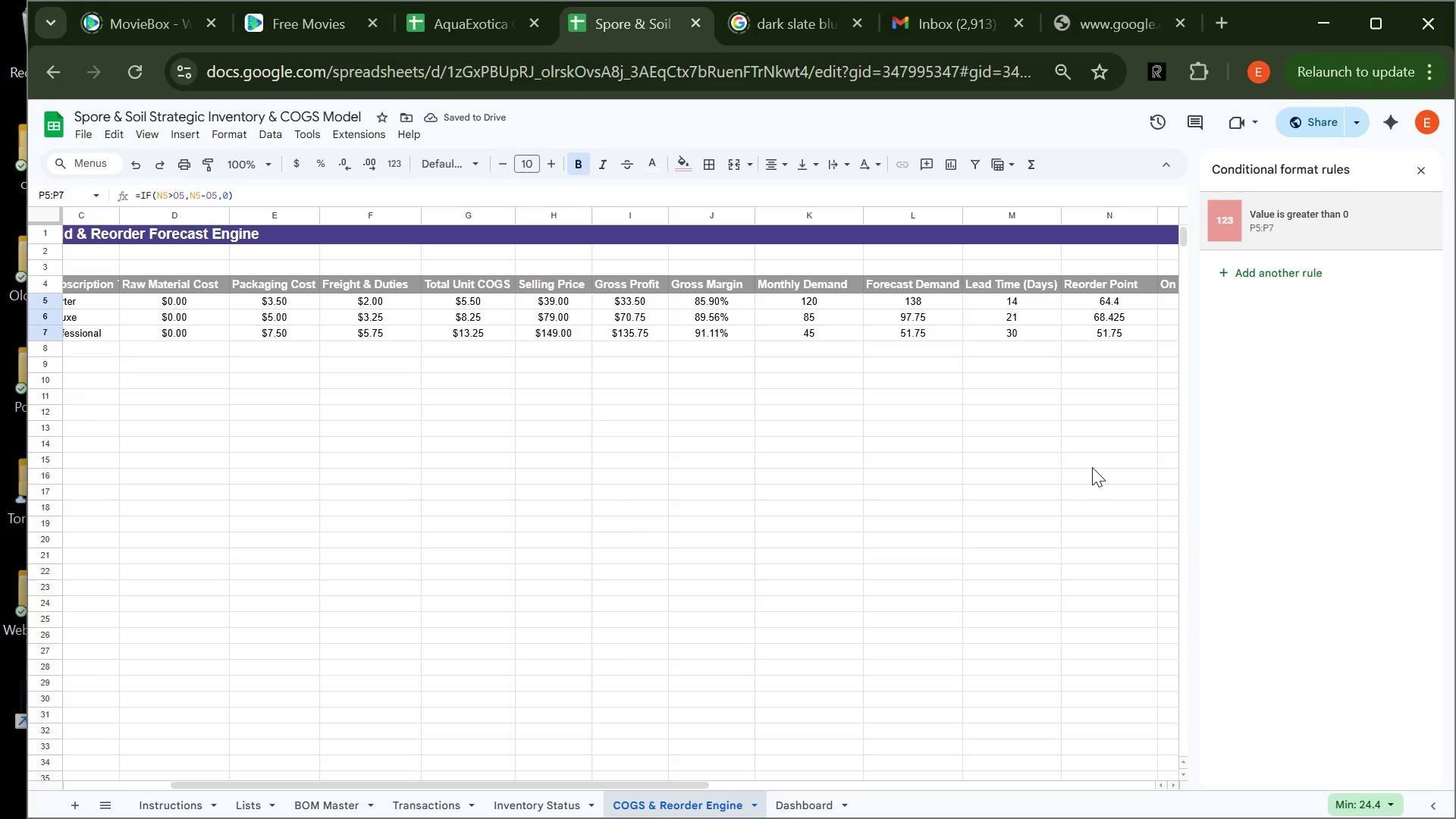 
left_click([1092, 467])
 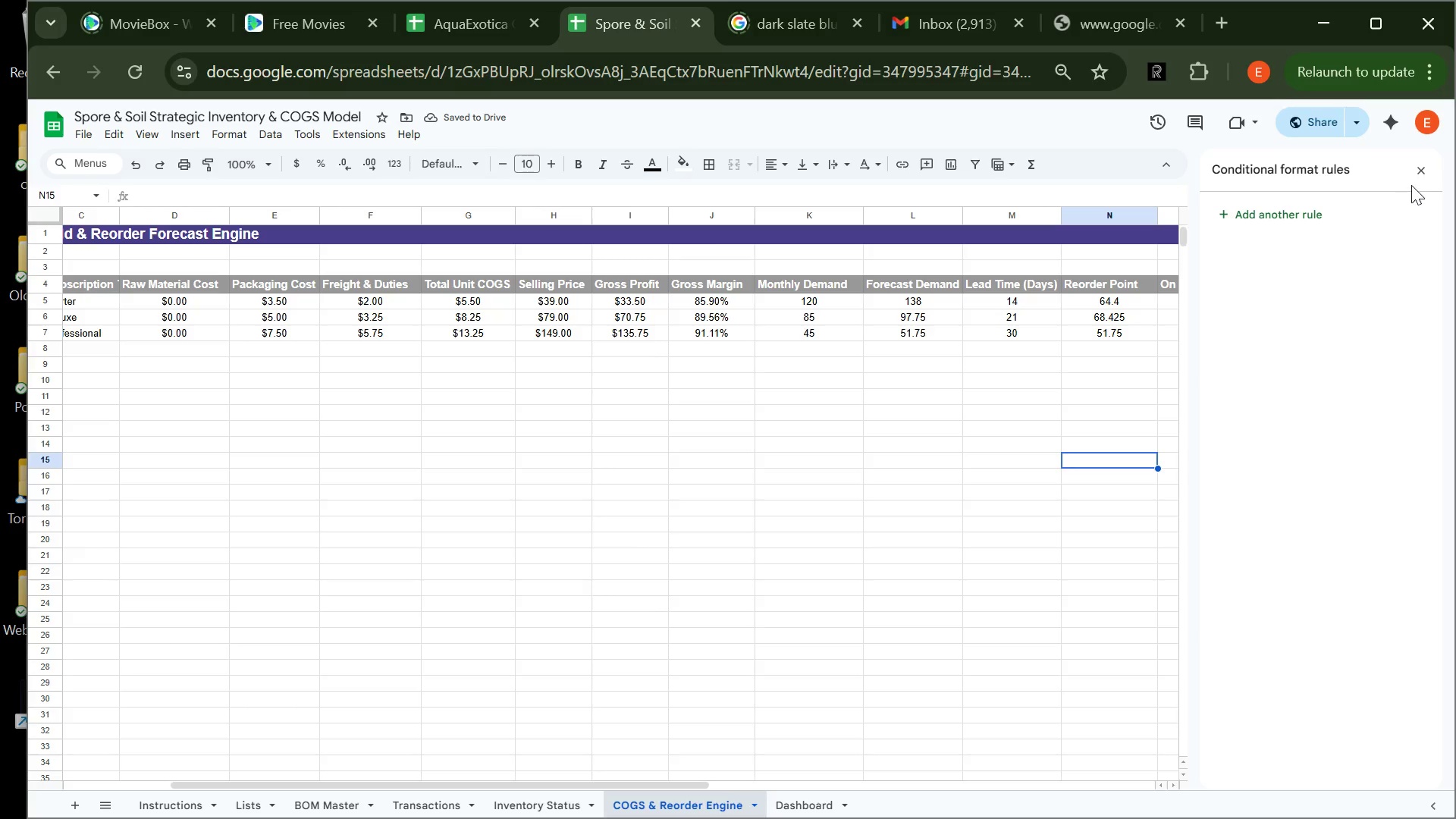 
left_click([1417, 180])
 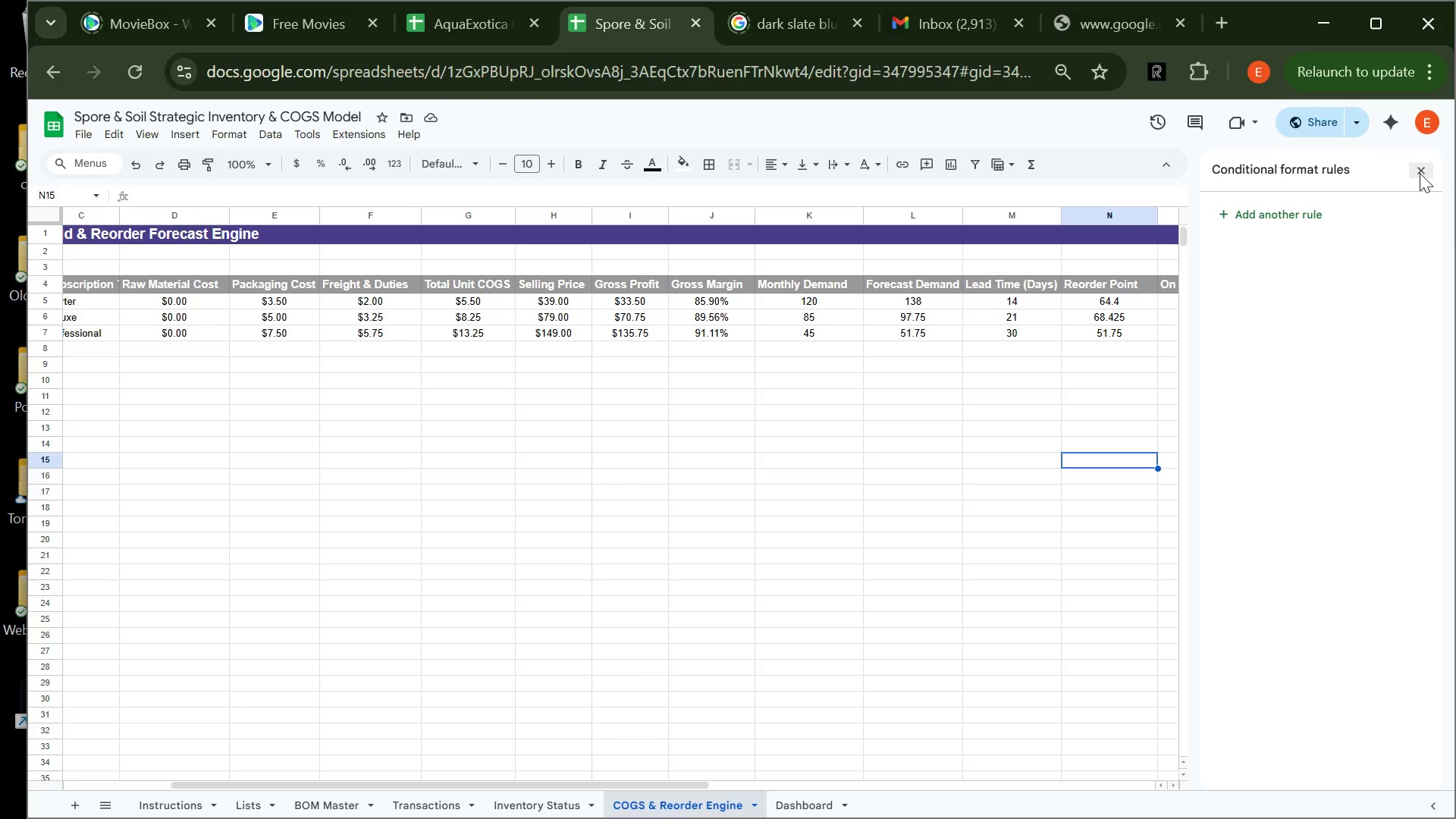 
left_click([1420, 173])
 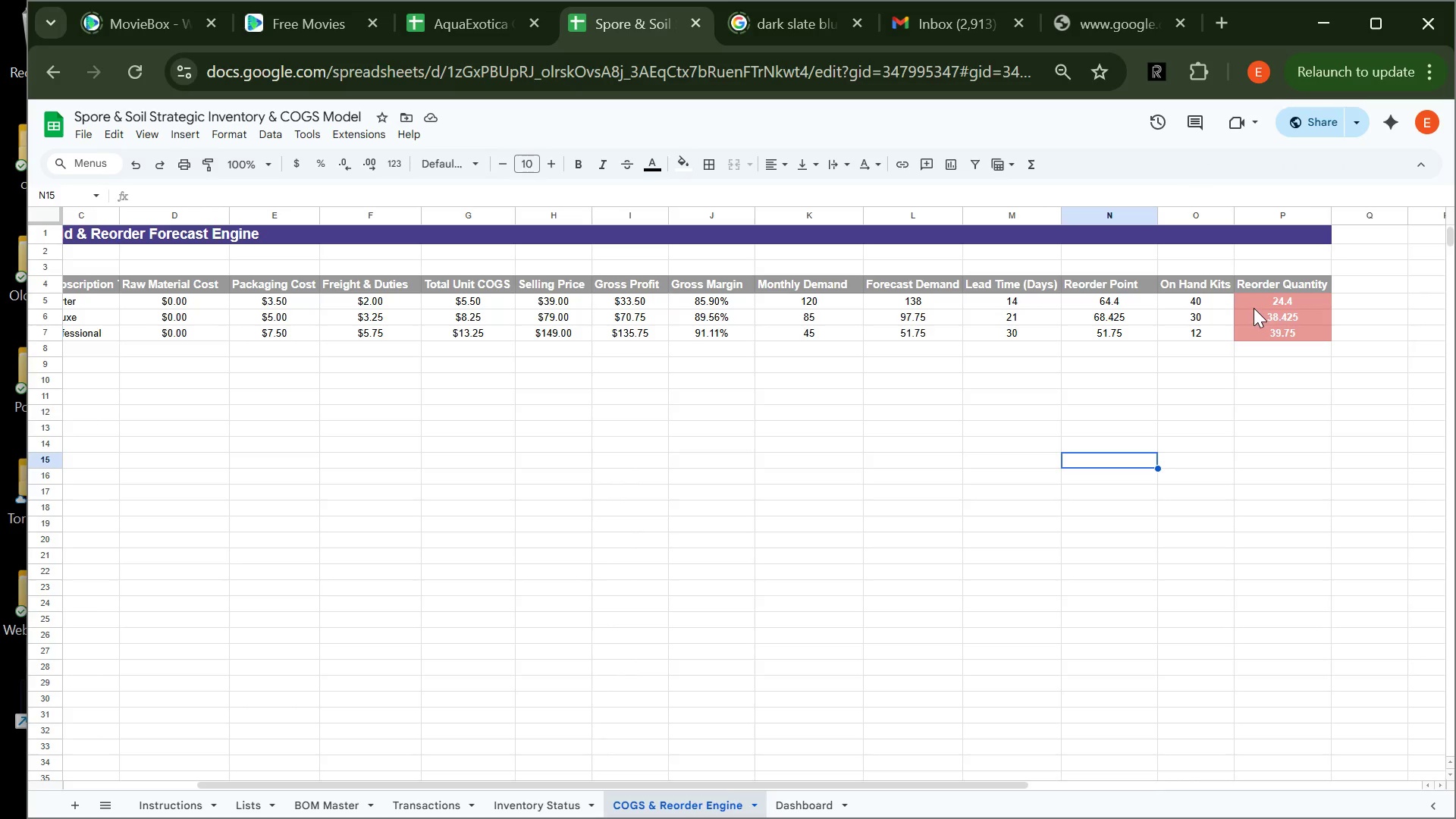 
wait(6.06)
 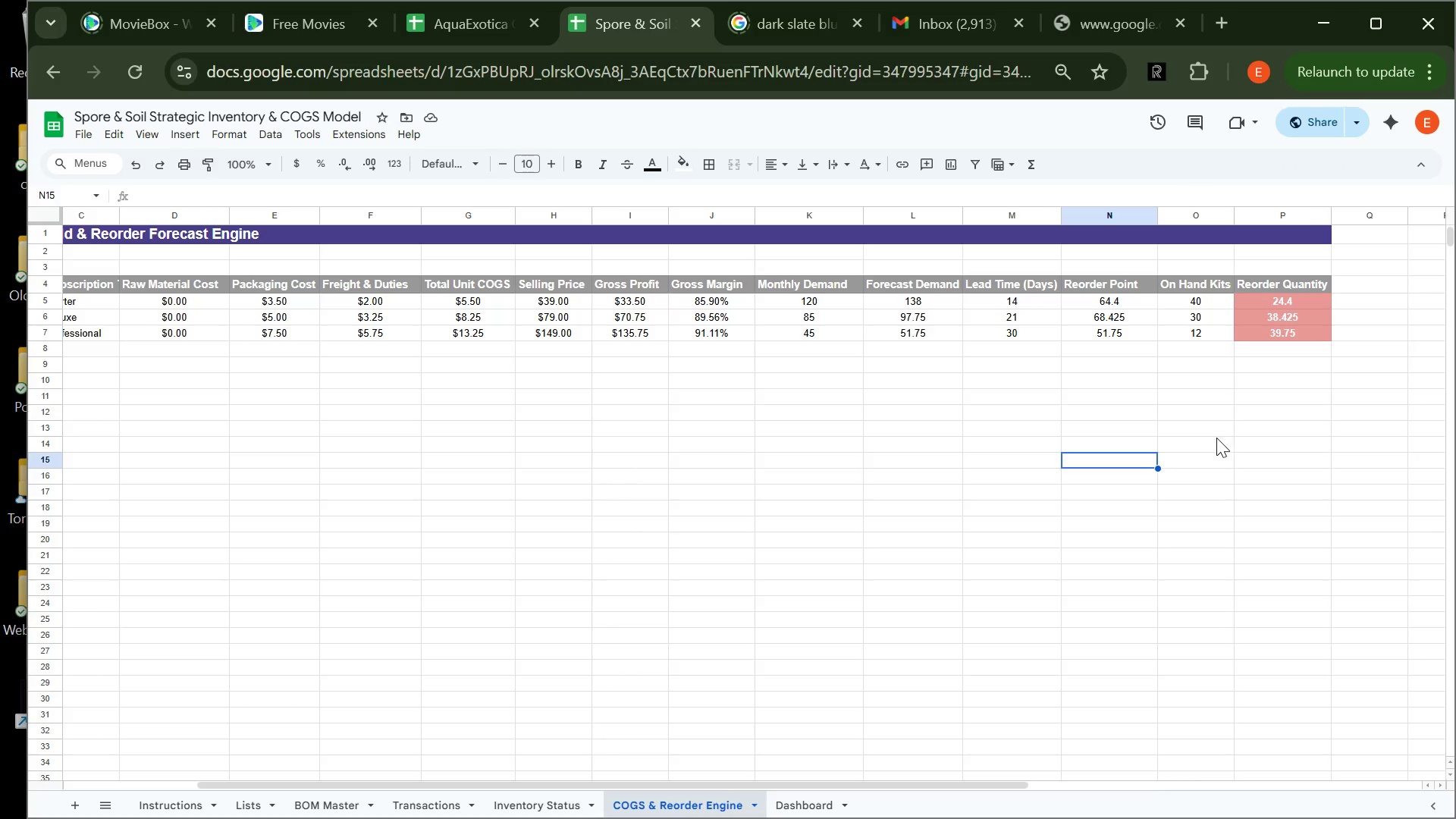 
left_click([1256, 300])
 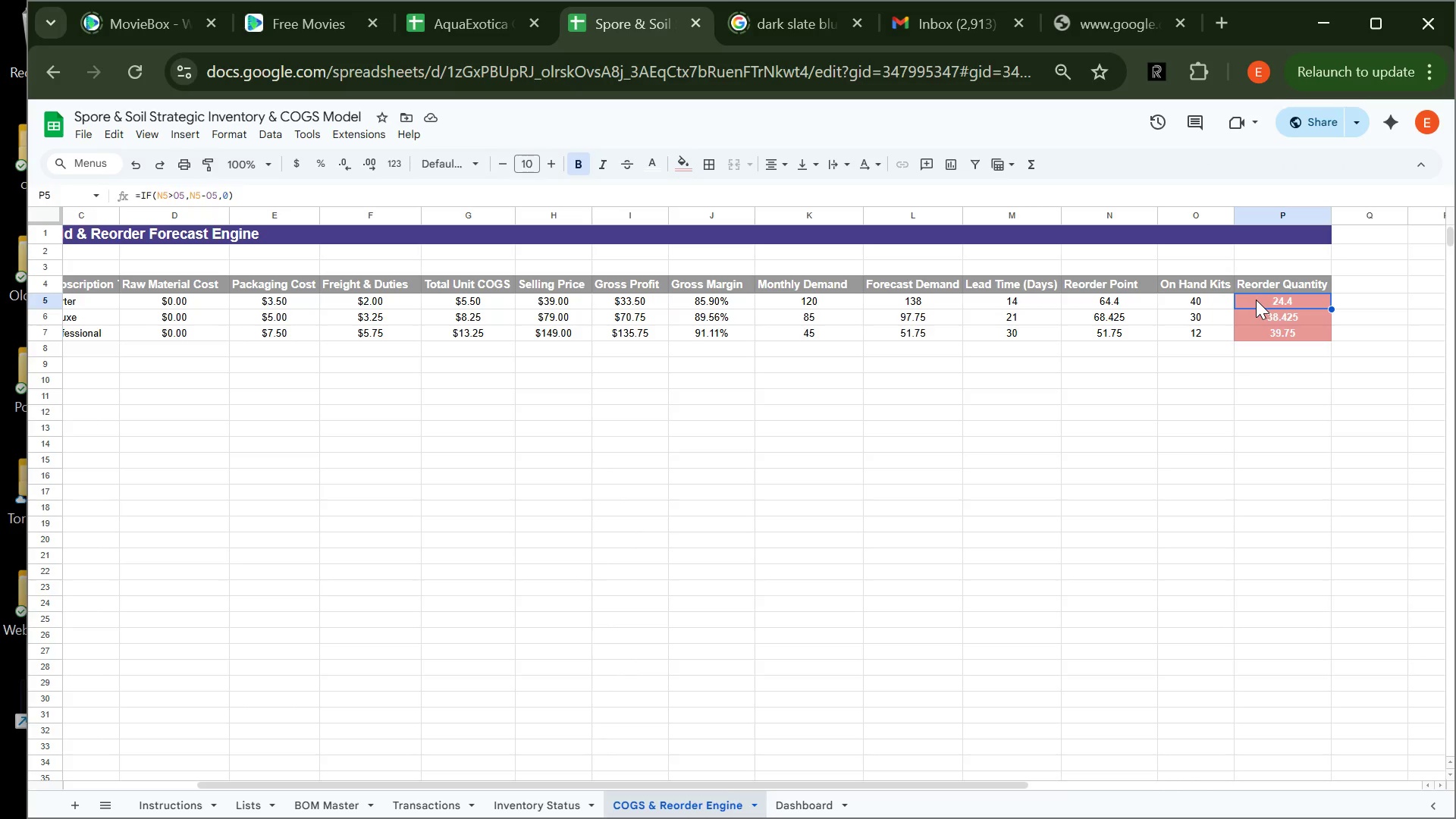 
left_click_drag(start_coordinate=[1256, 300], to_coordinate=[1260, 331])
 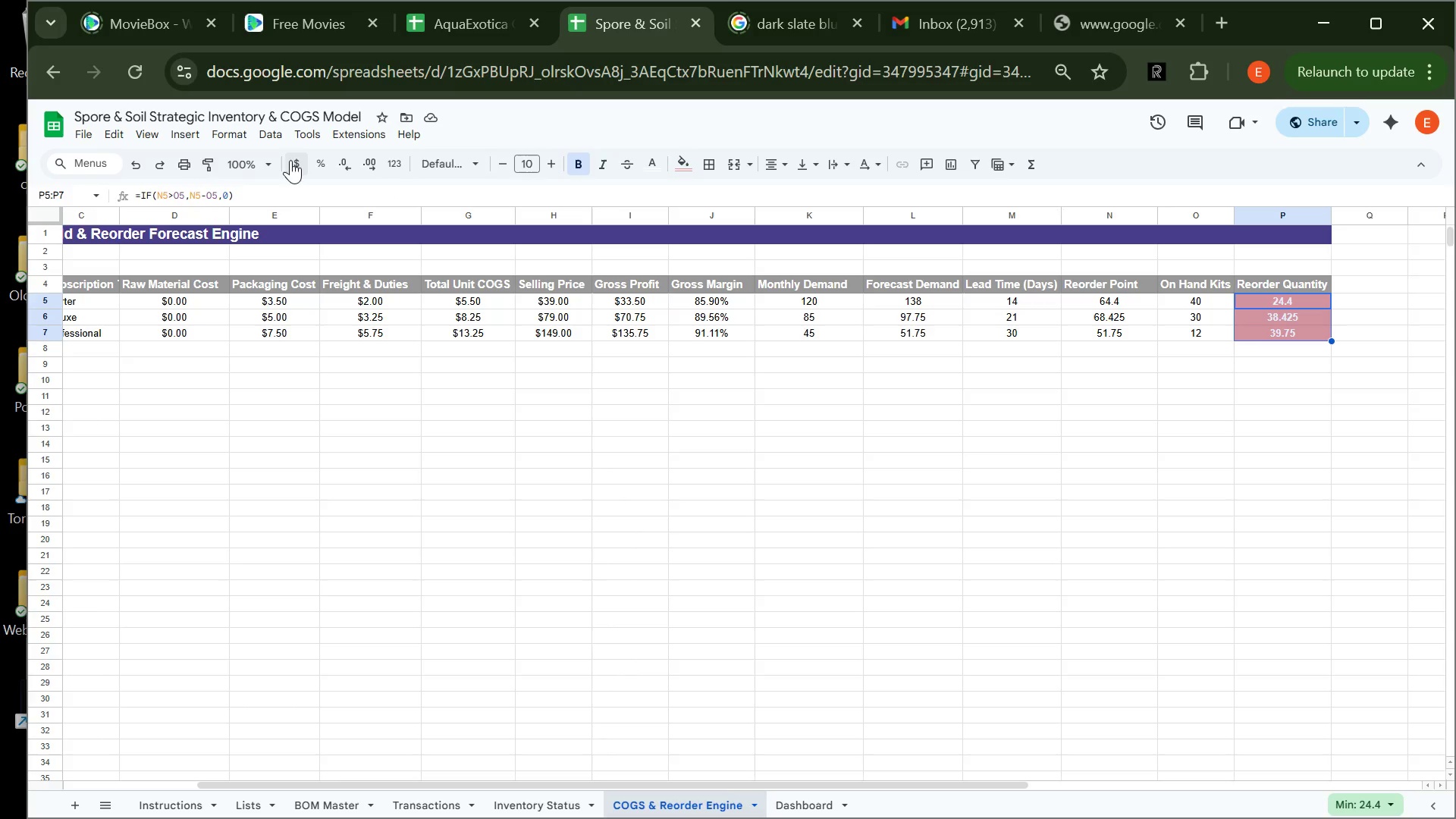 
left_click([237, 134])
 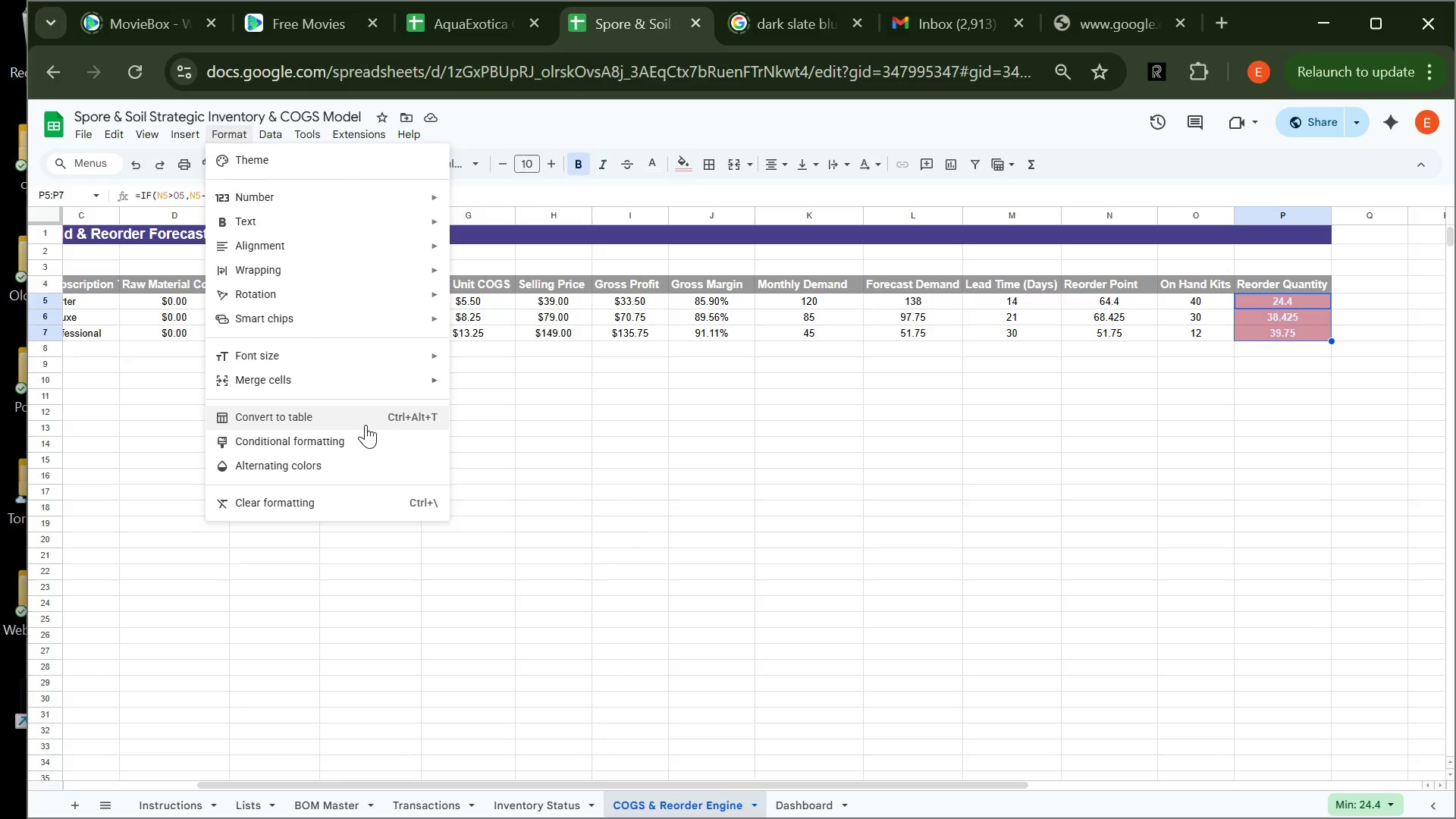 
left_click([366, 441])
 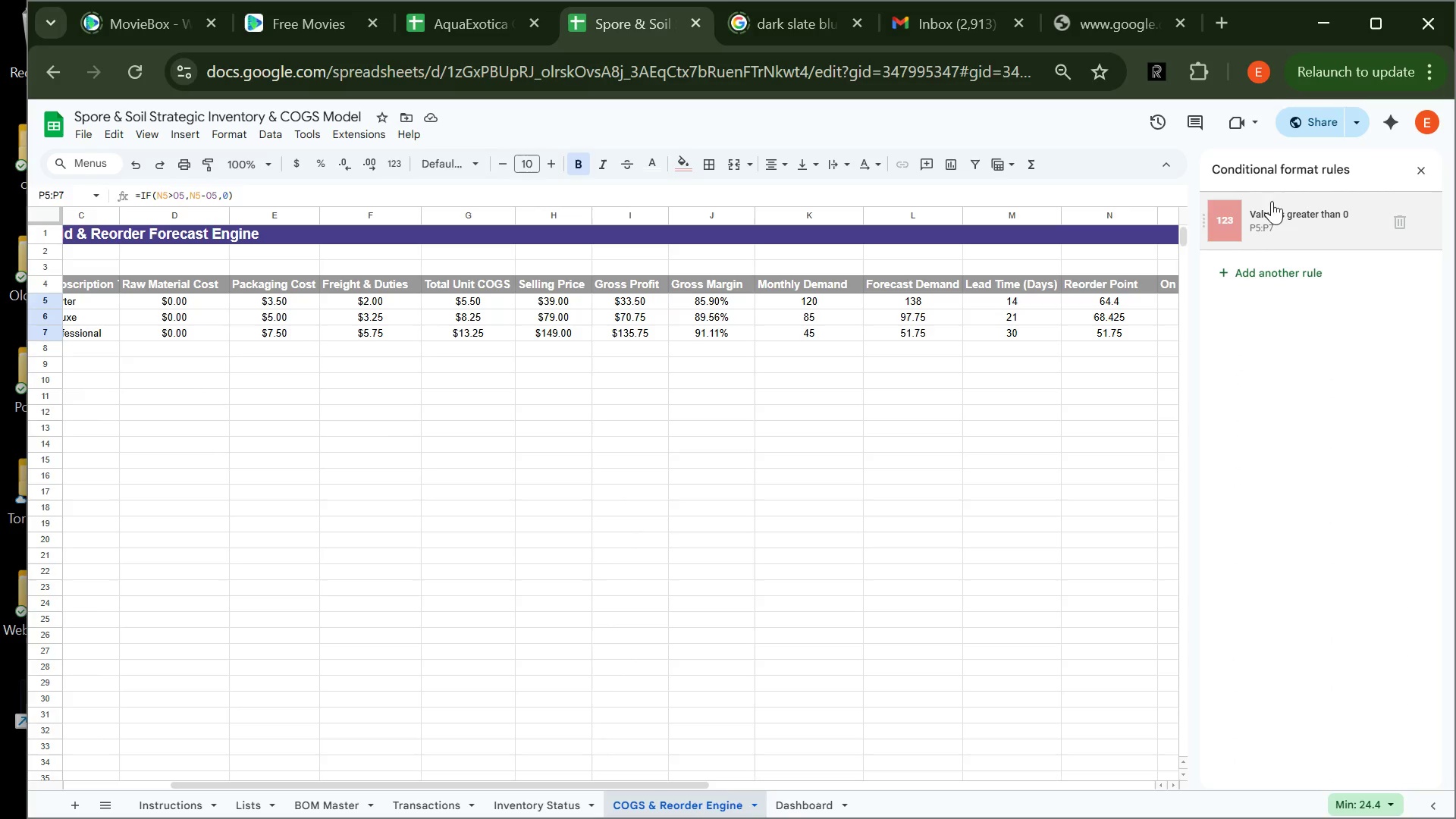 
left_click([1313, 231])
 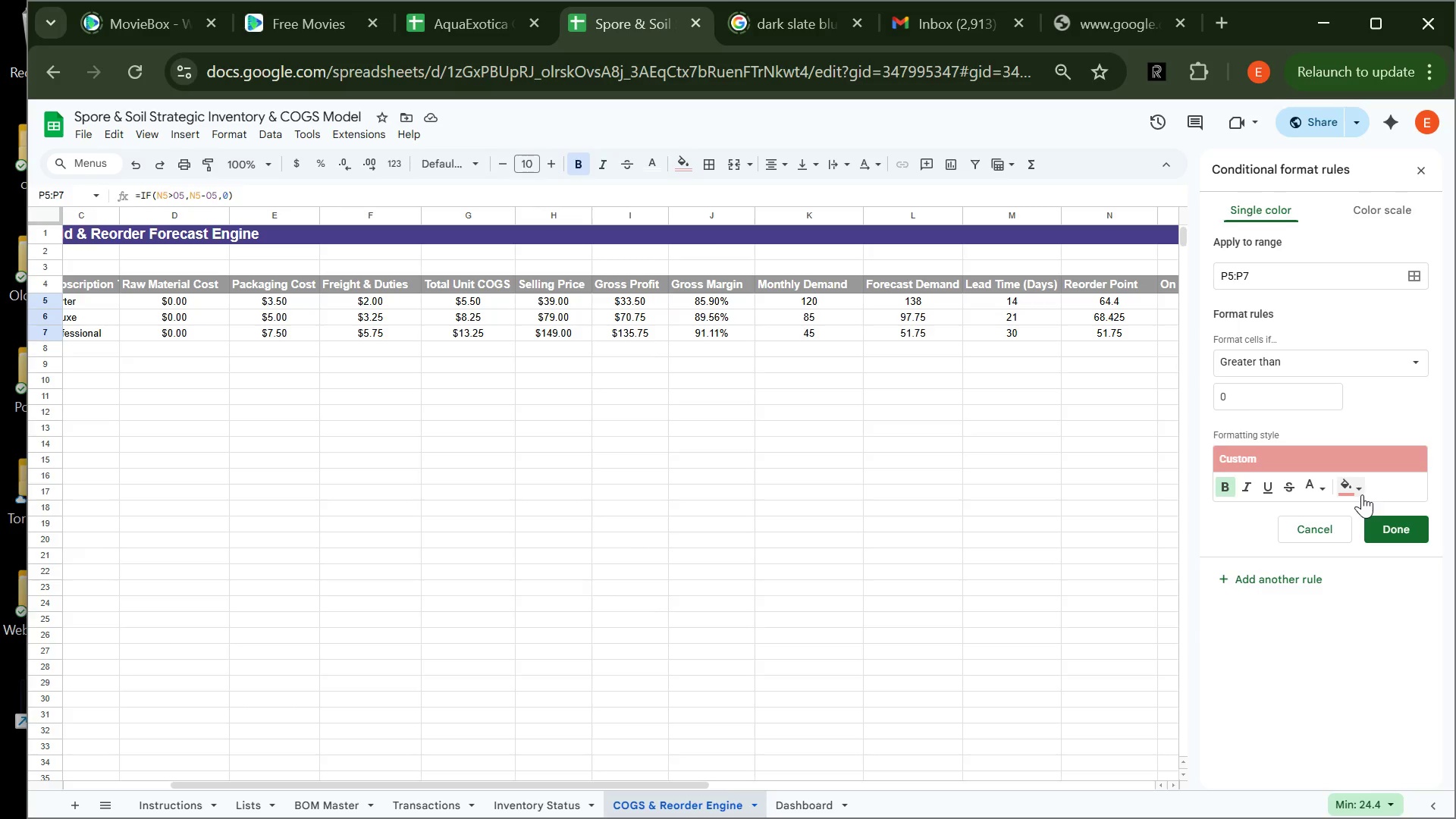 
left_click([1357, 492])
 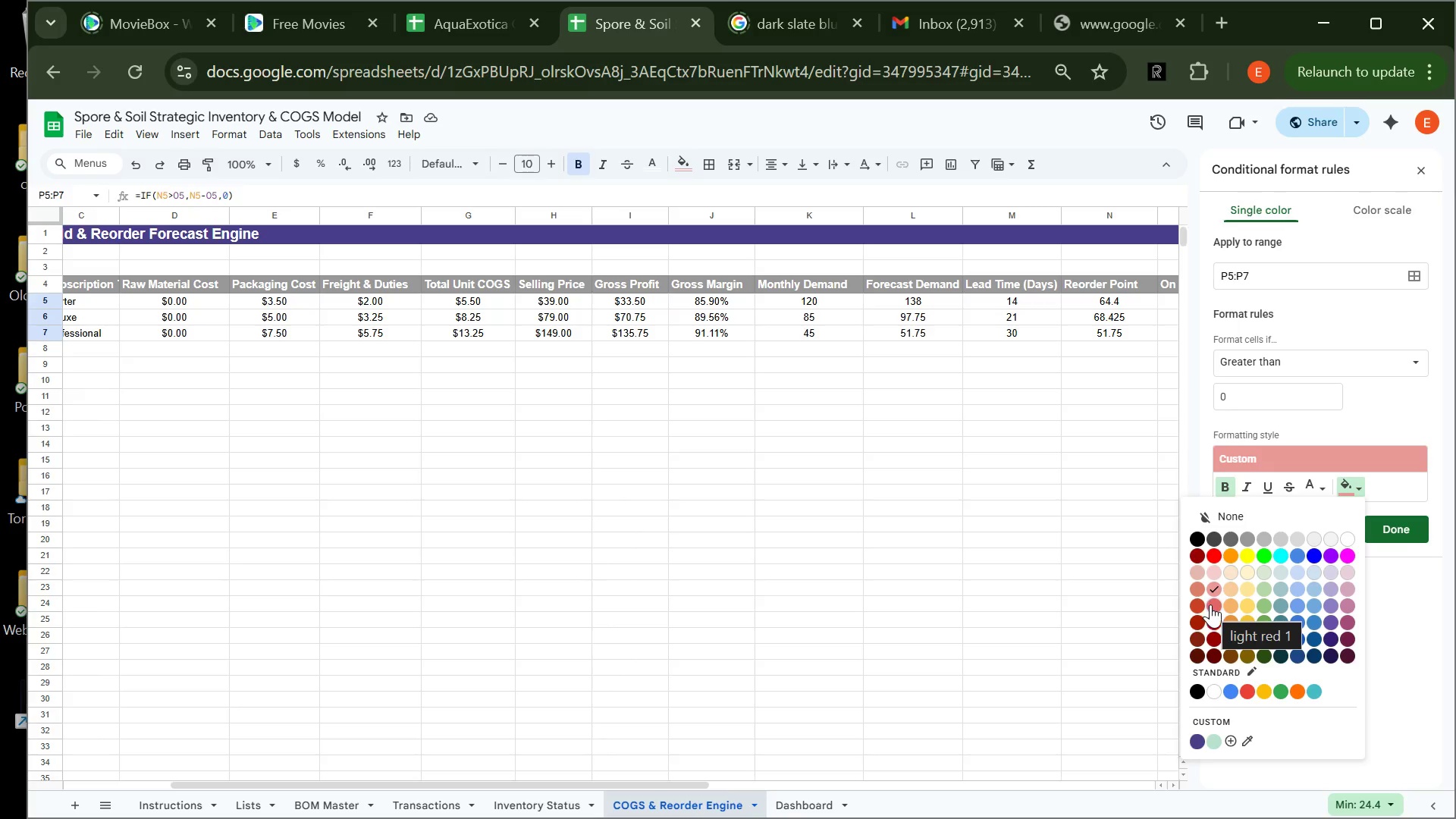 
left_click([1210, 609])
 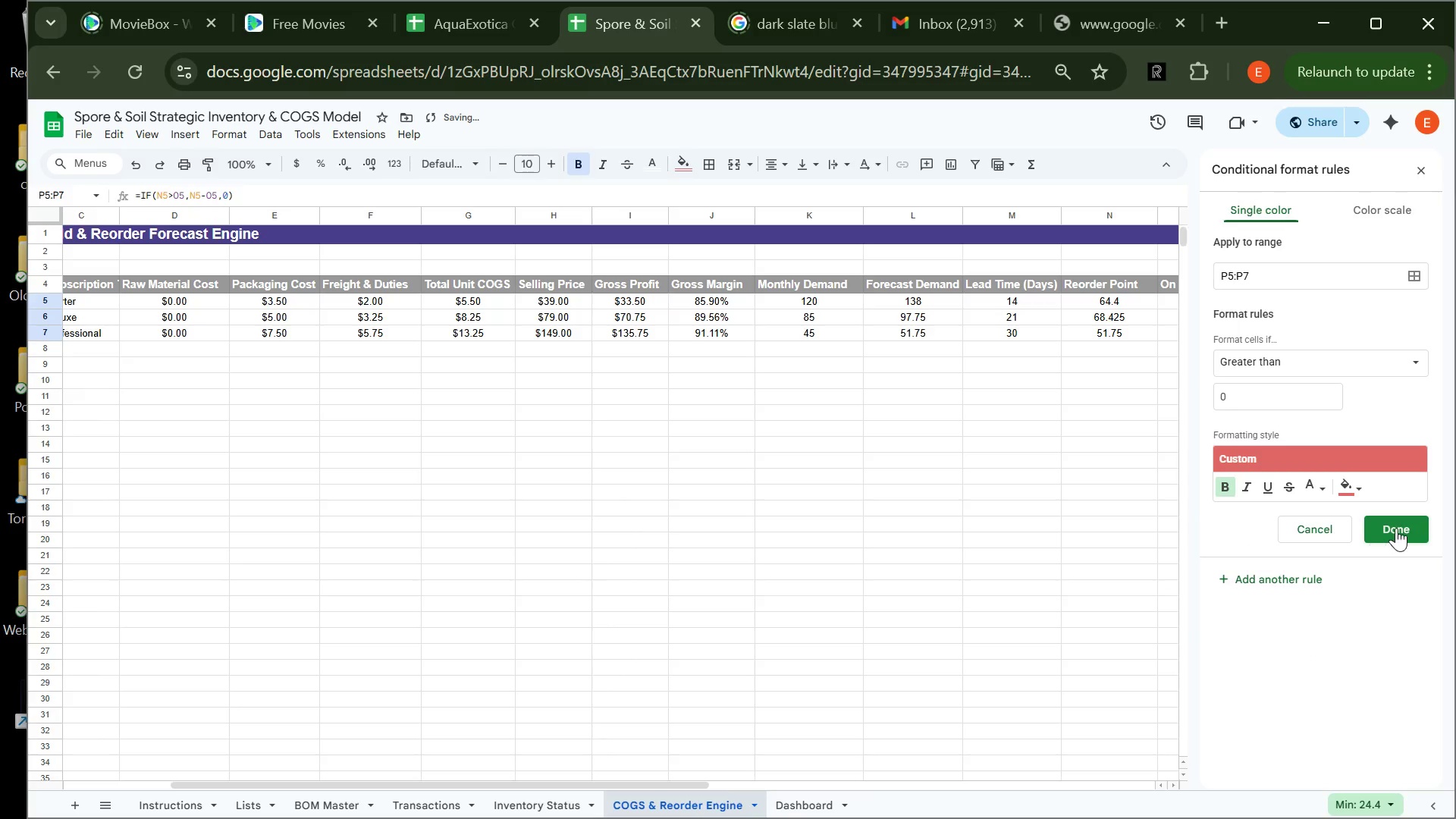 
left_click([1399, 526])
 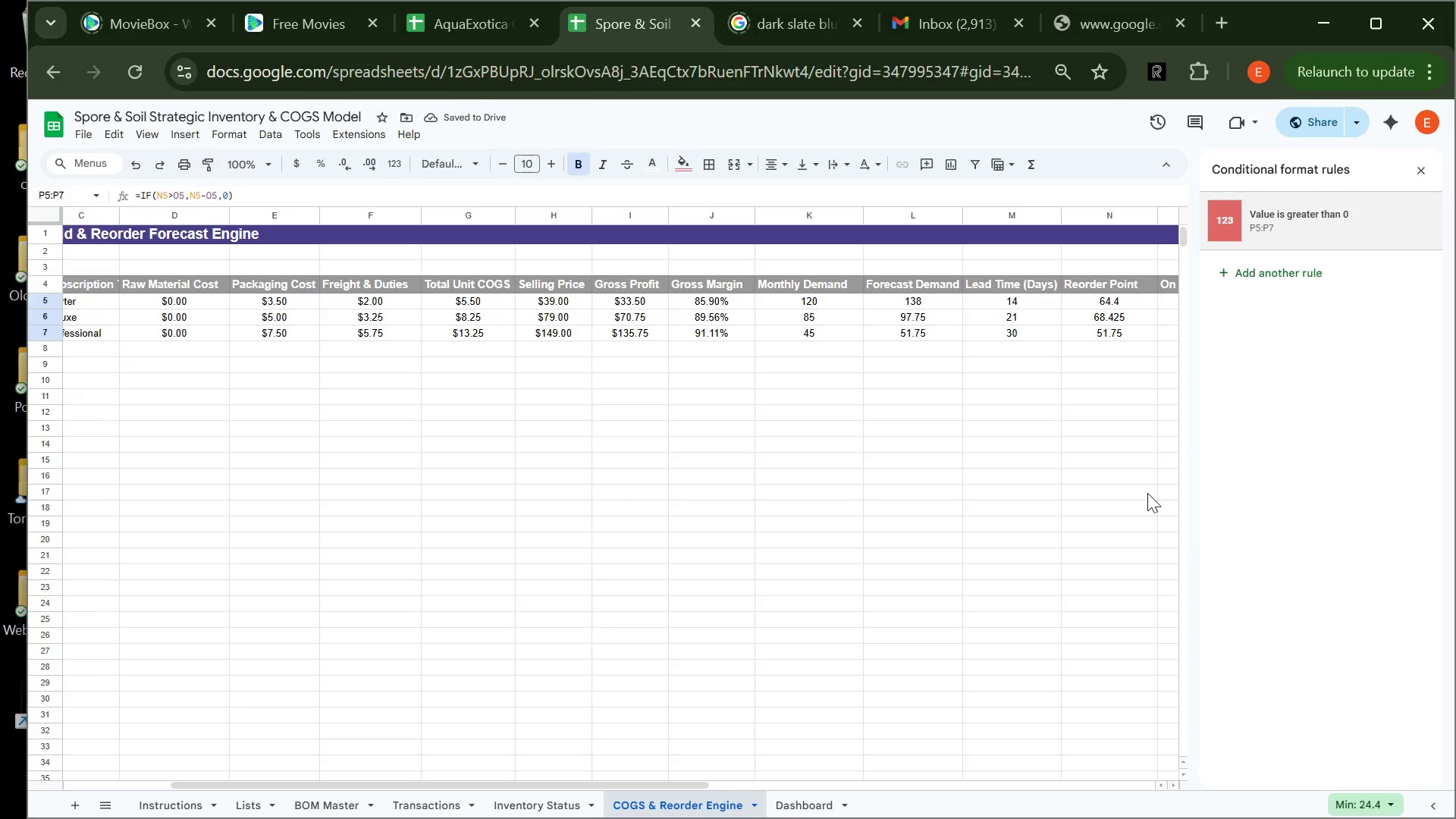 
left_click([1122, 480])
 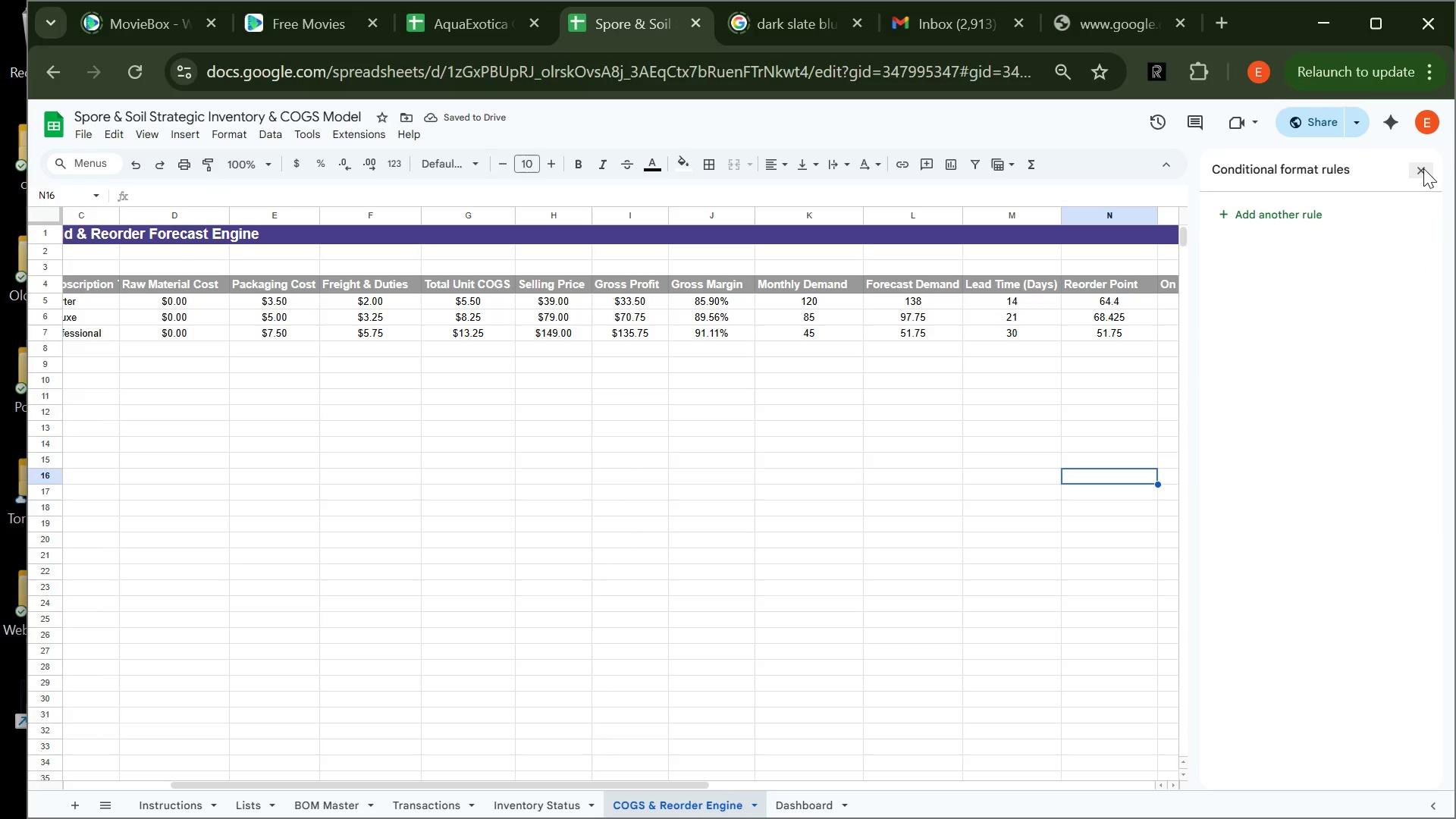 
left_click([1420, 171])
 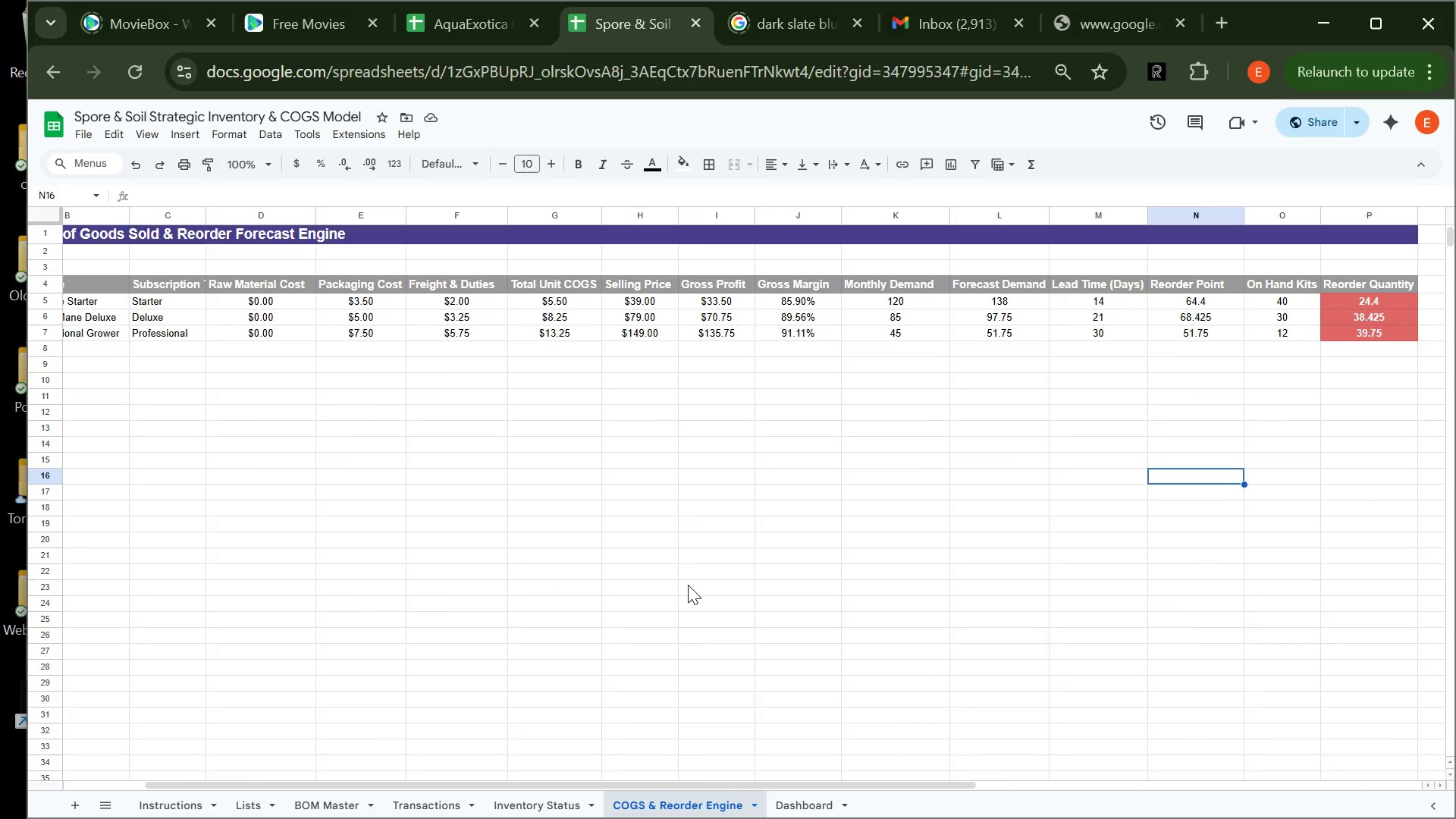 
wait(43.77)
 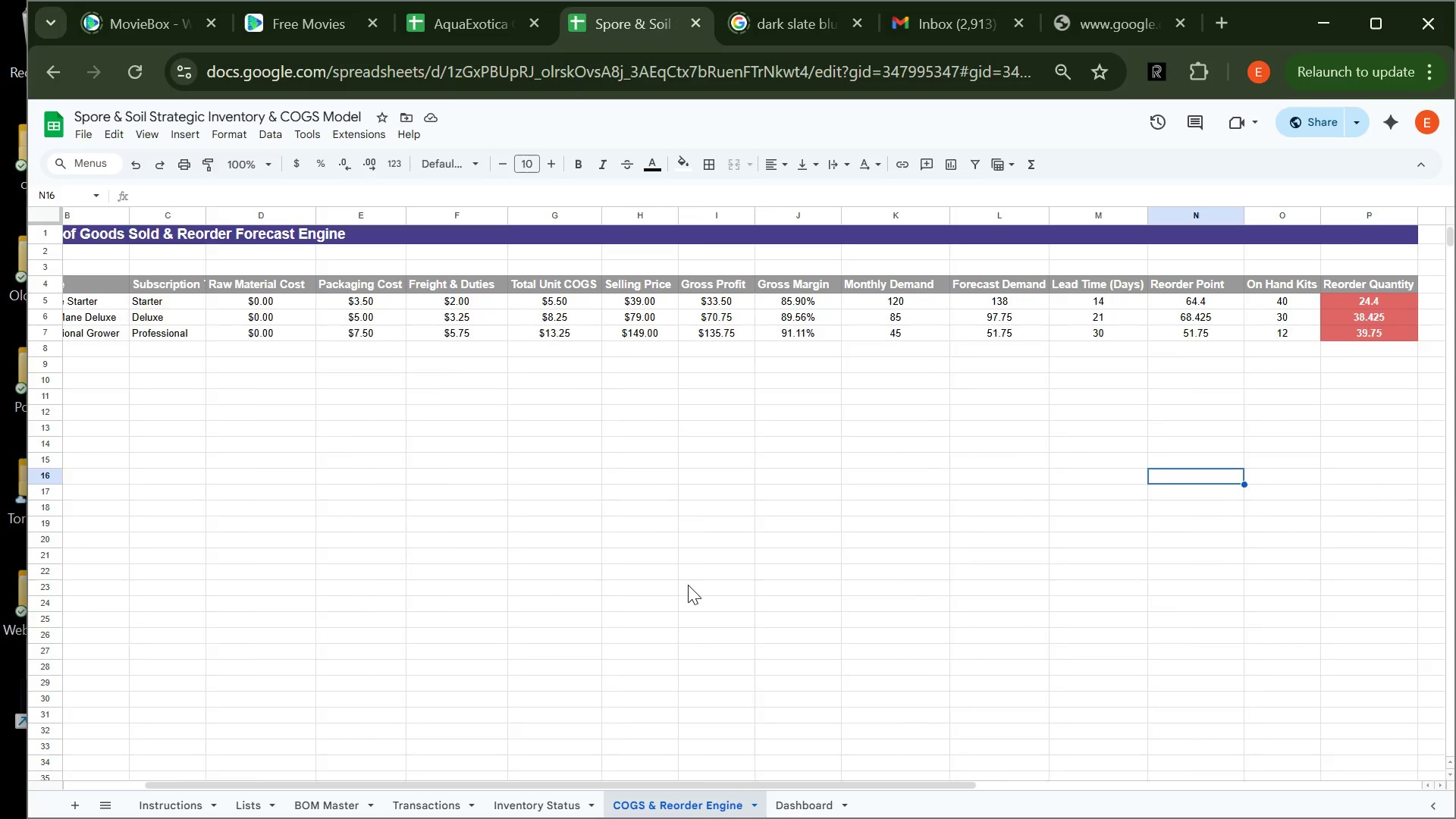 
left_click([1275, 259])
 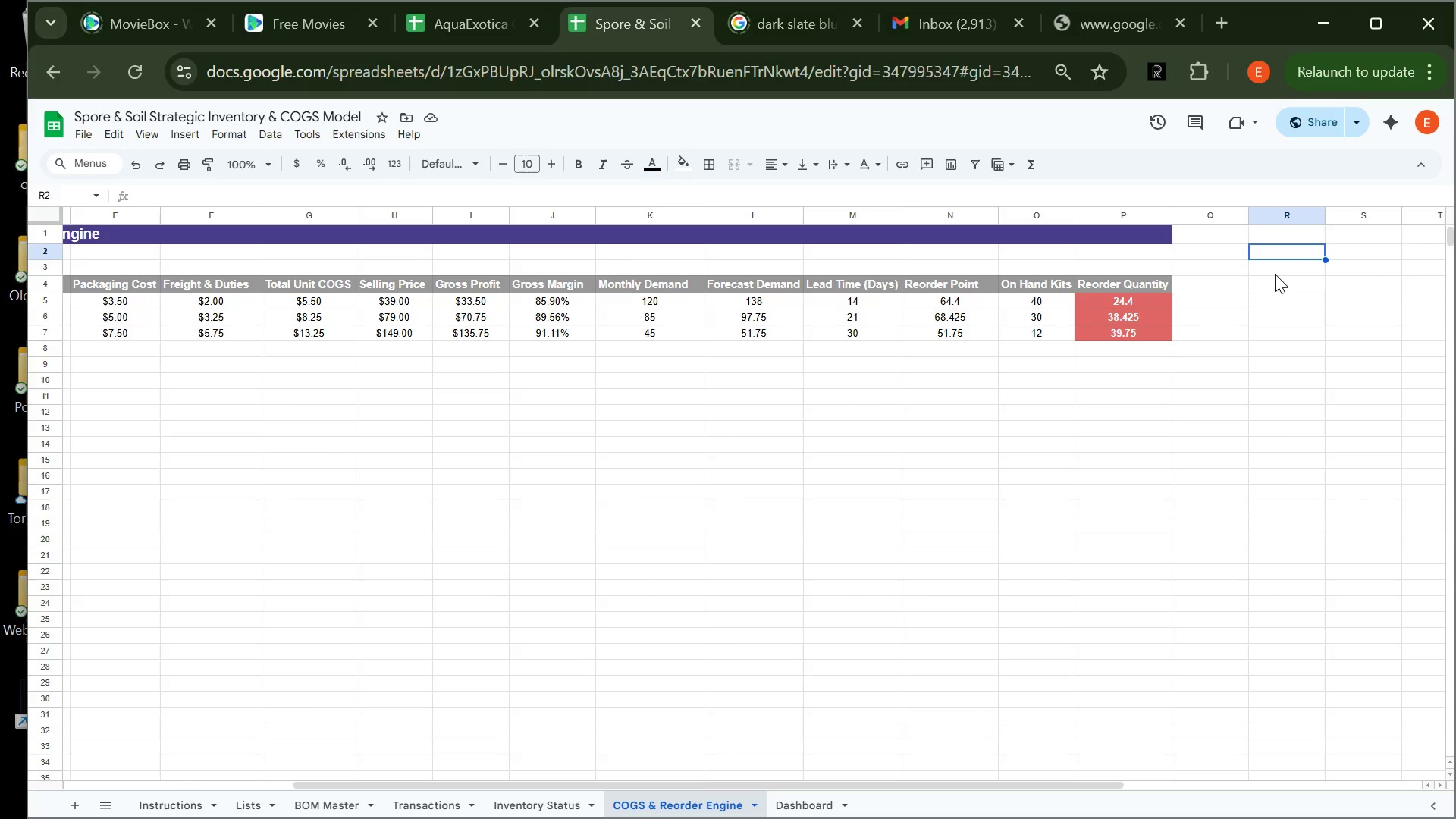 
left_click([1275, 274])
 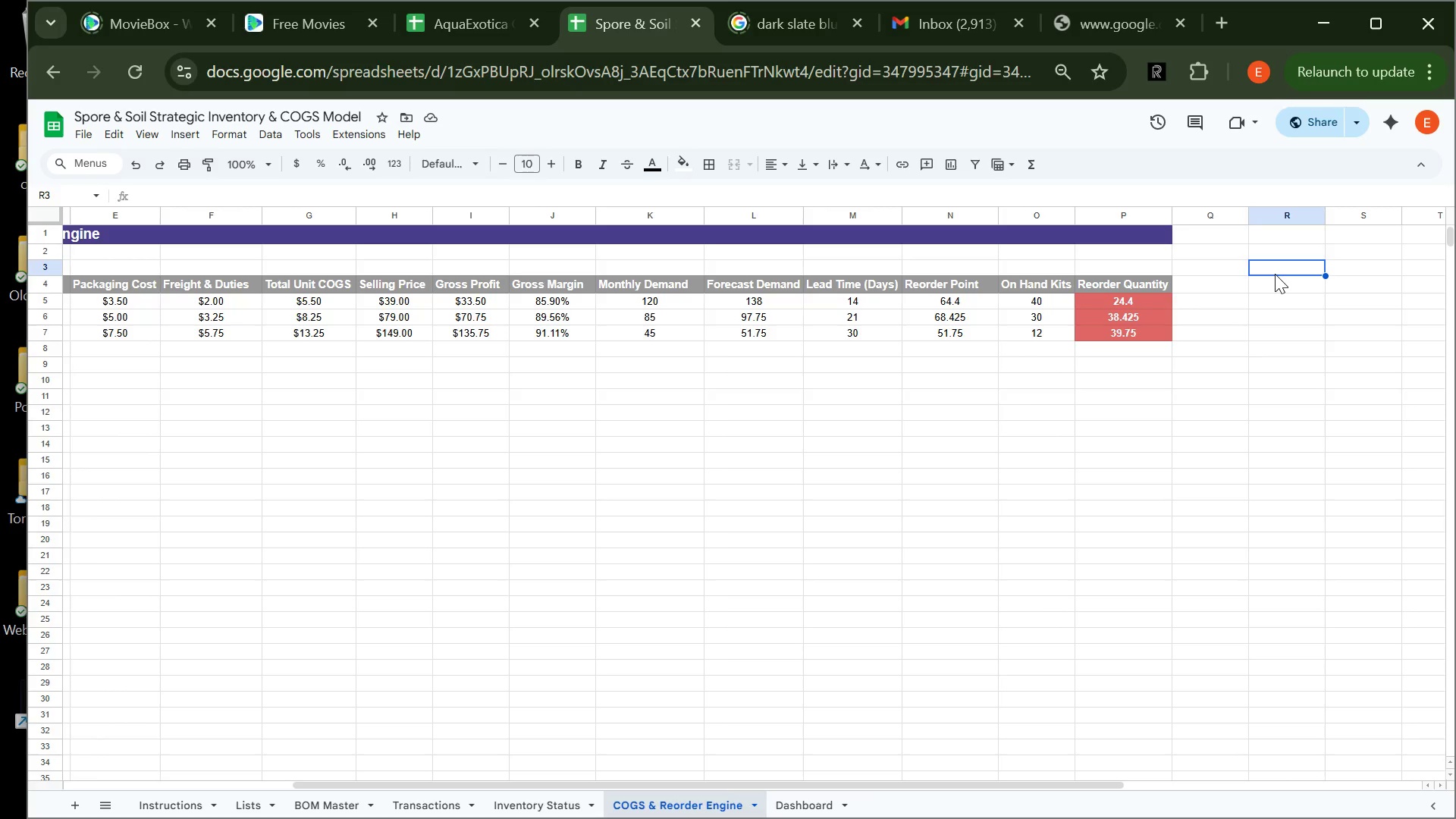 
wait(5.59)
 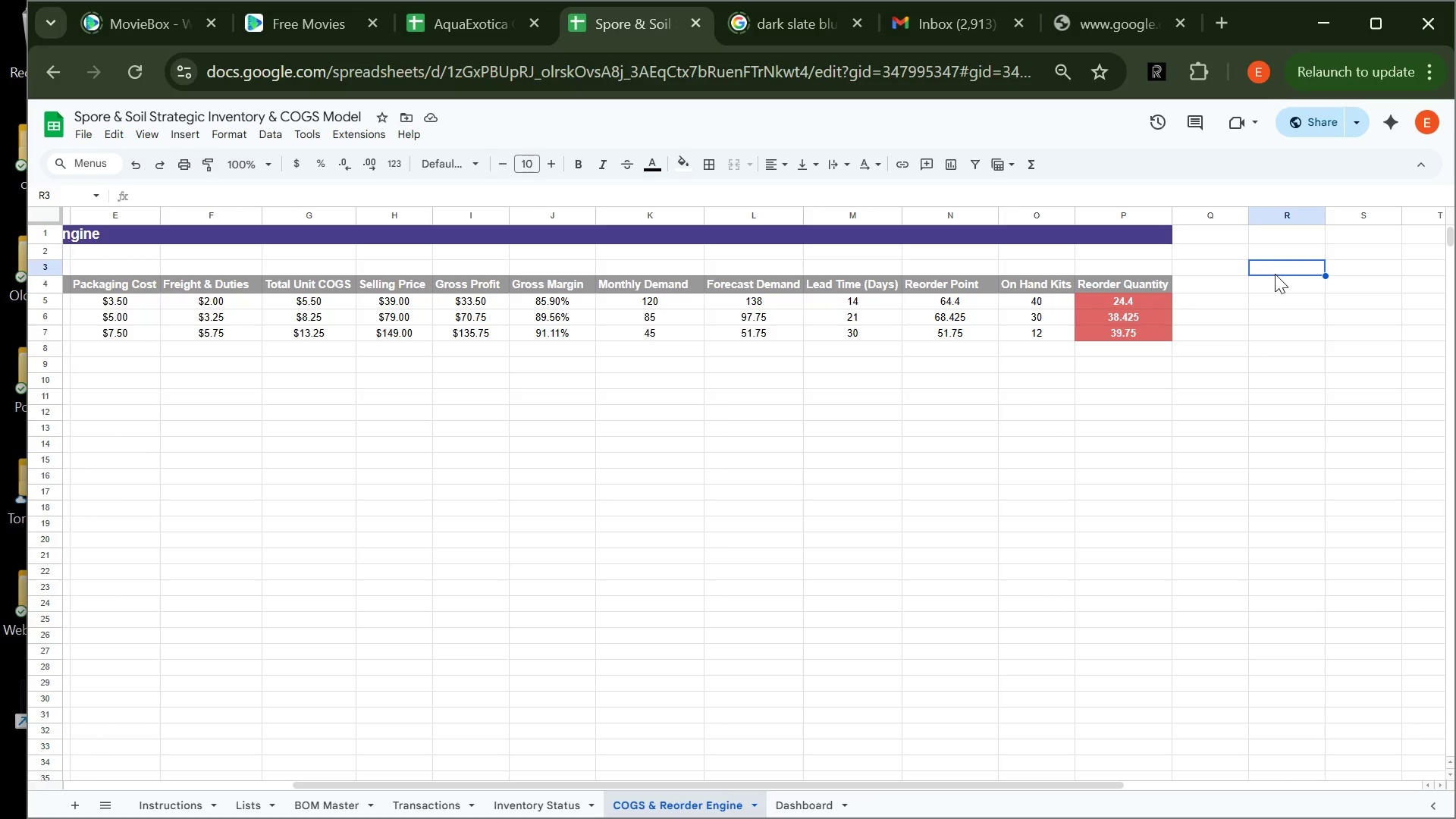 
type(sUN)
key(Backspace)
key(Backspace)
key(Backspace)
type(Substrate Cost Adjustment)
 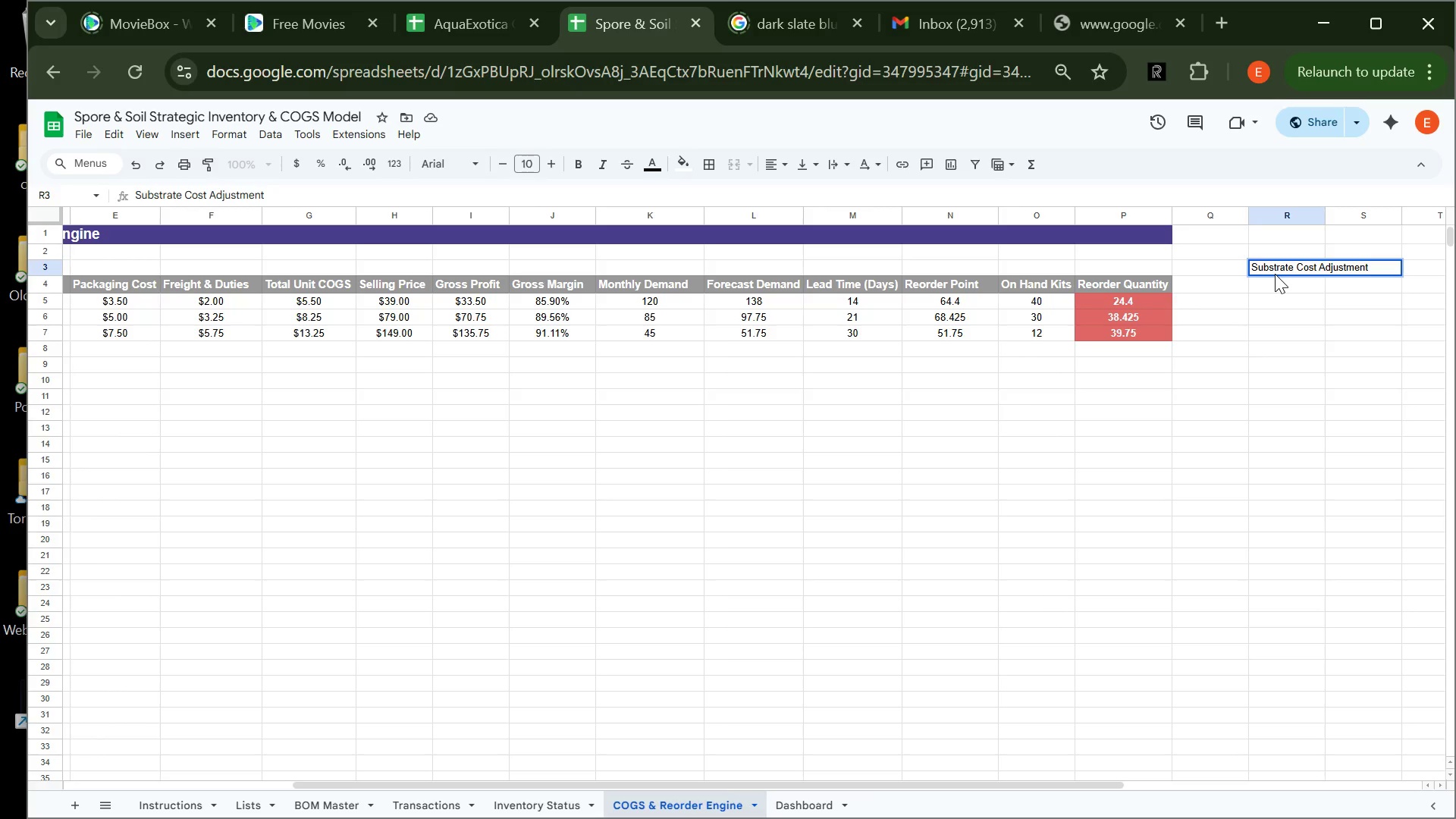 
left_click([1275, 274])
 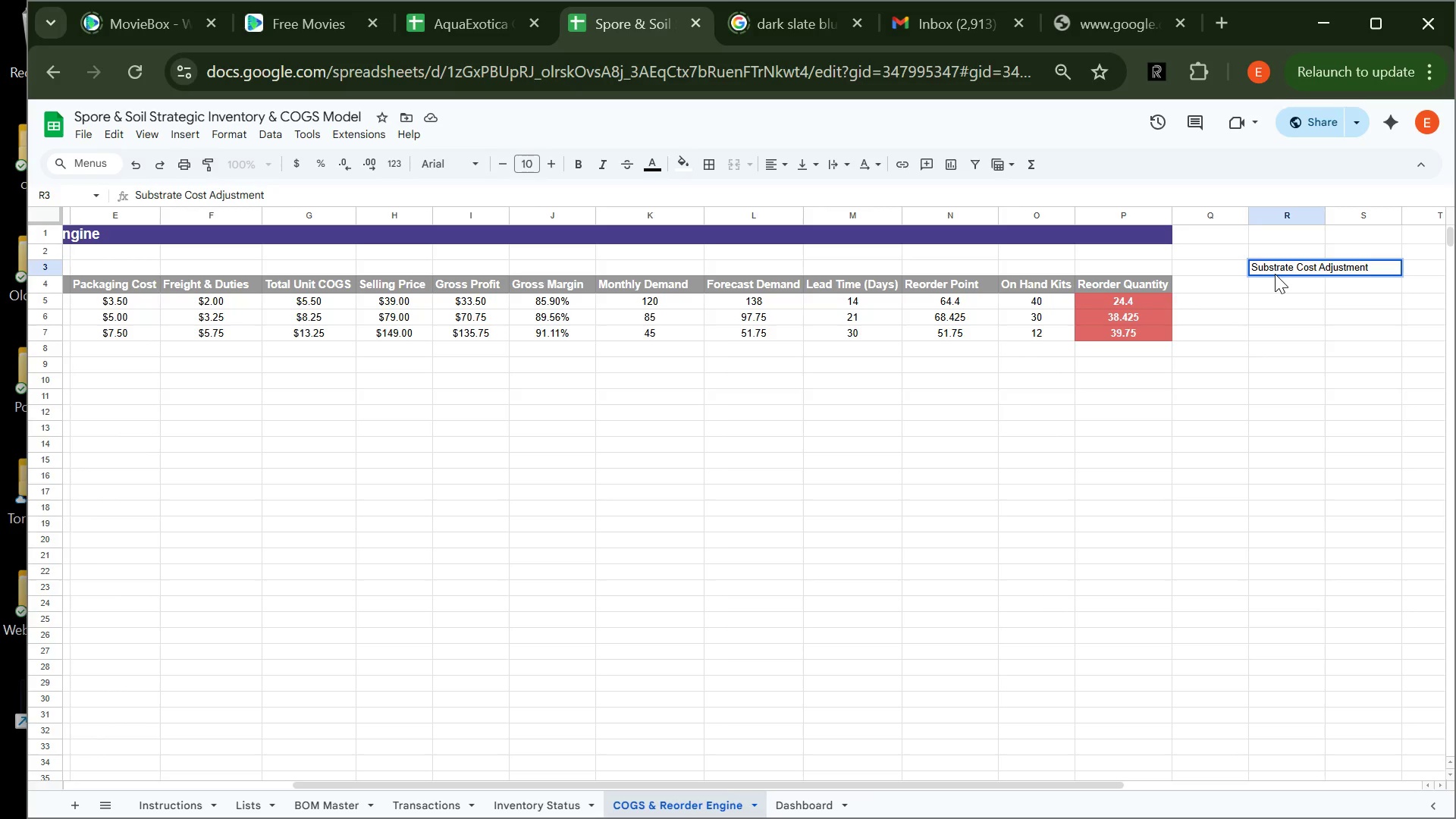 
key(VolumeUp)
 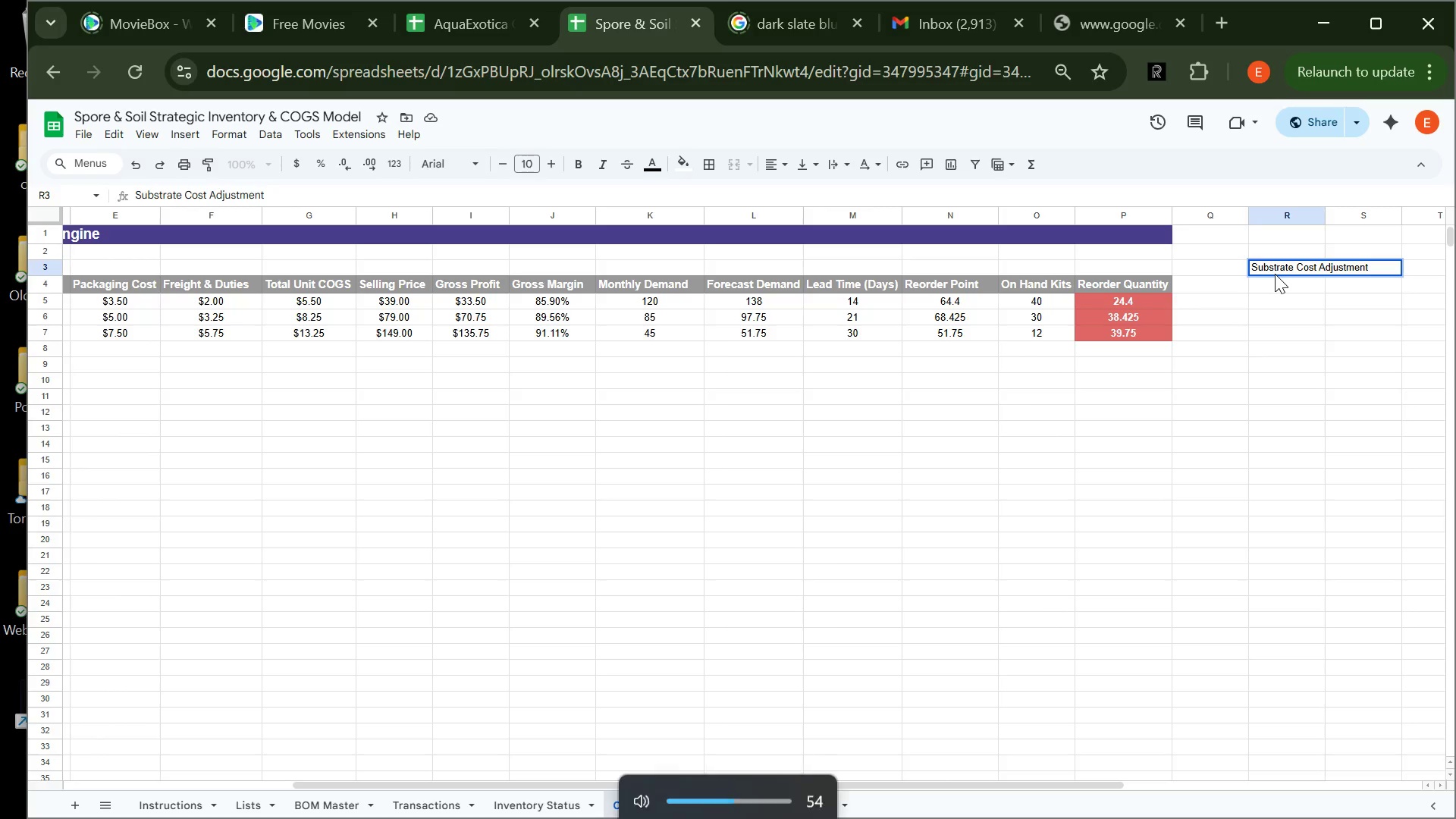 
key(VolumeUp)
 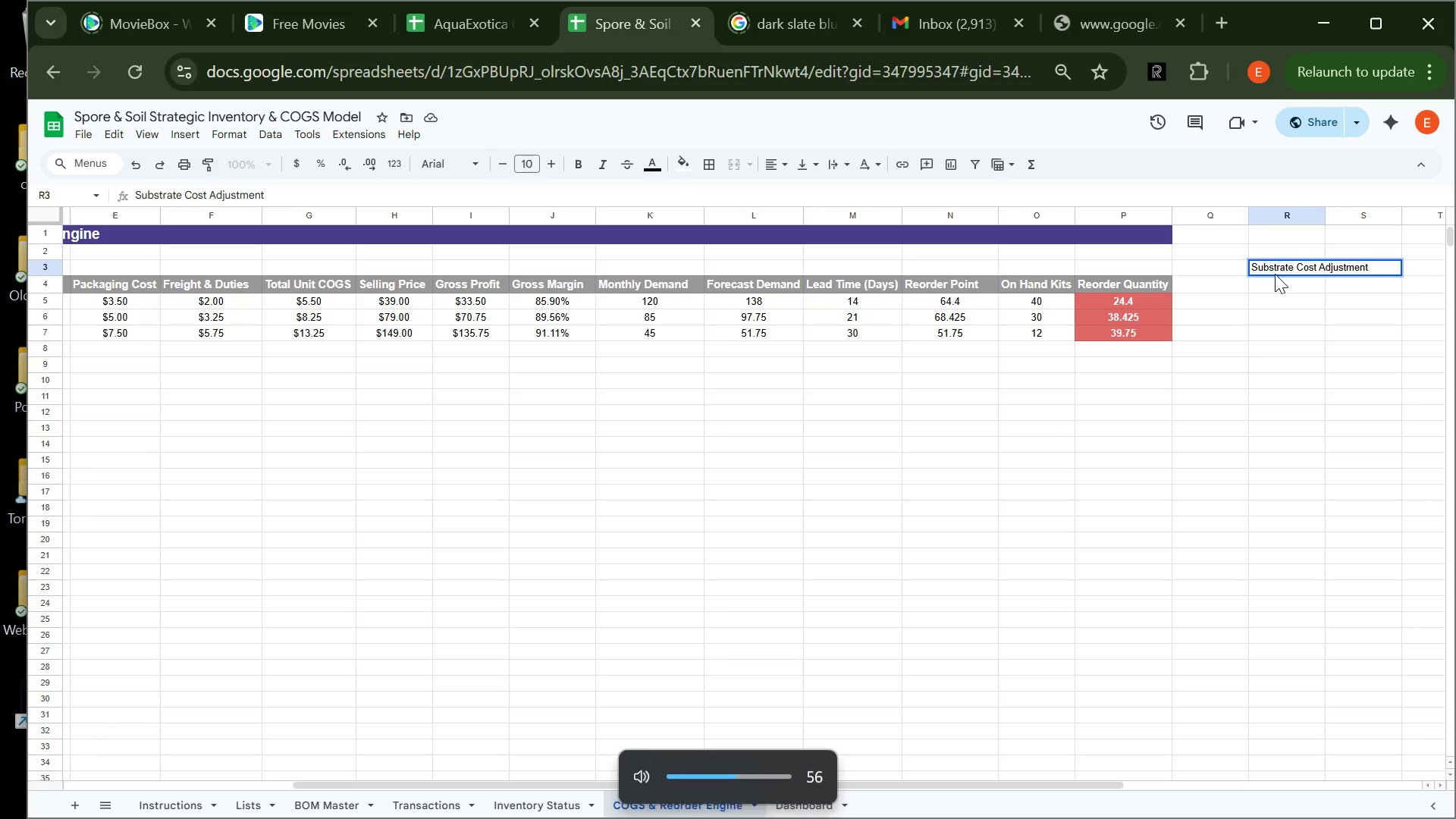 
key(VolumeUp)
 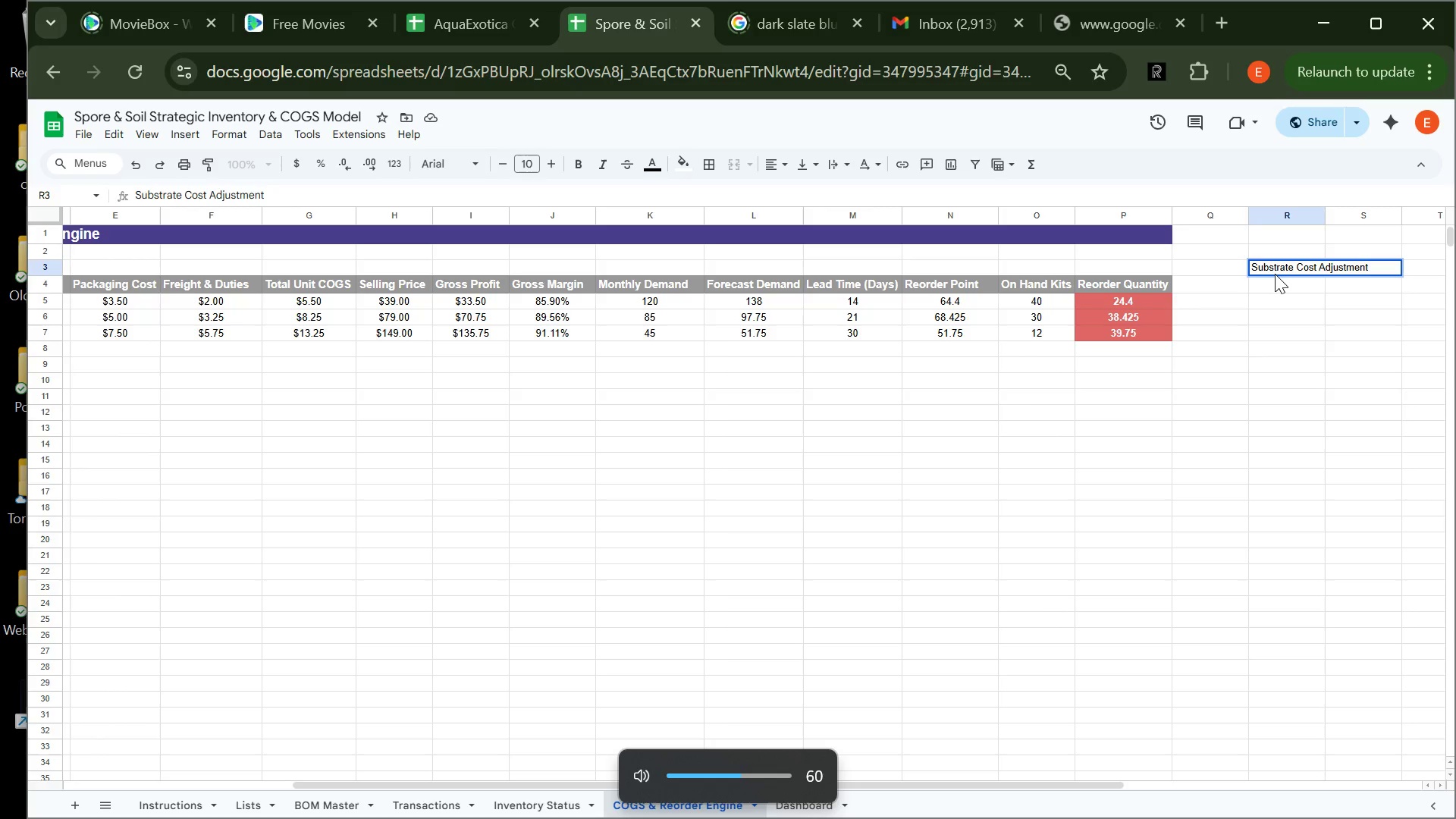 
key(VolumeUp)
 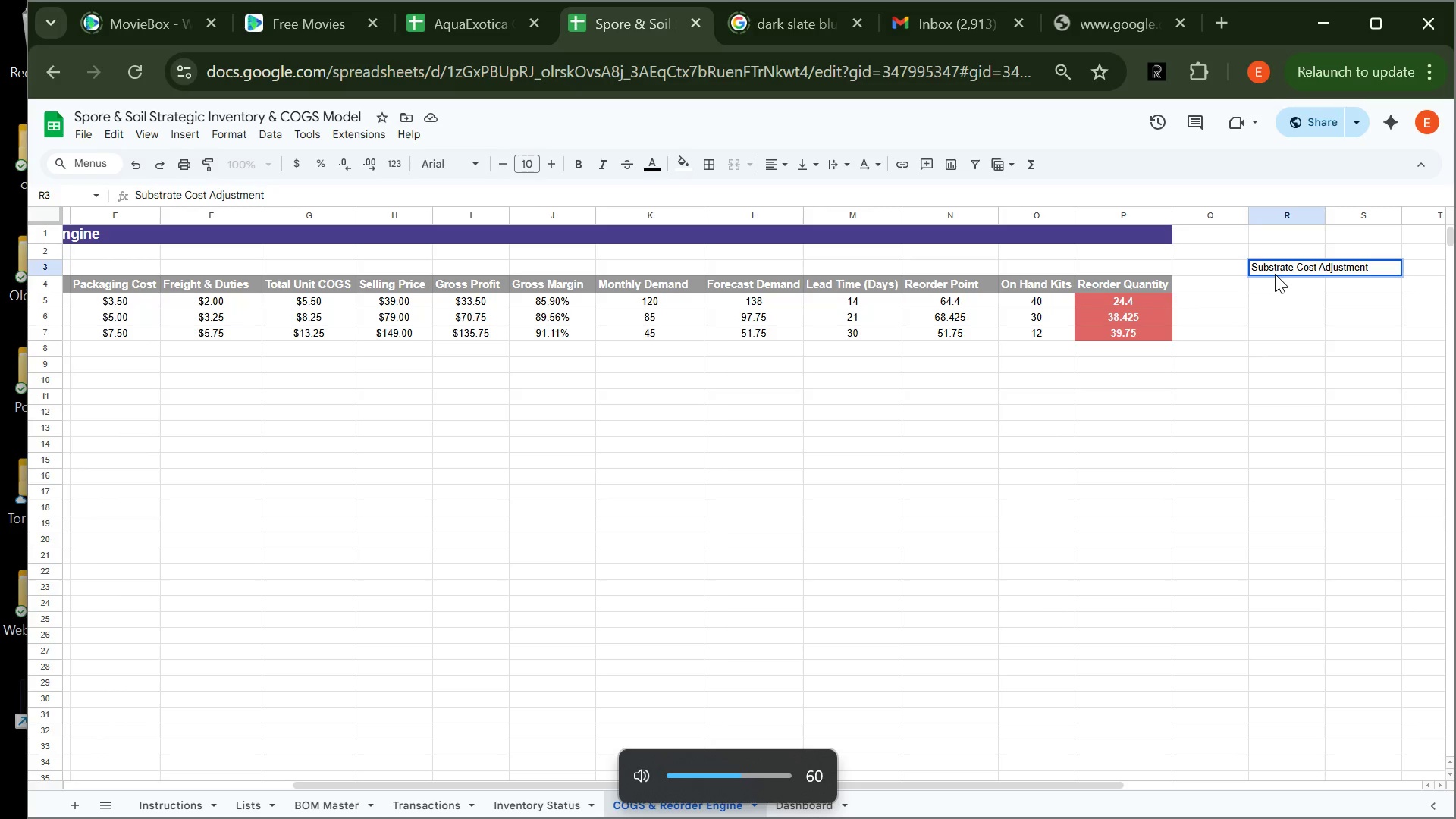 
key(VolumeUp)
 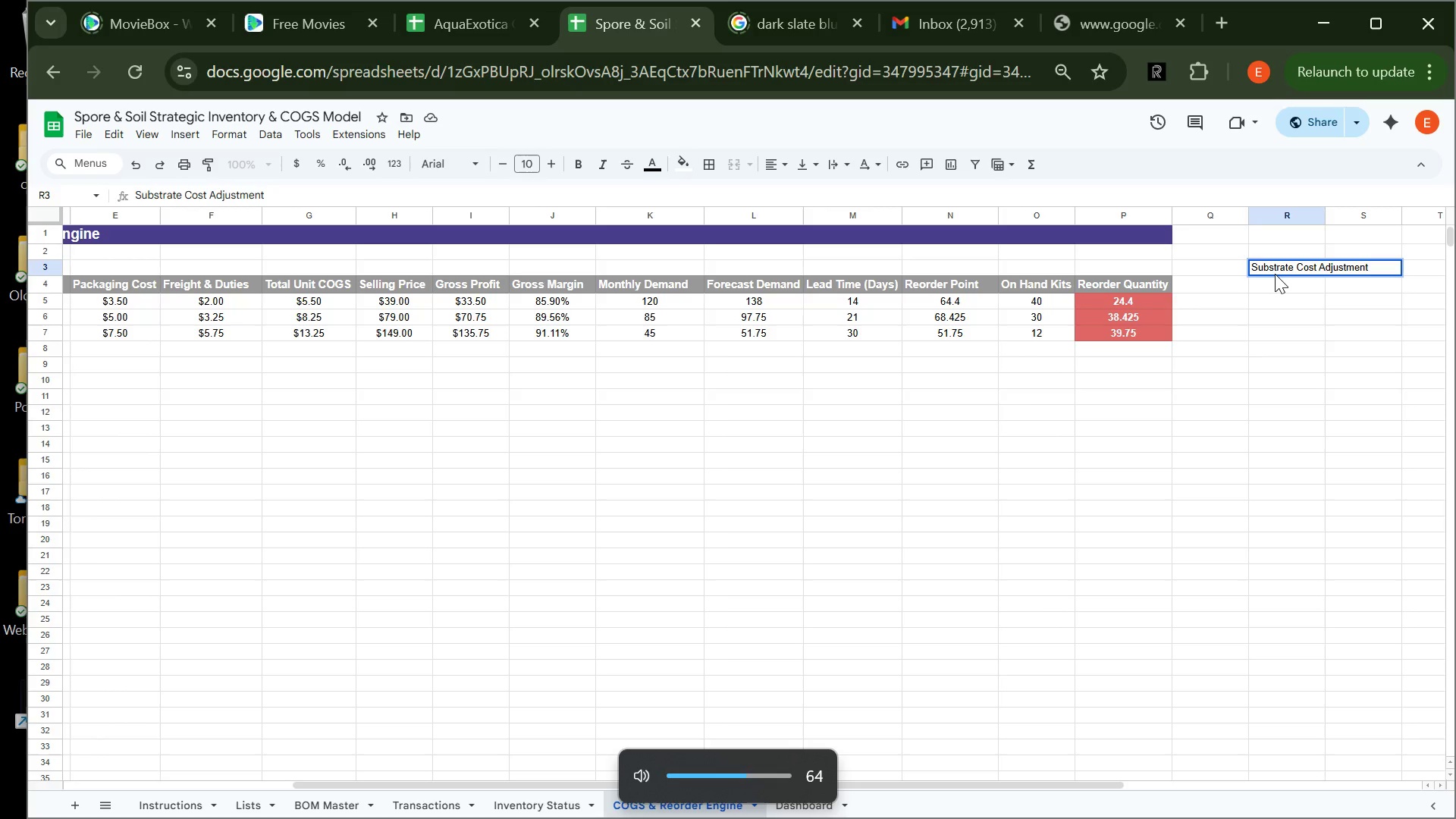 
key(VolumeUp)
 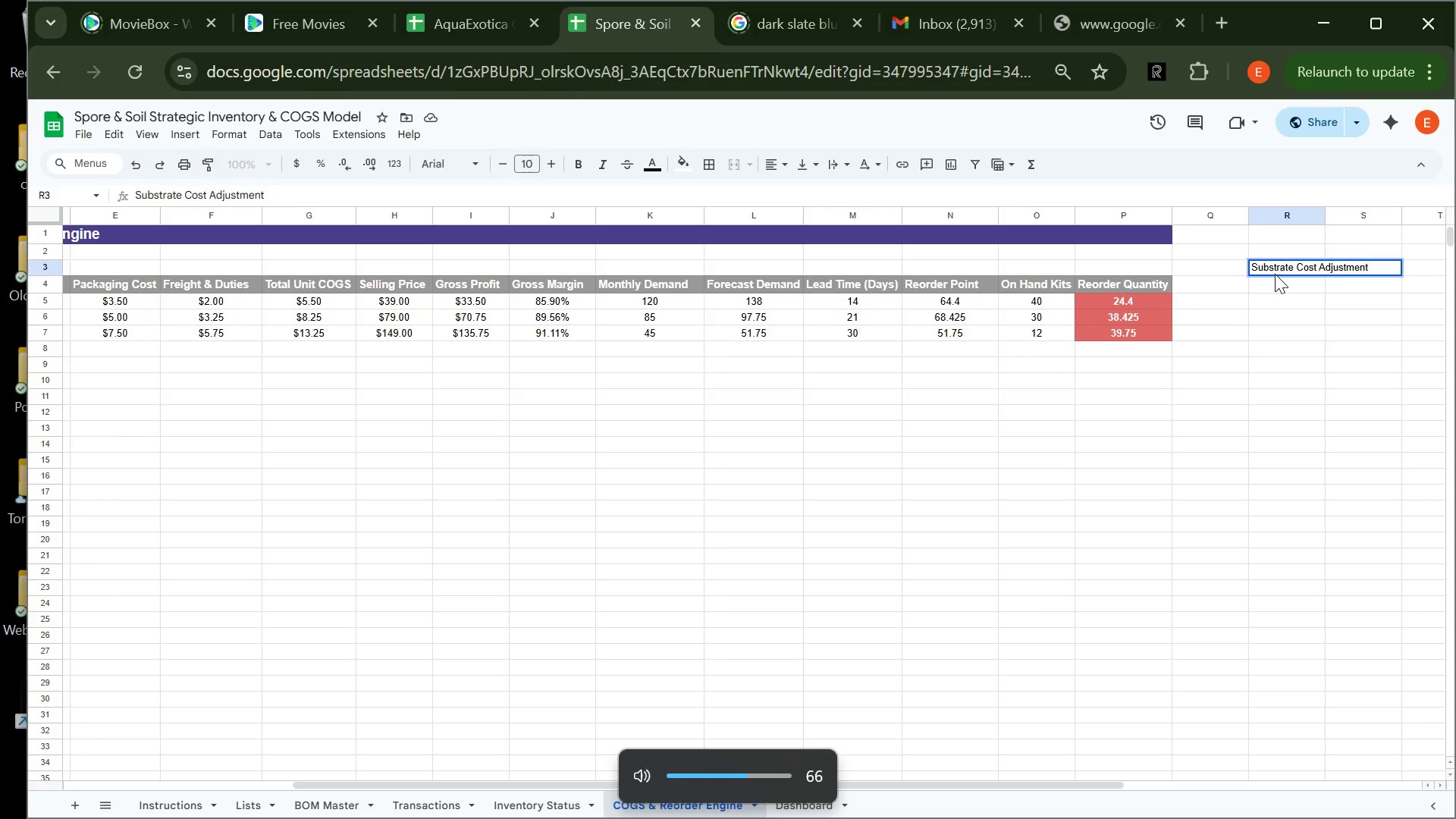 
key(VolumeUp)
 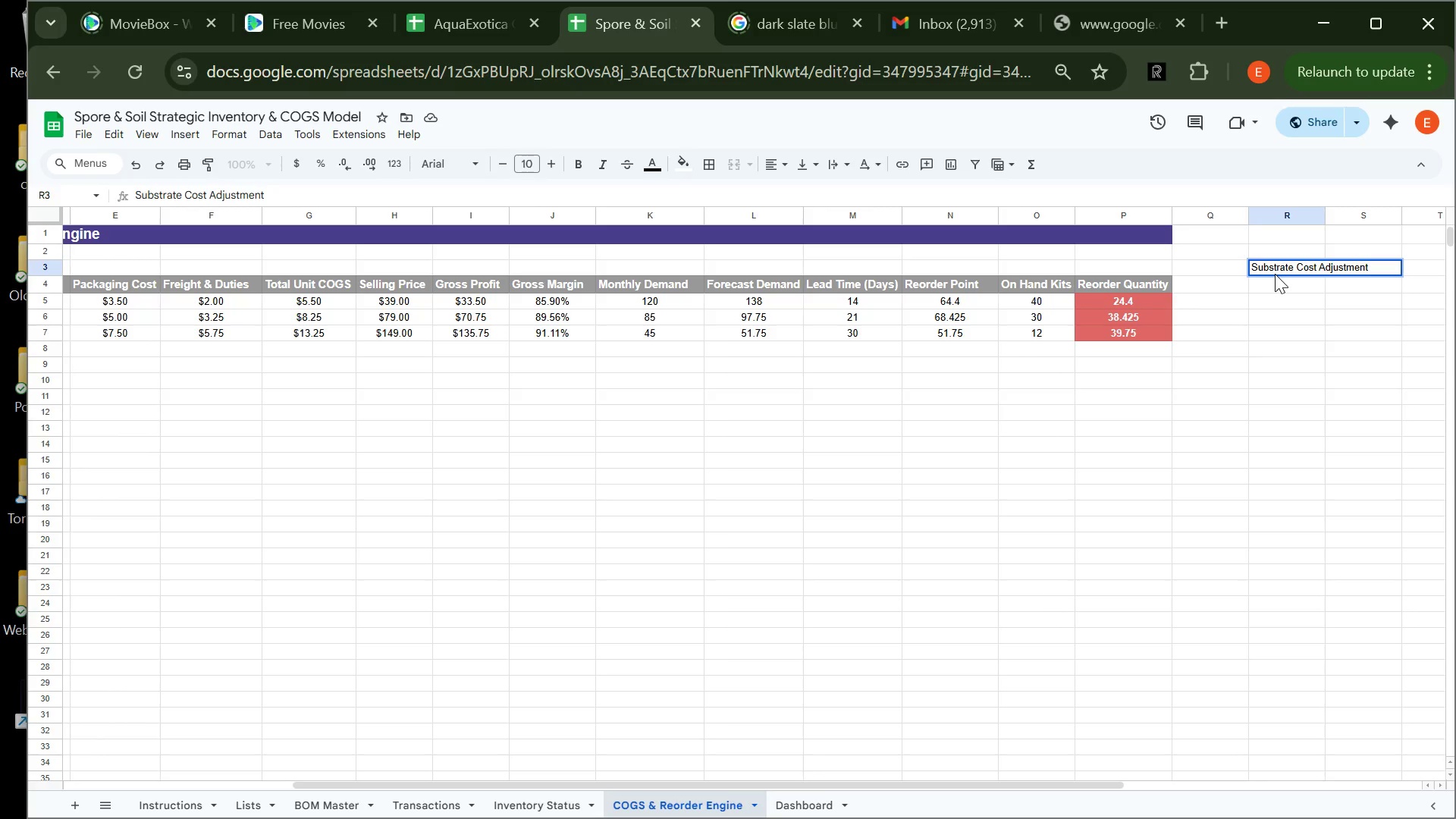 
wait(8.61)
 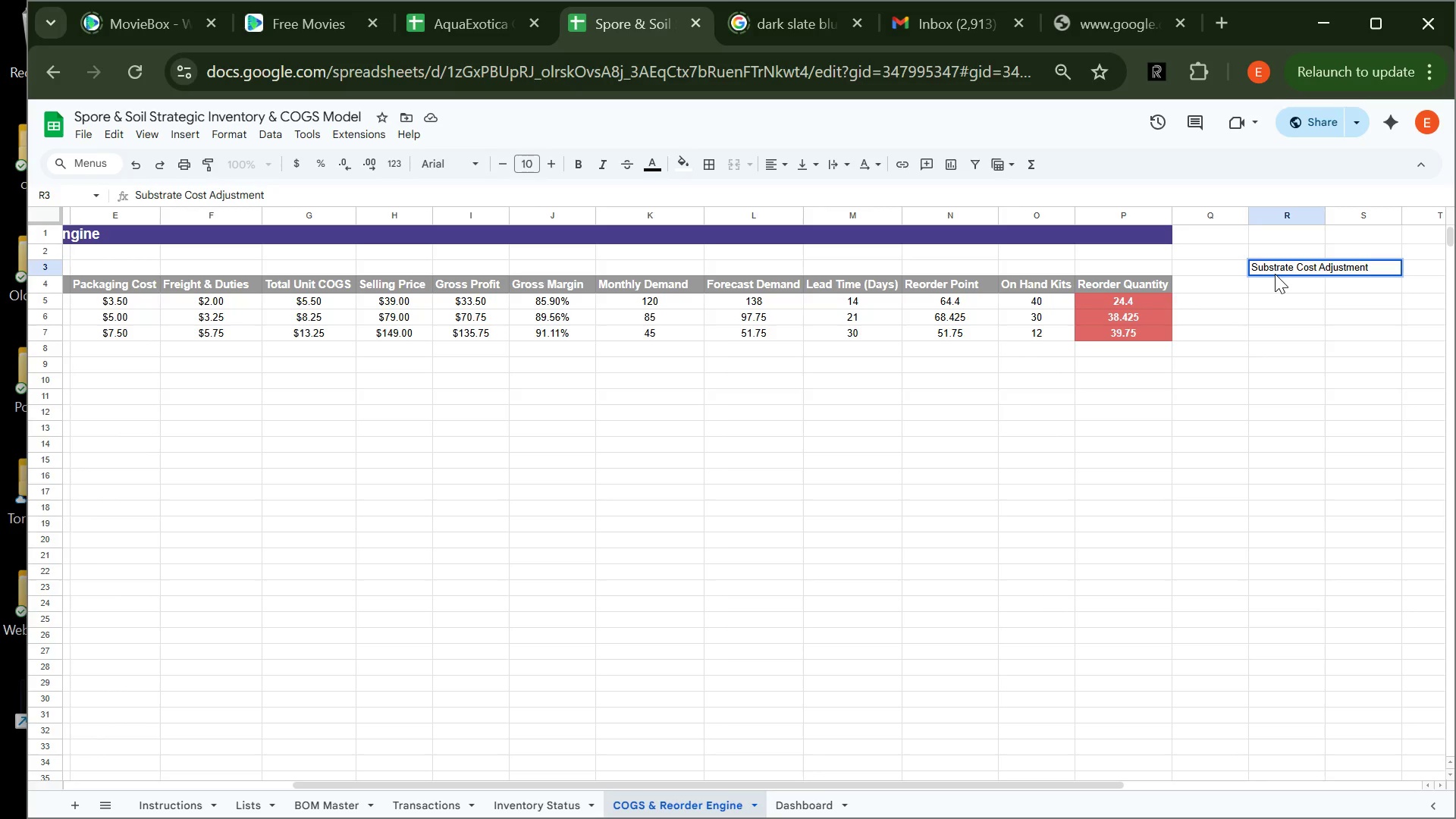 
key(ArrowRight)
 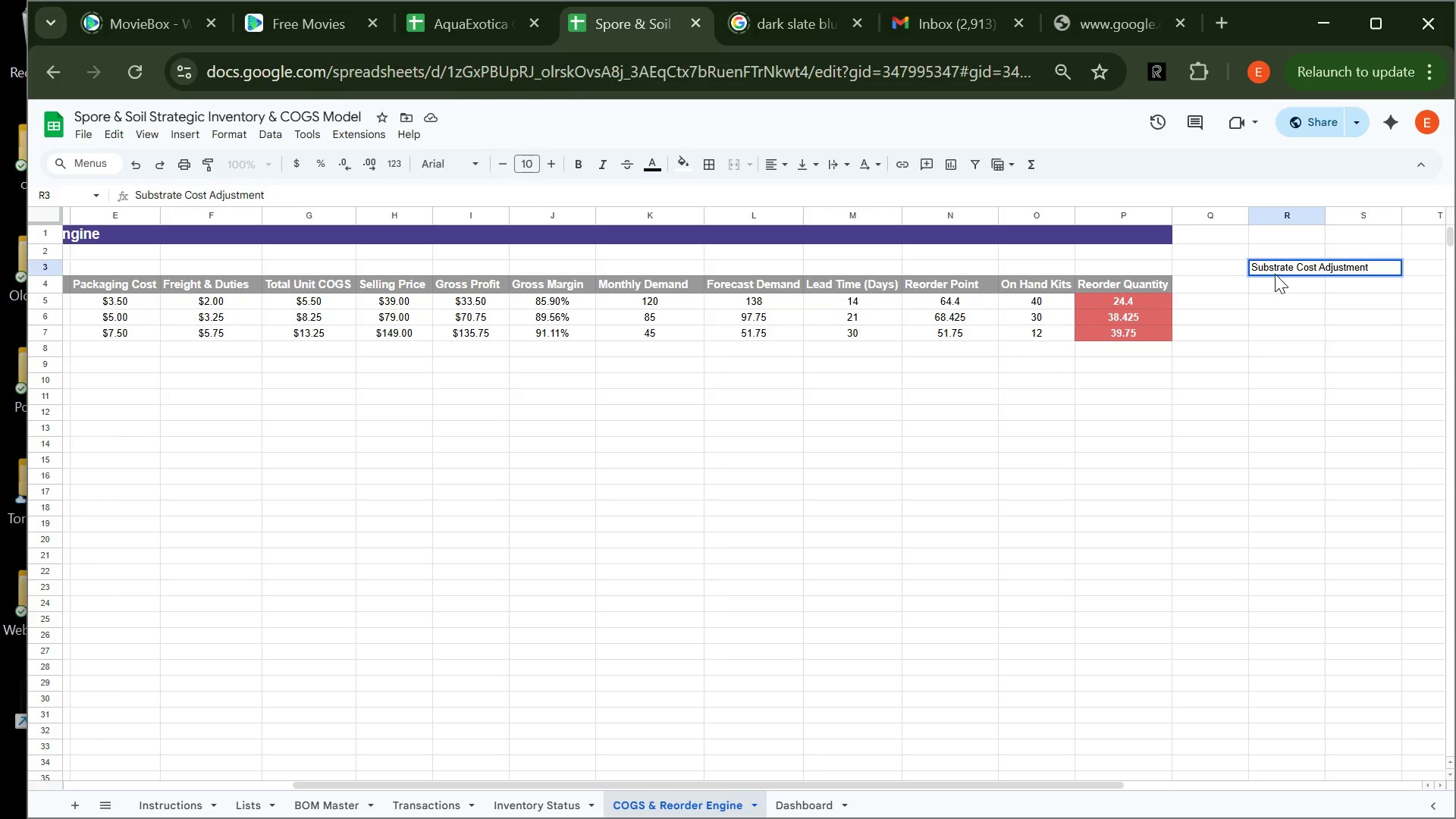 
key(ArrowRight)
 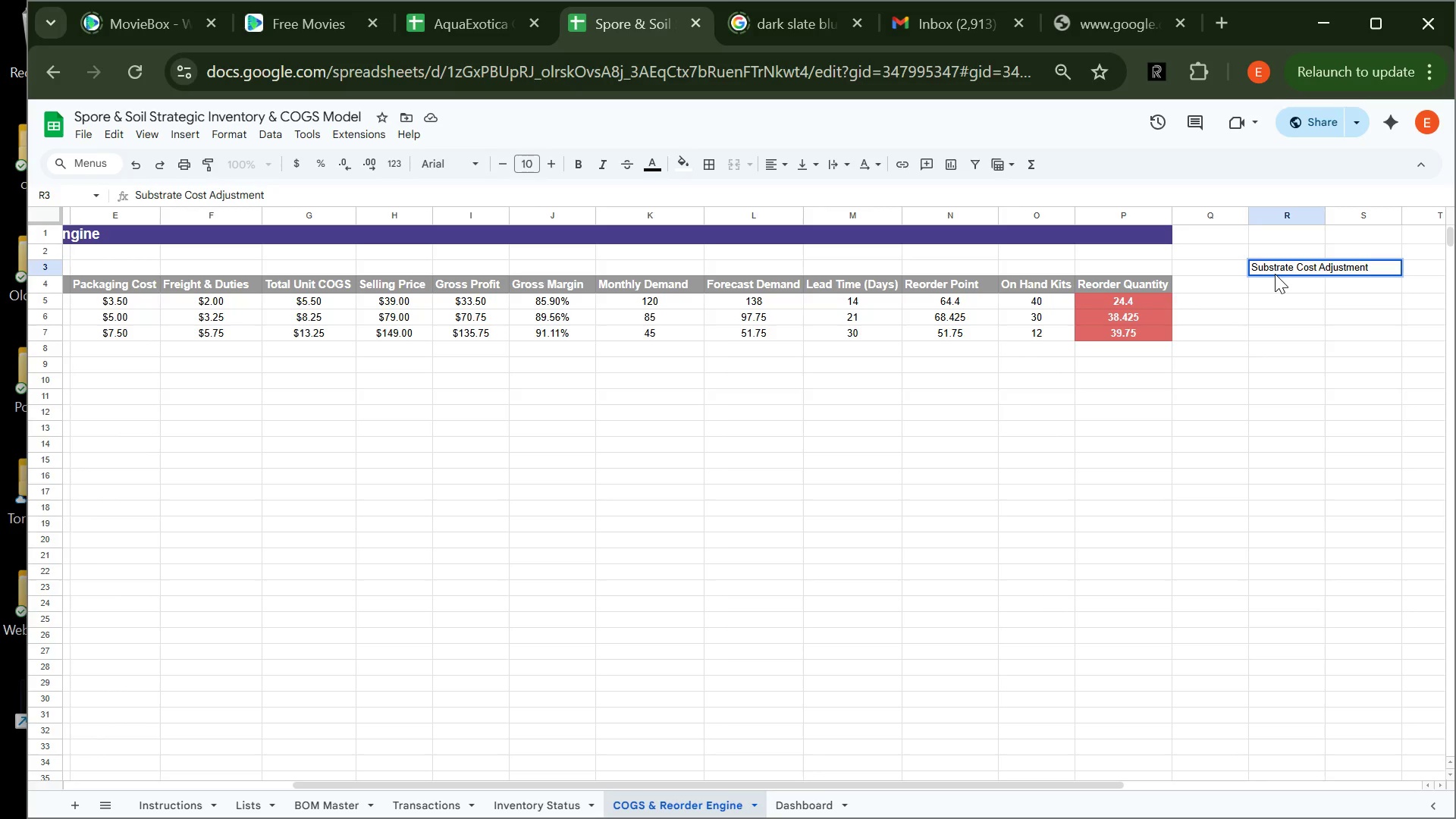 
key(Tab)
 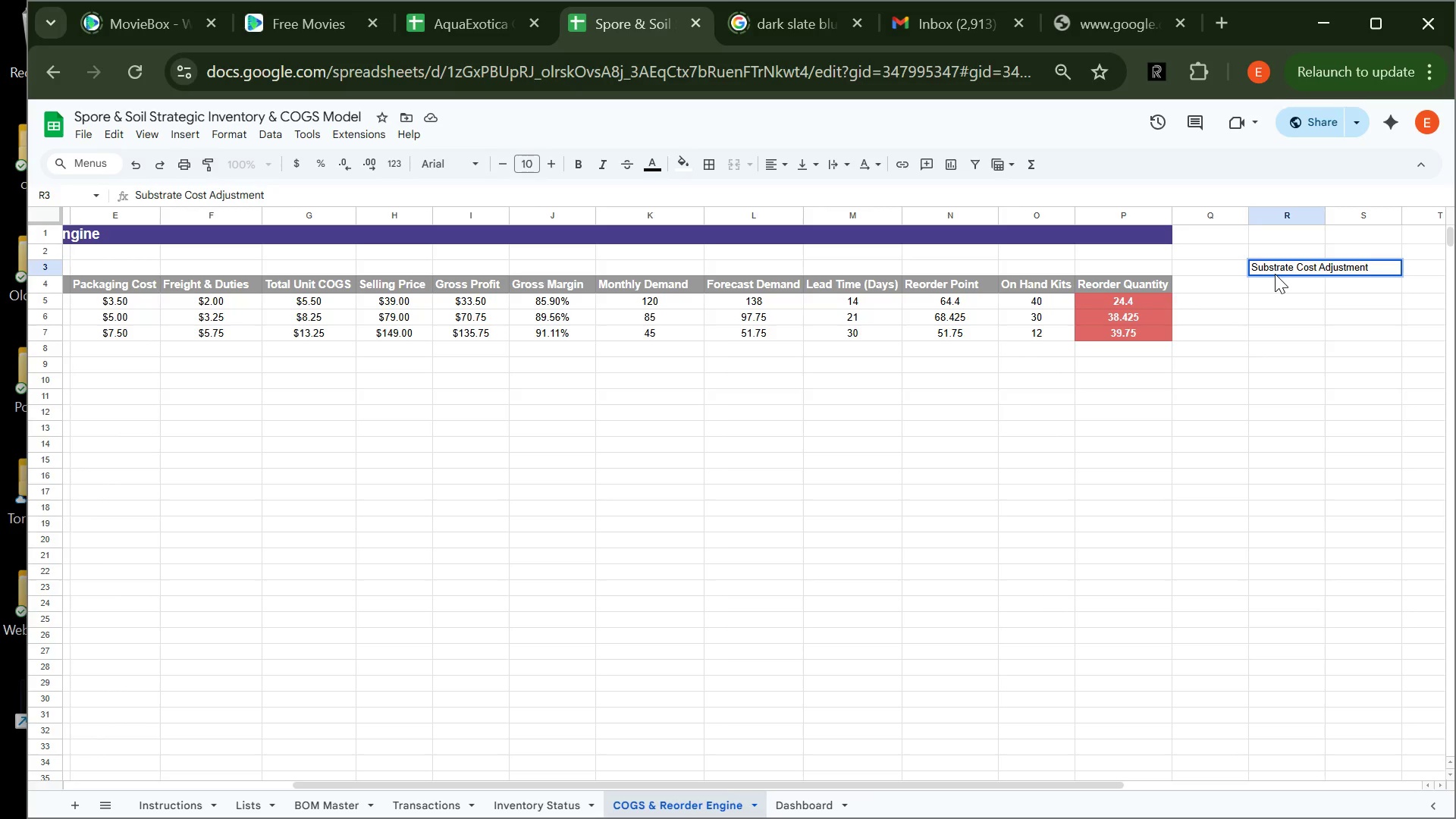 
key(Tab)
 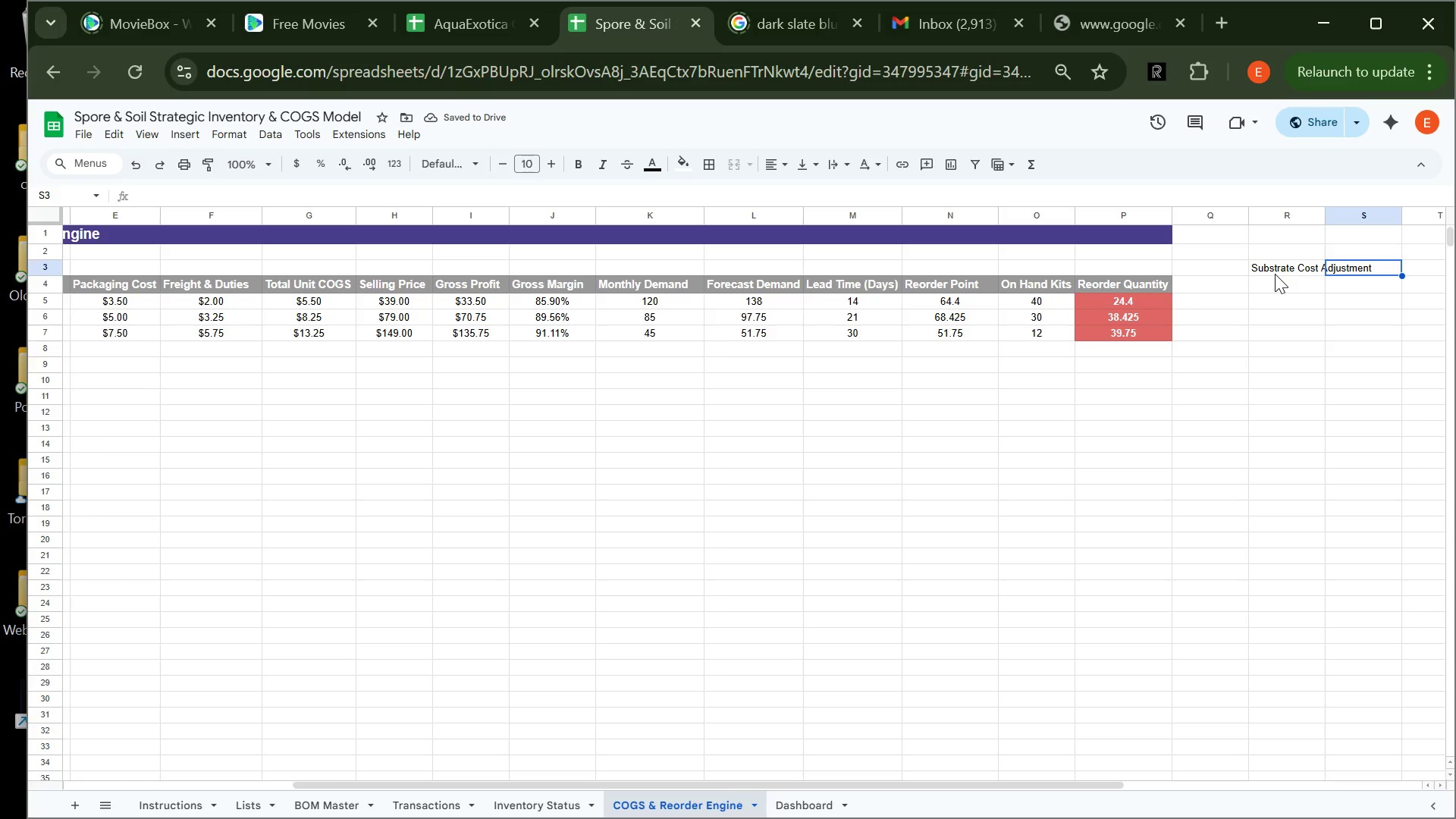 
wait(9.19)
 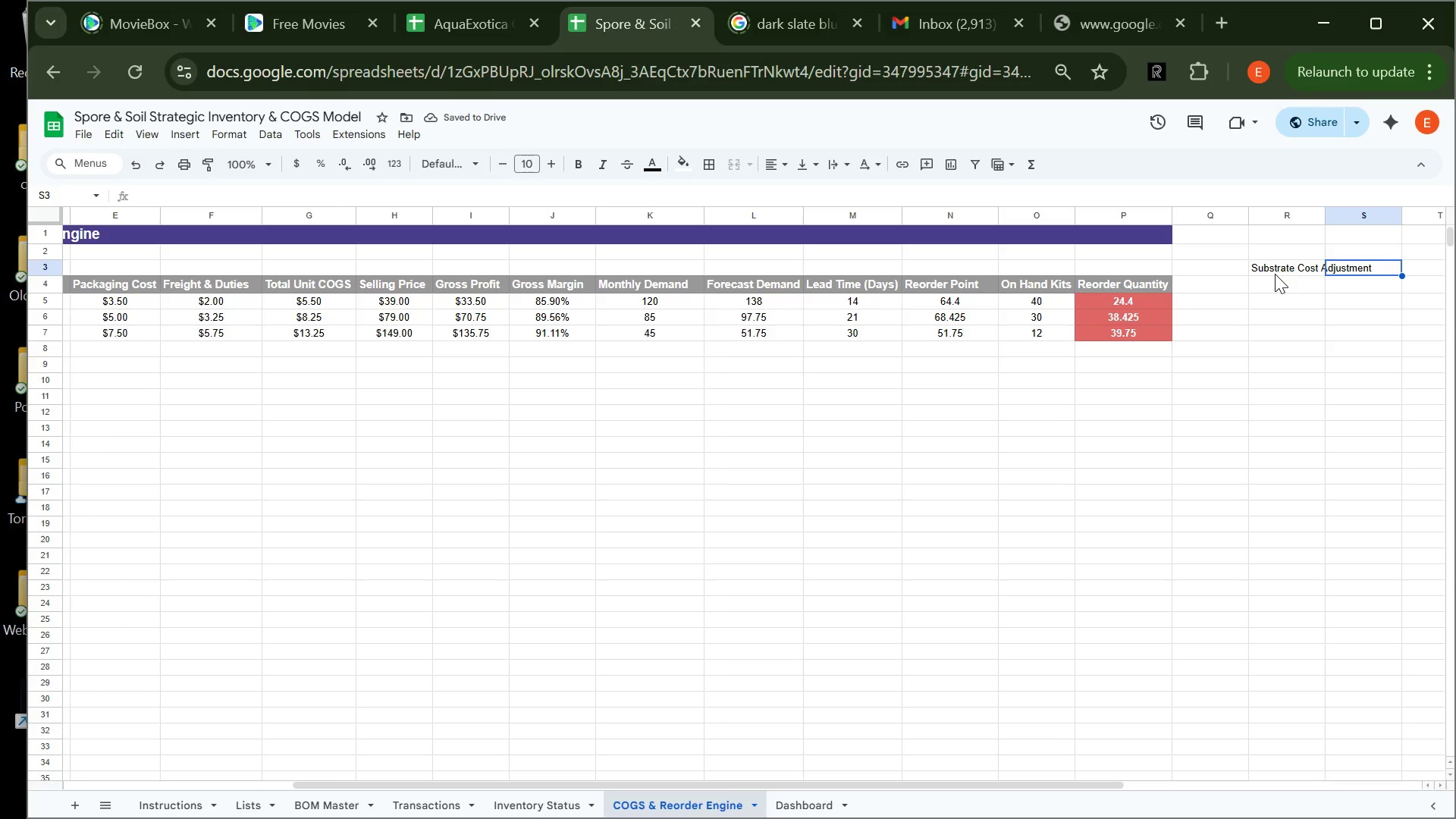 
key(0)
 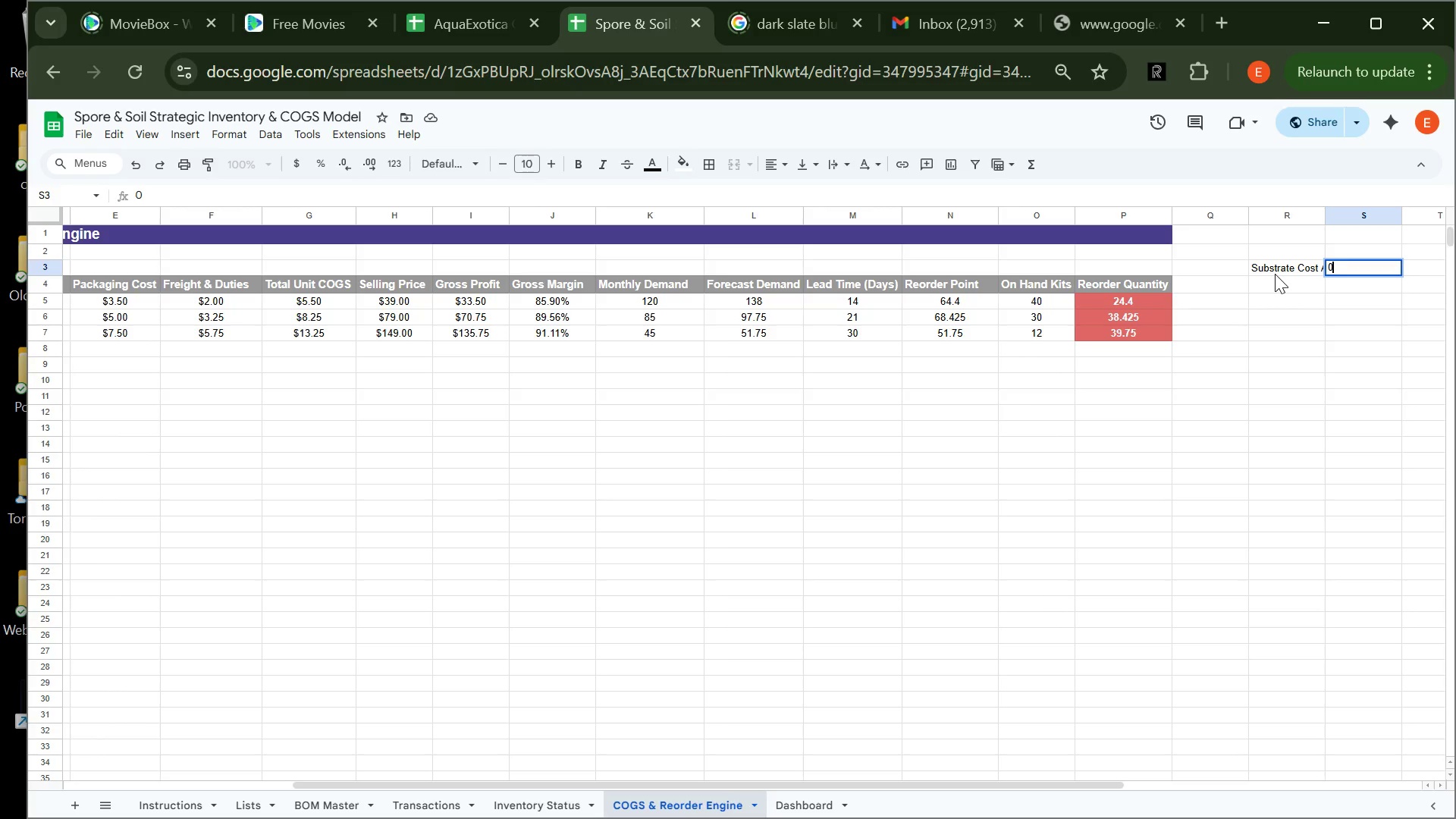 
key(Enter)
 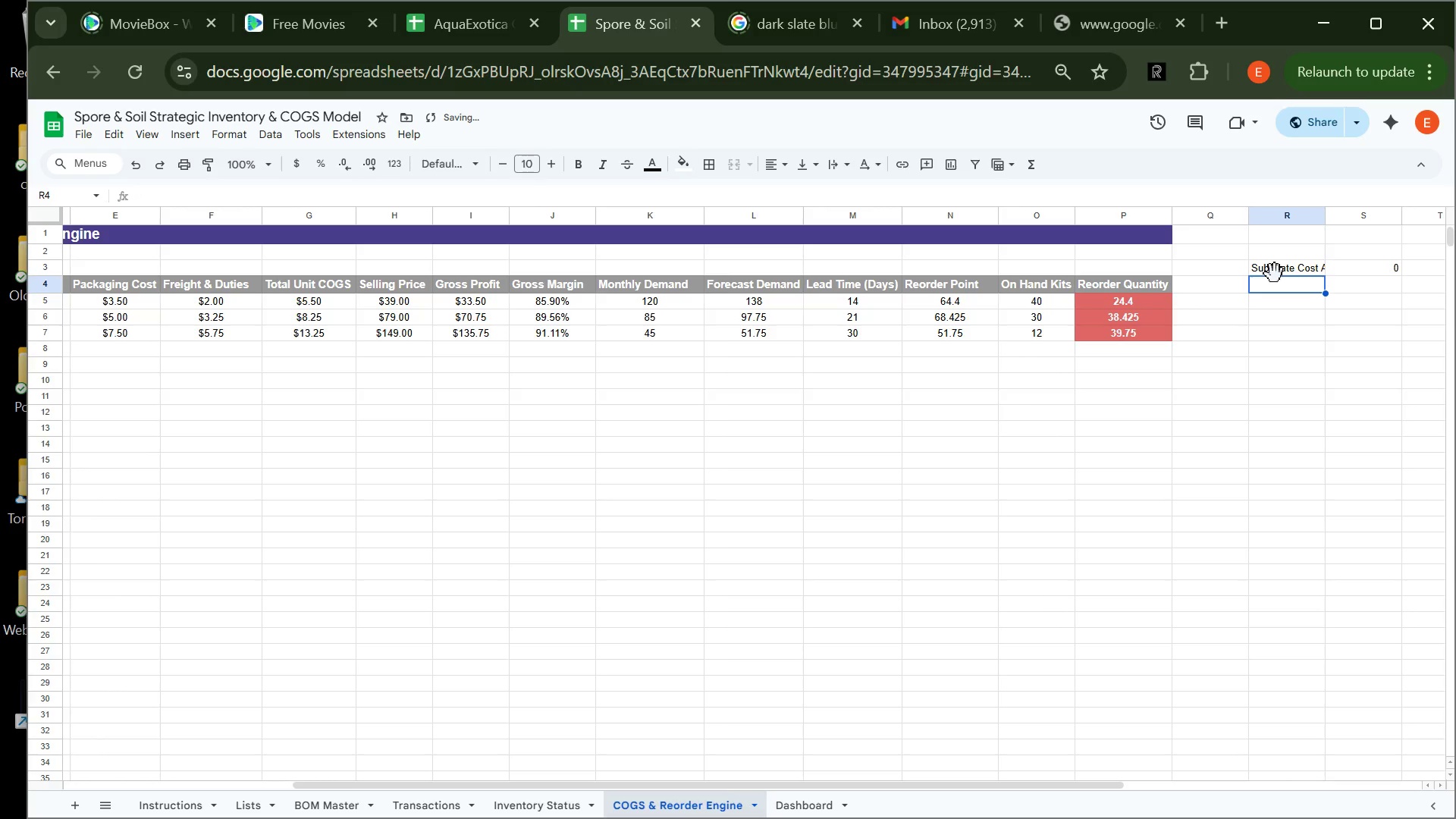 
left_click([1275, 274])
 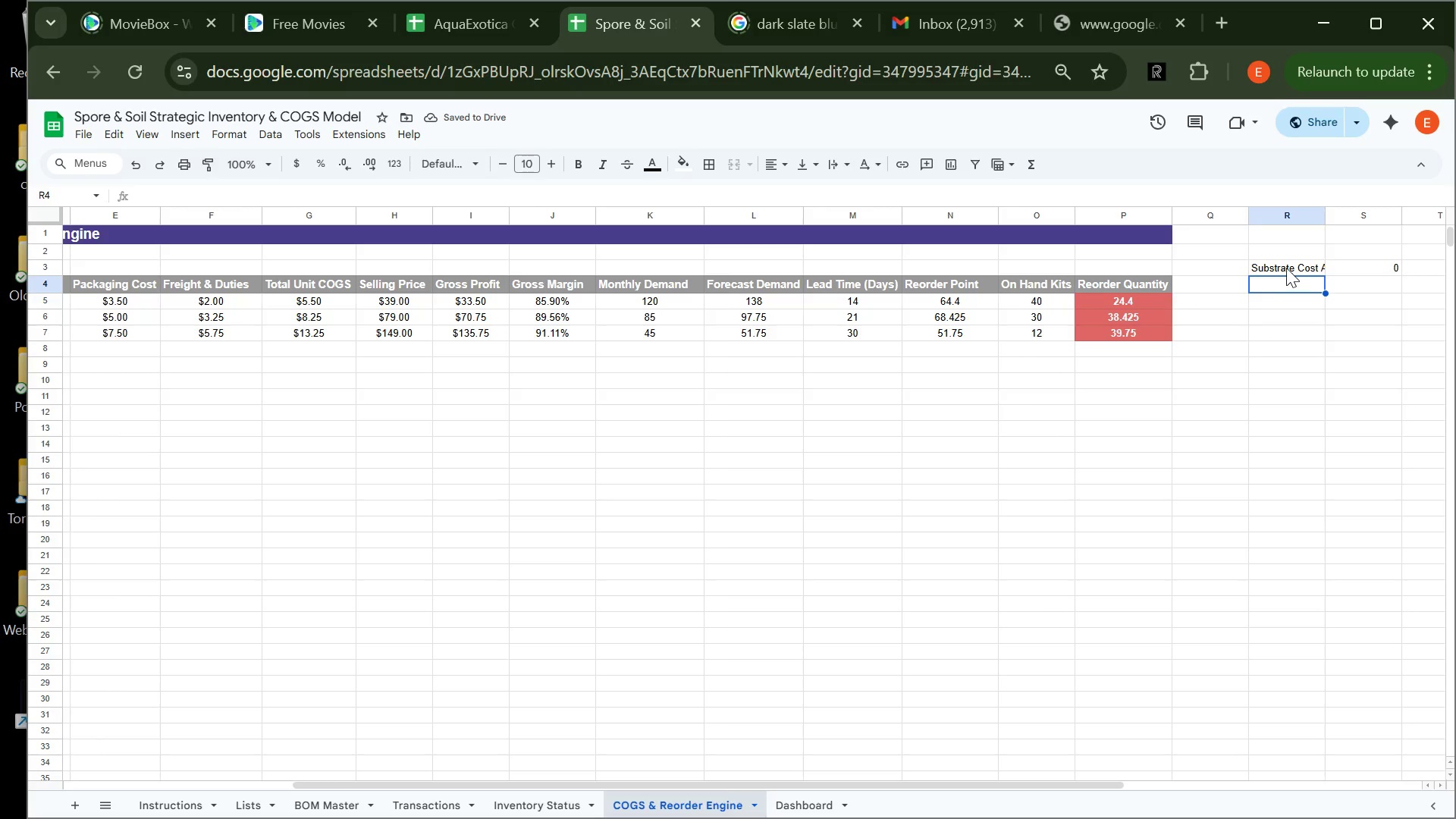 
left_click([1288, 265])
 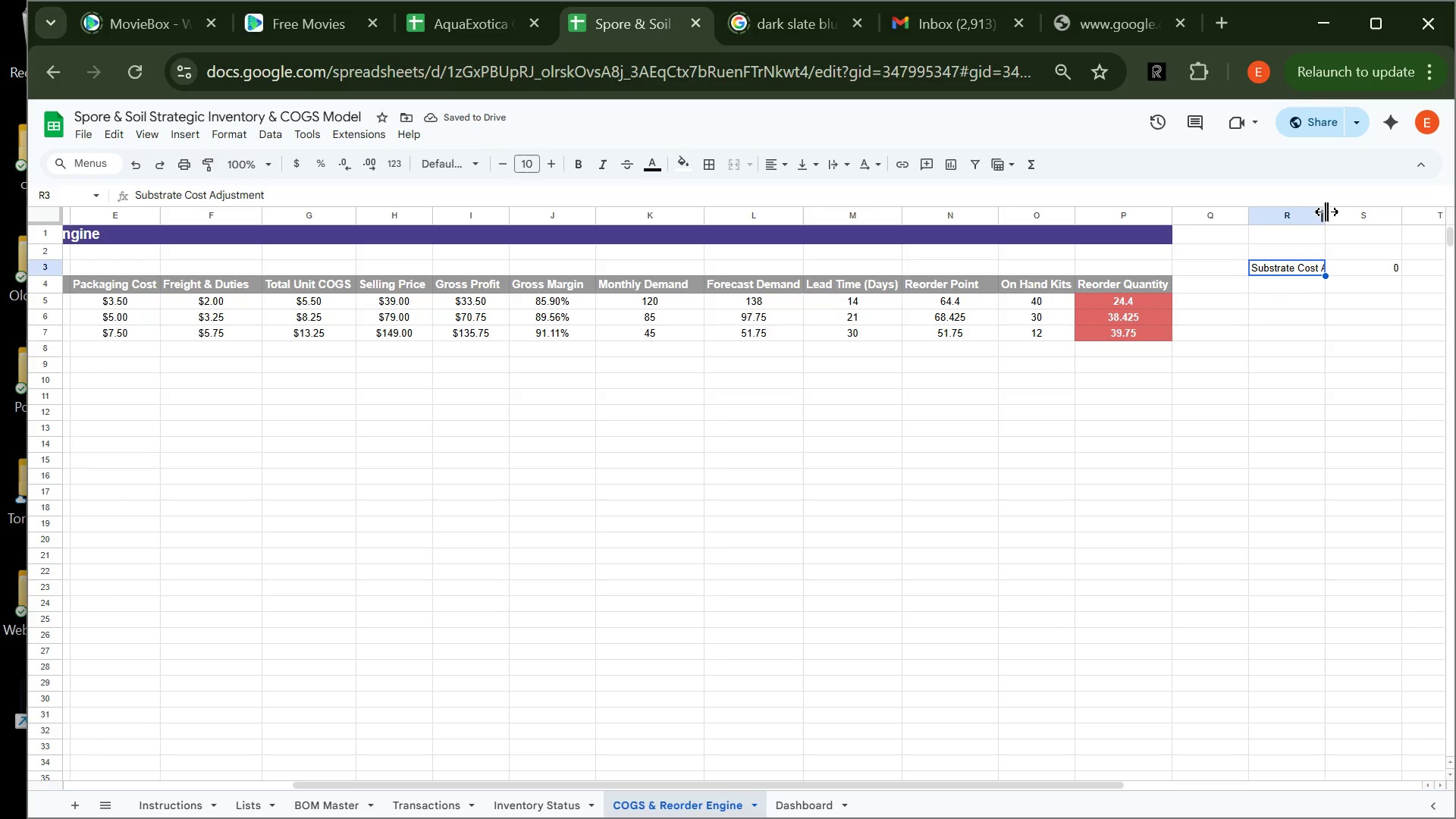 
left_click([1326, 212])
 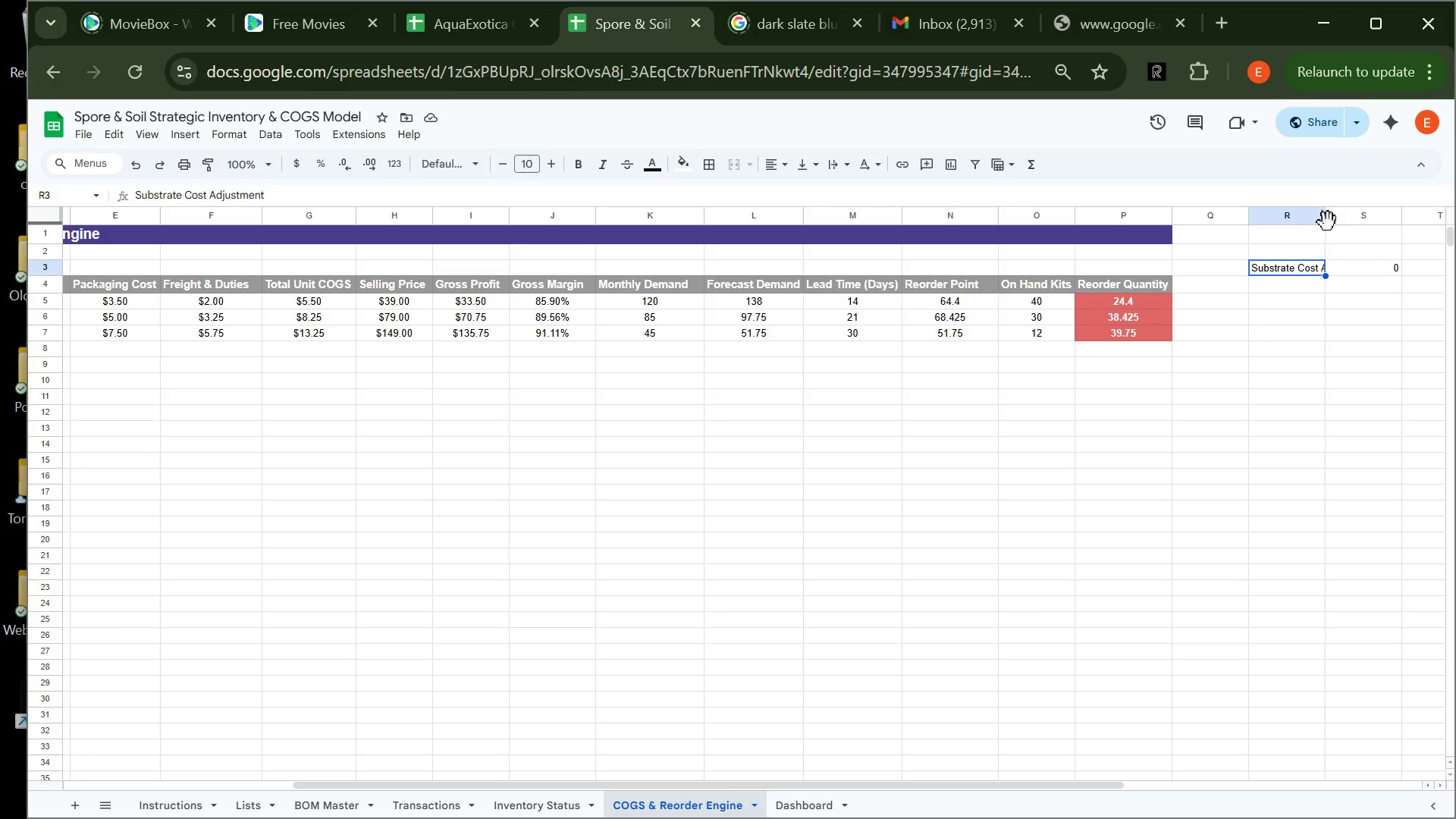 
left_click_drag(start_coordinate=[1328, 222], to_coordinate=[1326, 216])
 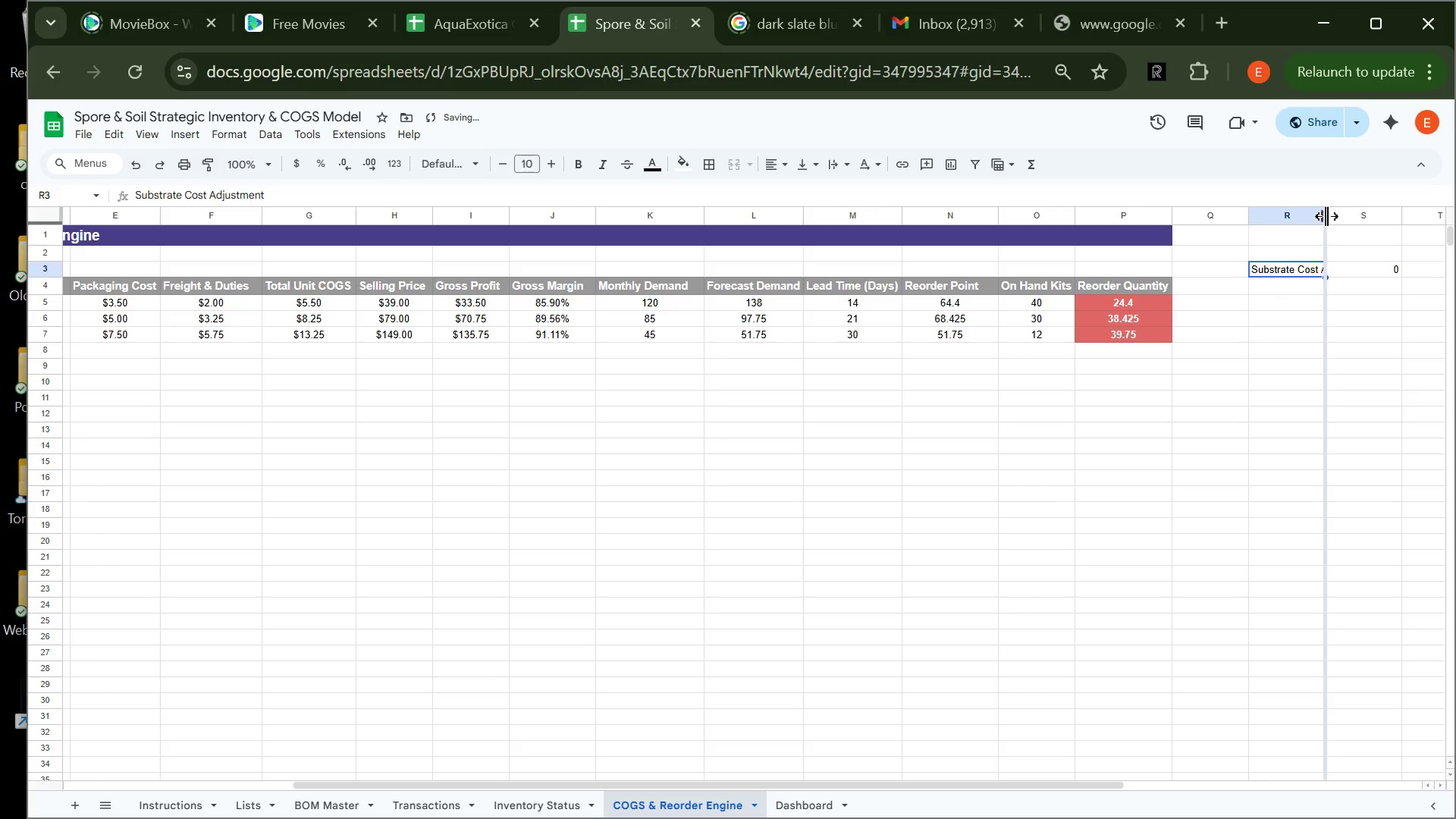 
double_click([1326, 216])
 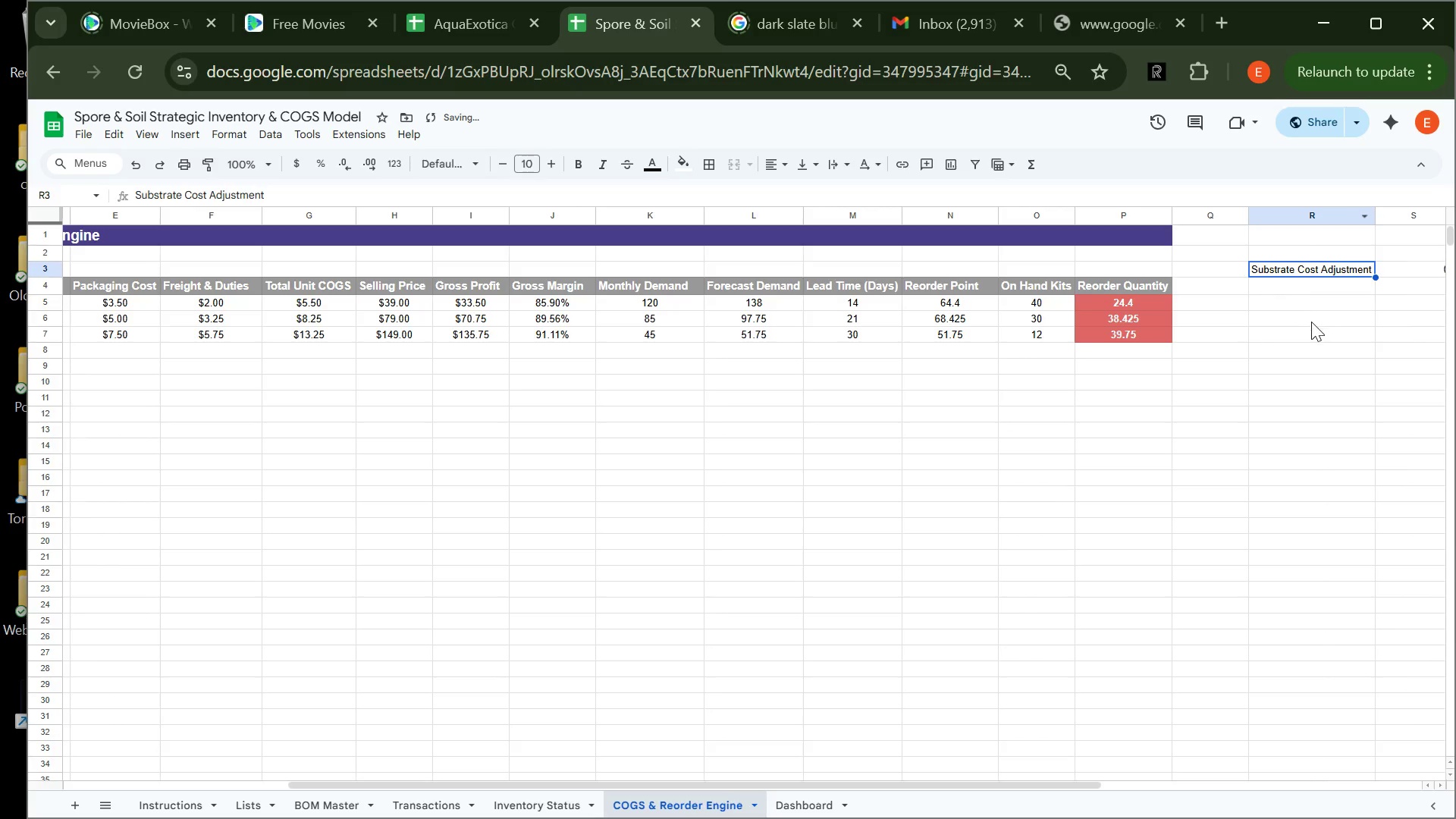 
left_click([1309, 324])
 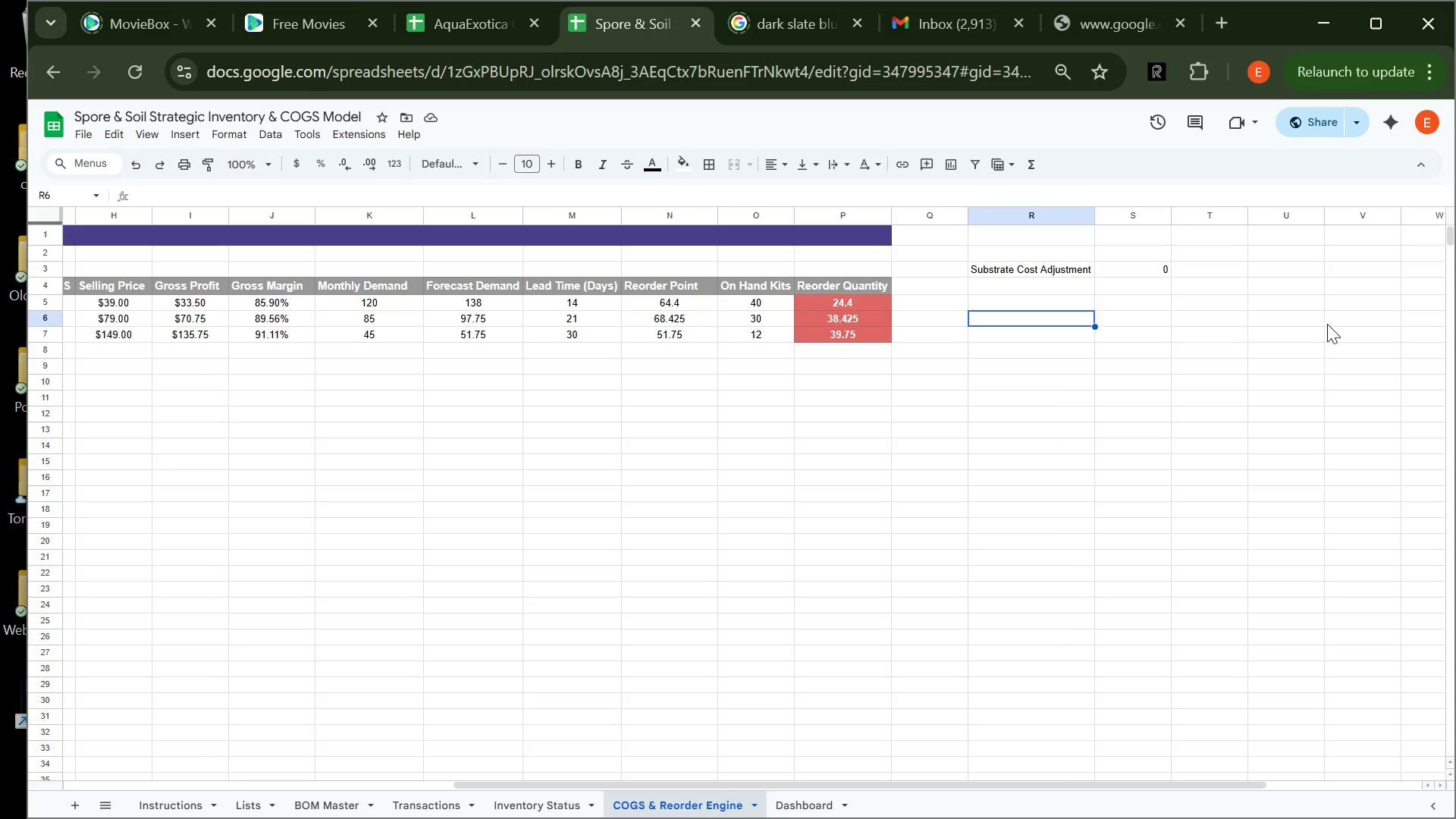 
wait(5.64)
 